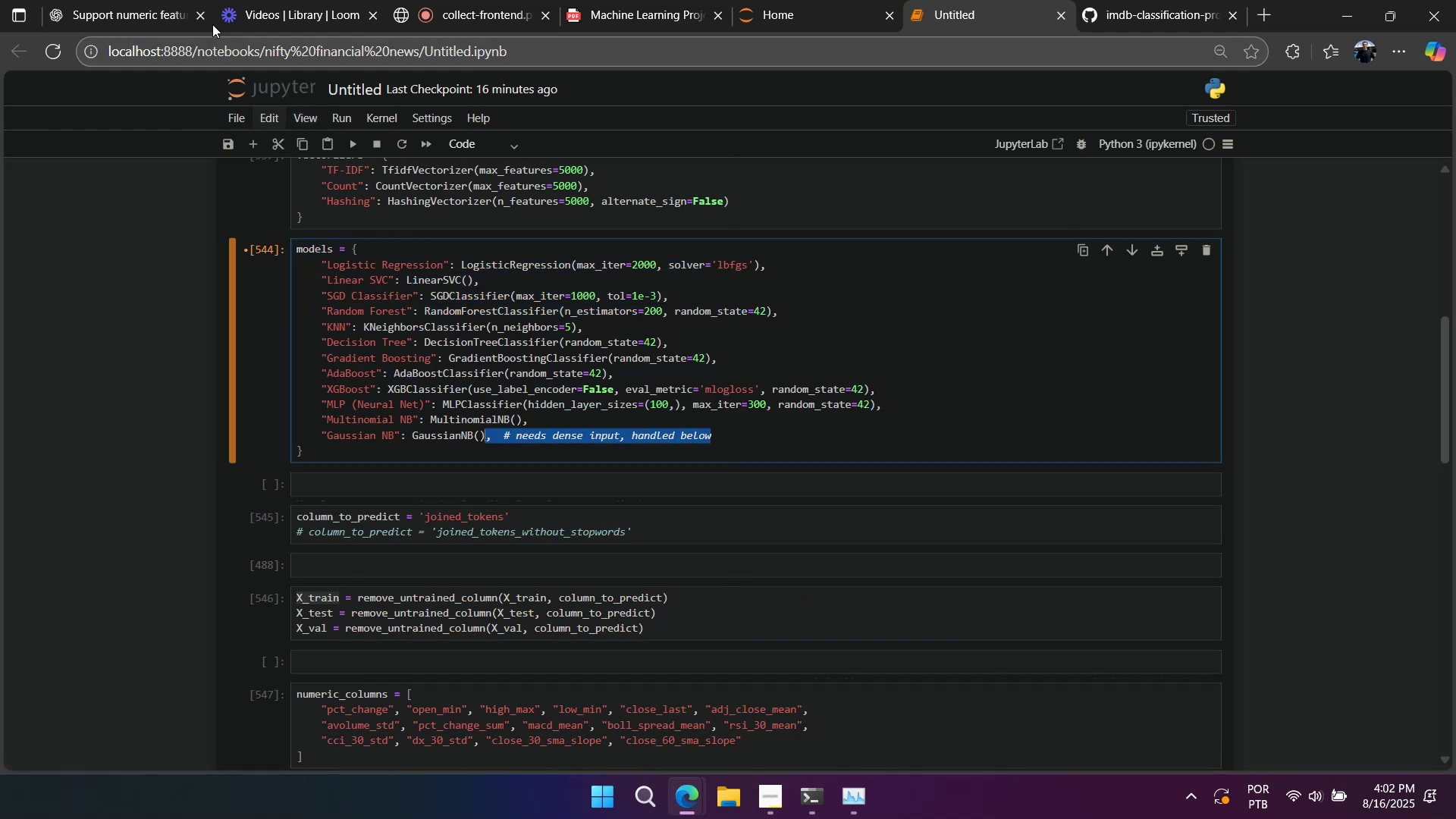 
left_click([184, 20])
 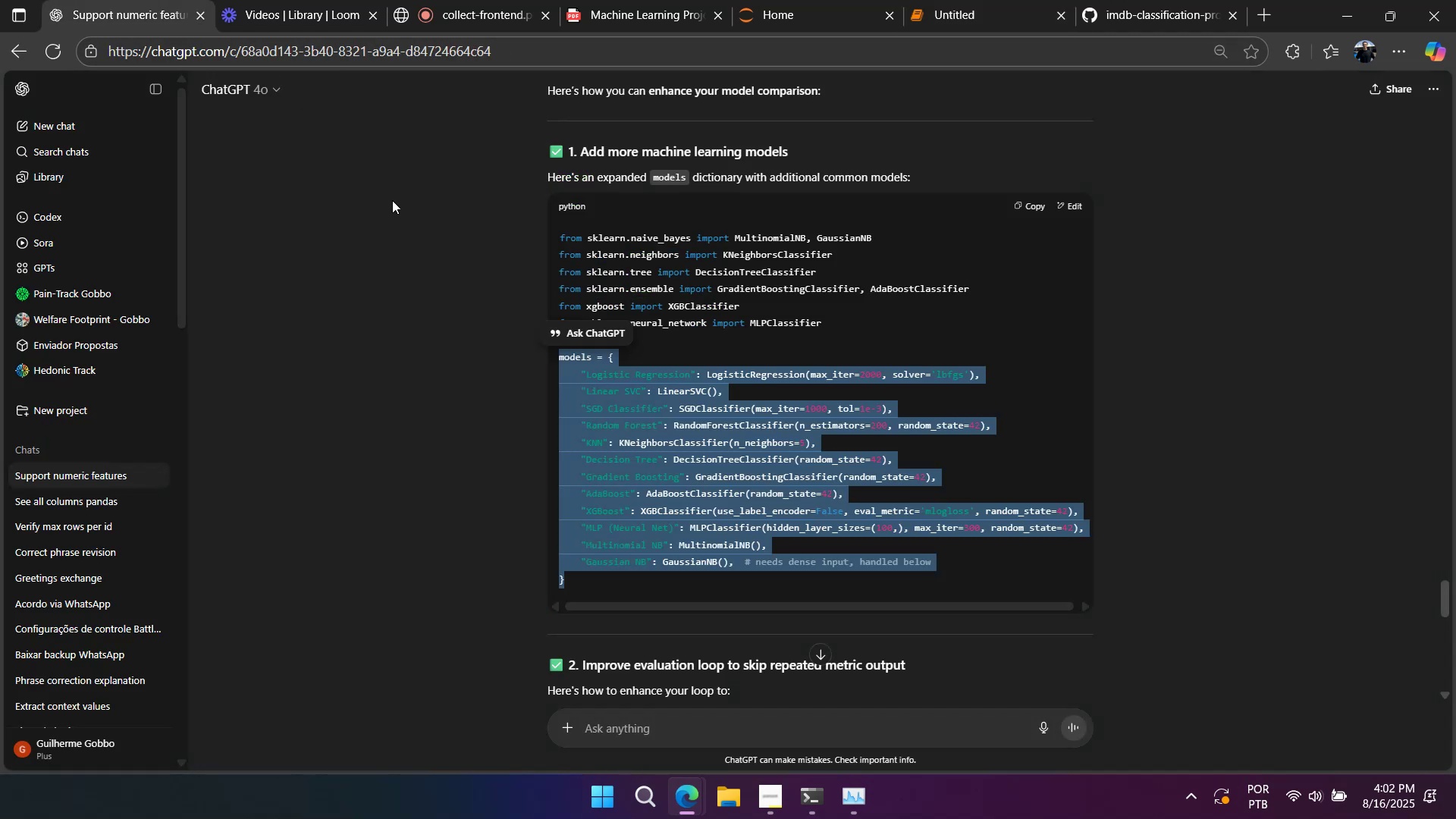 
scroll: coordinate [577, 318], scroll_direction: down, amount: 11.0
 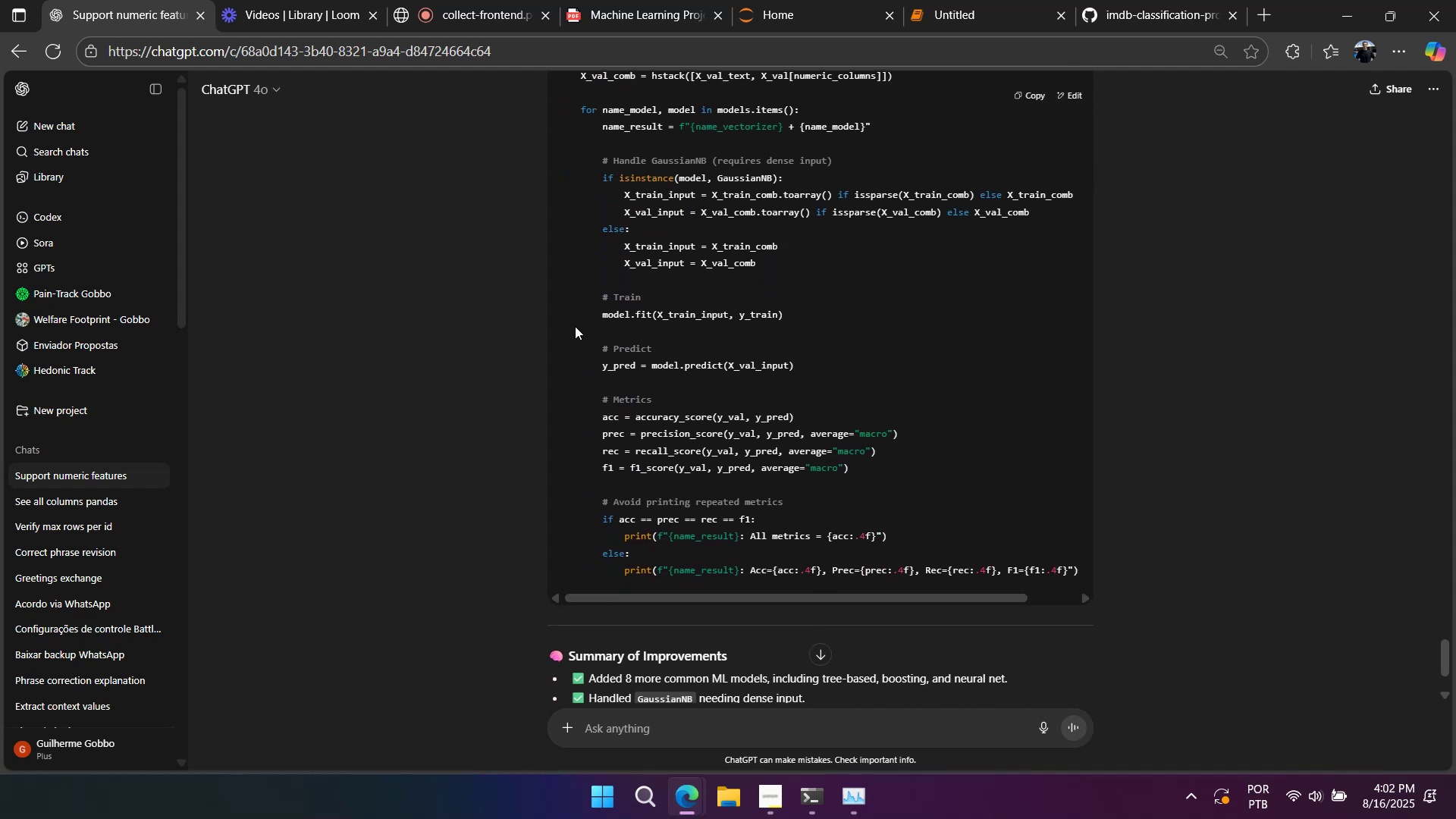 
scroll: coordinate [565, 334], scroll_direction: up, amount: 6.0
 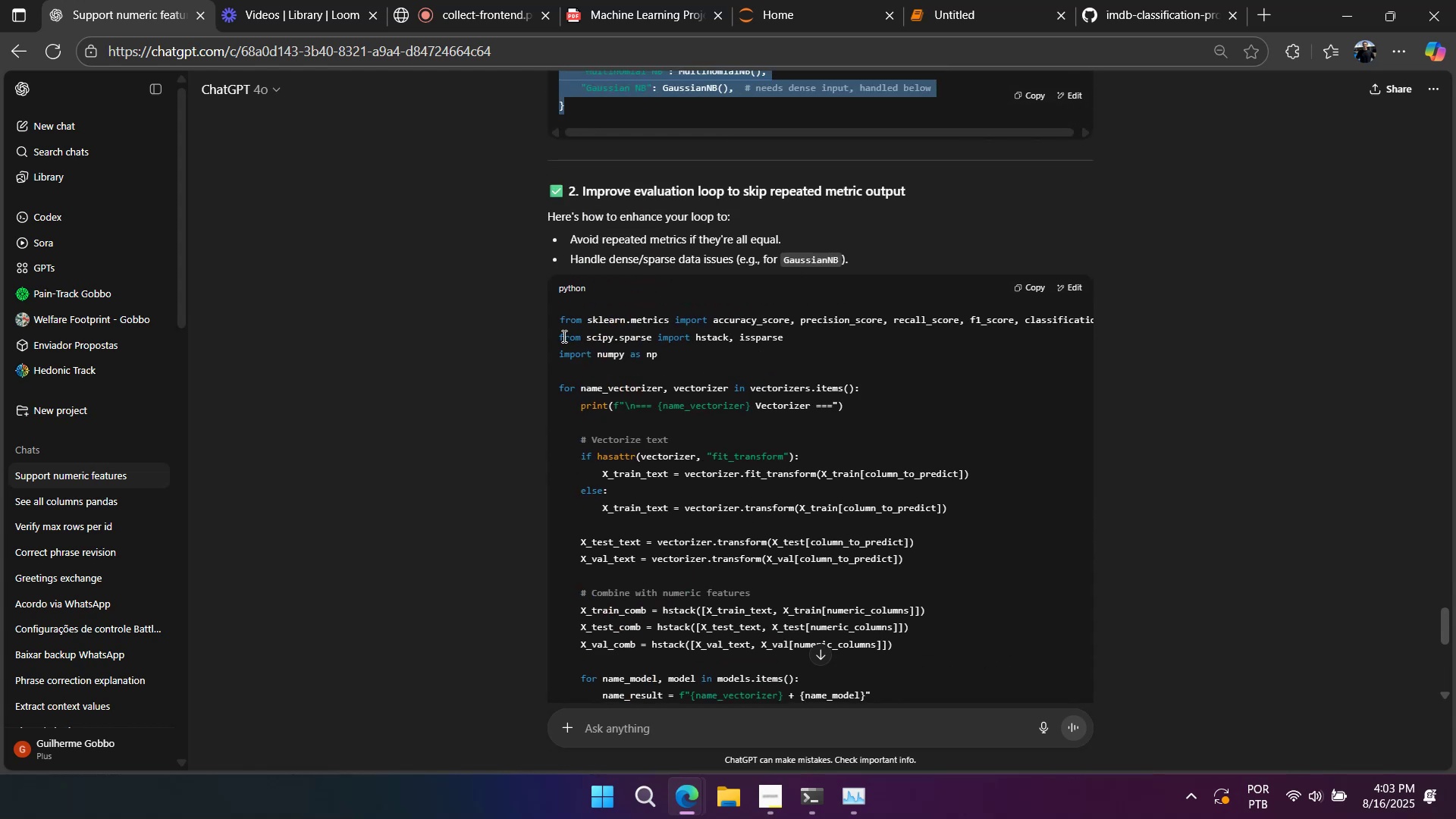 
scroll: coordinate [709, 498], scroll_direction: down, amount: 18.0
 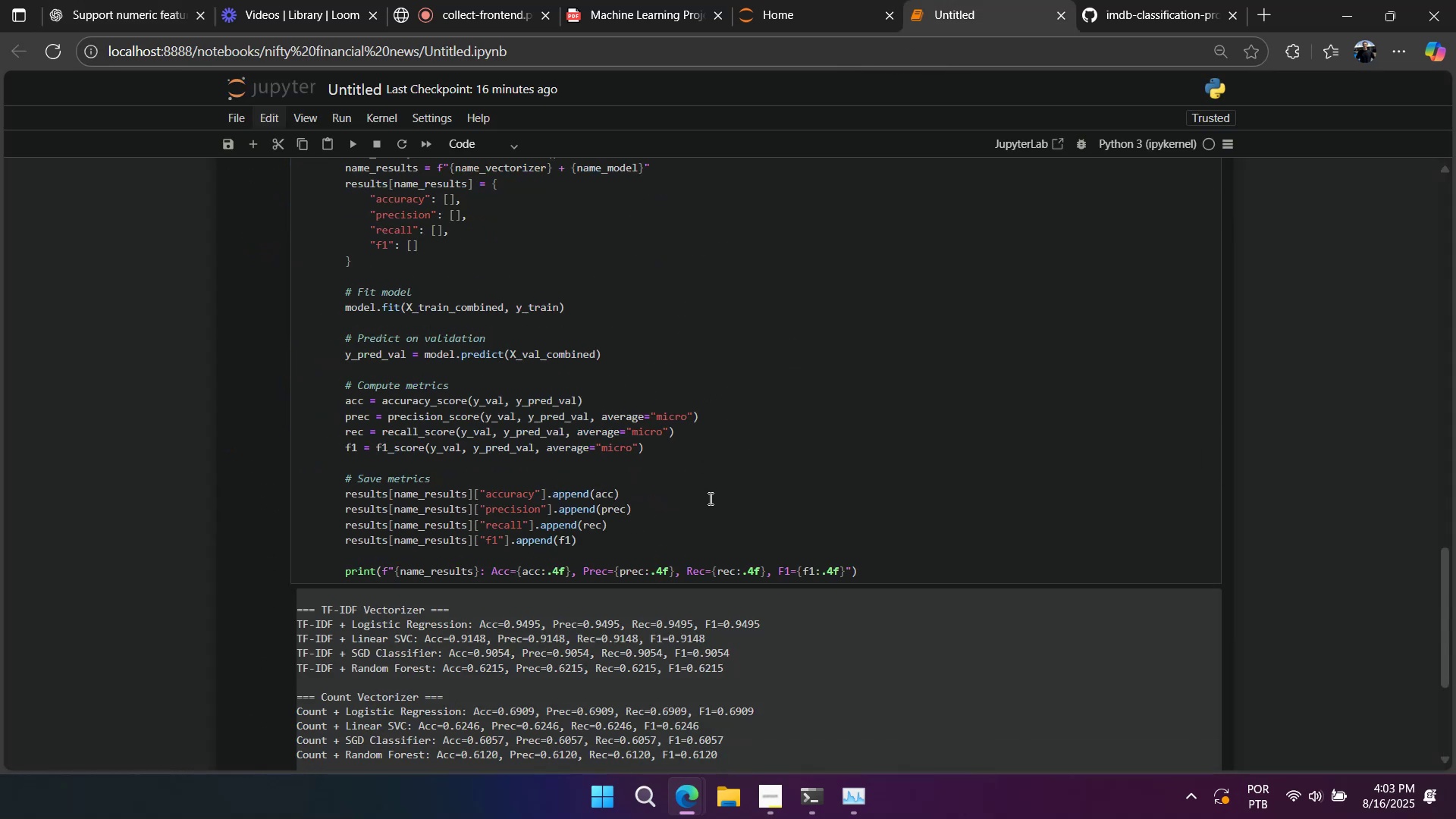 
left_click([709, 498])
 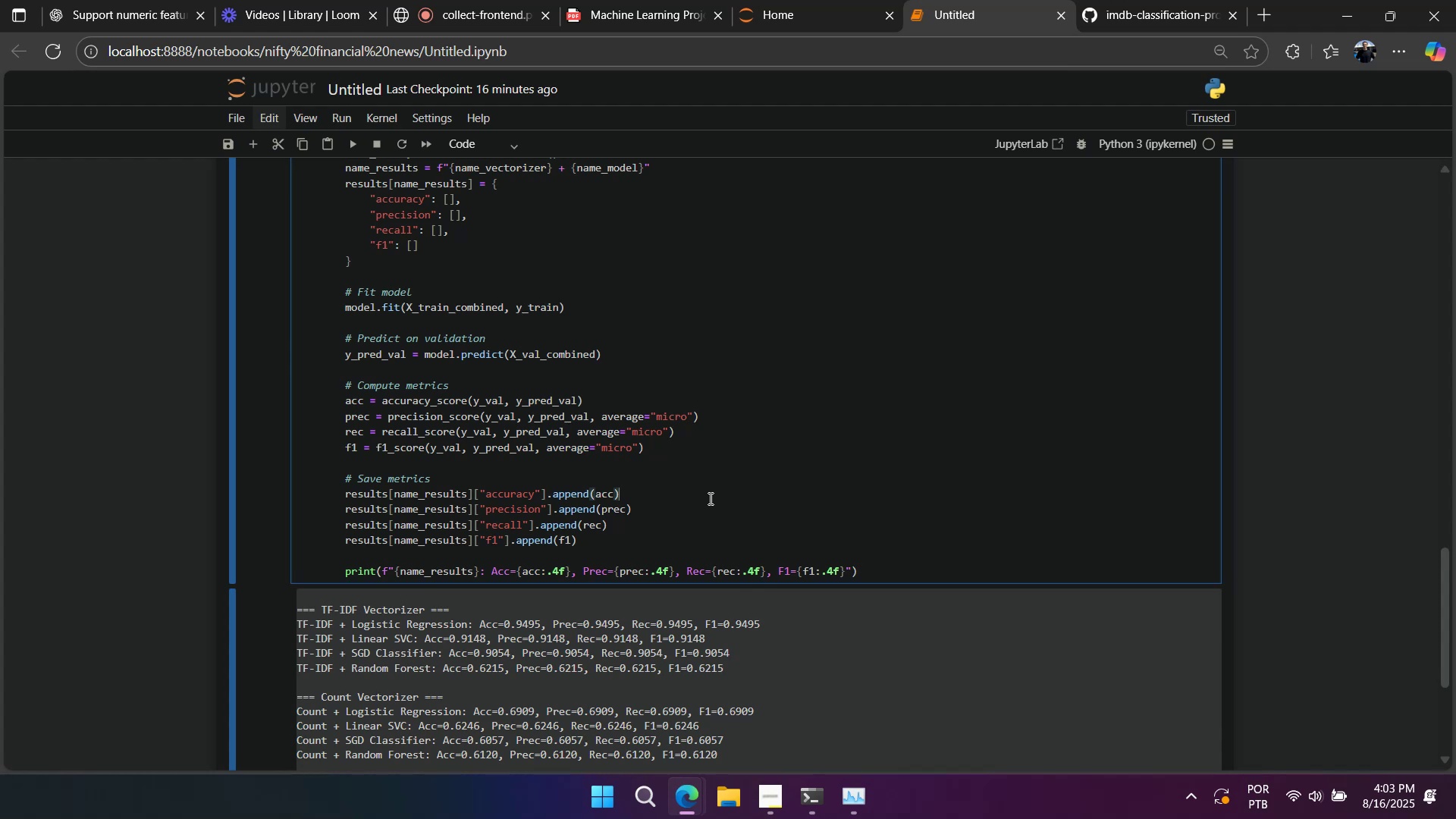 
left_click([126, 11])
 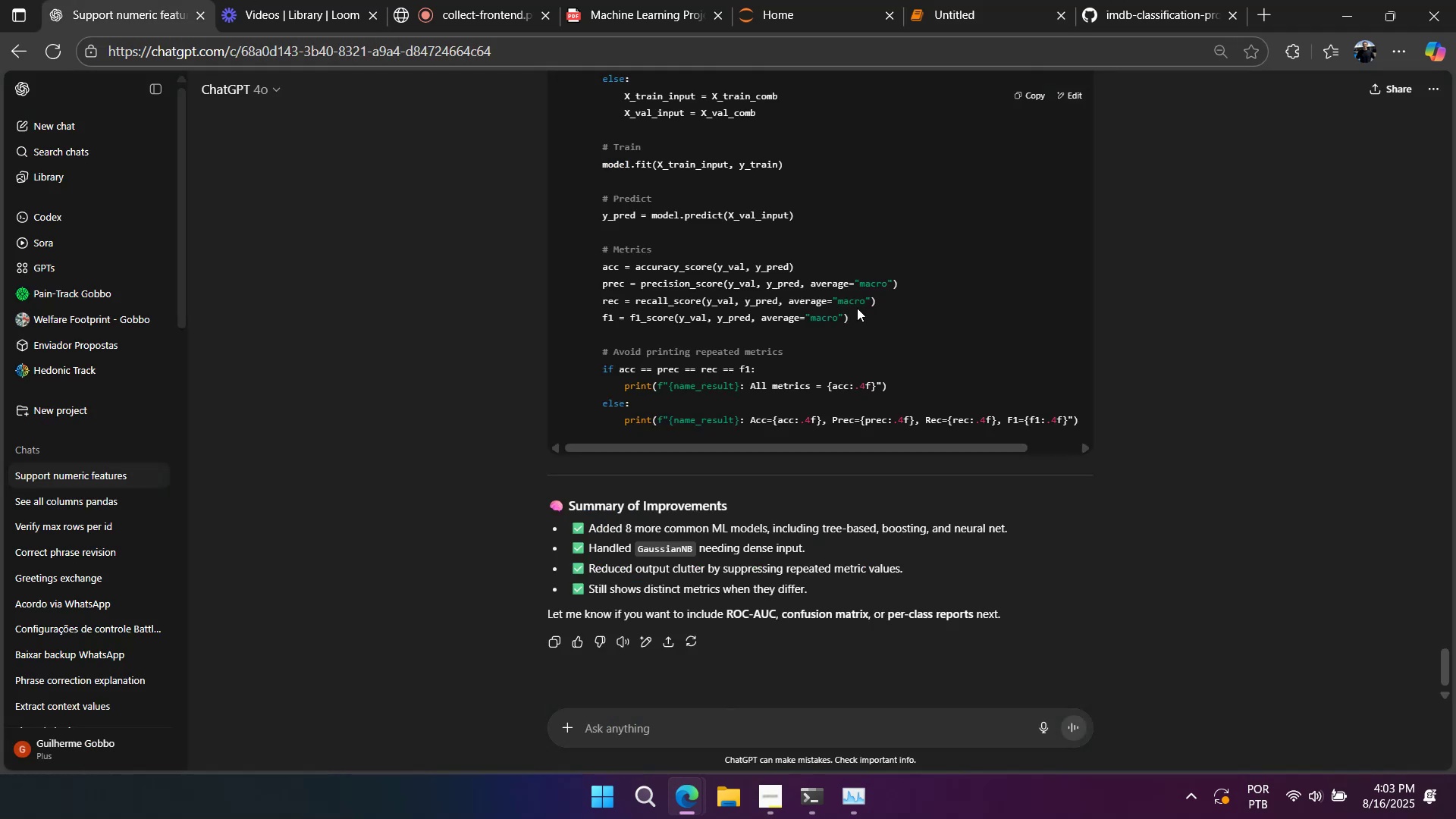 
double_click([856, 307])
 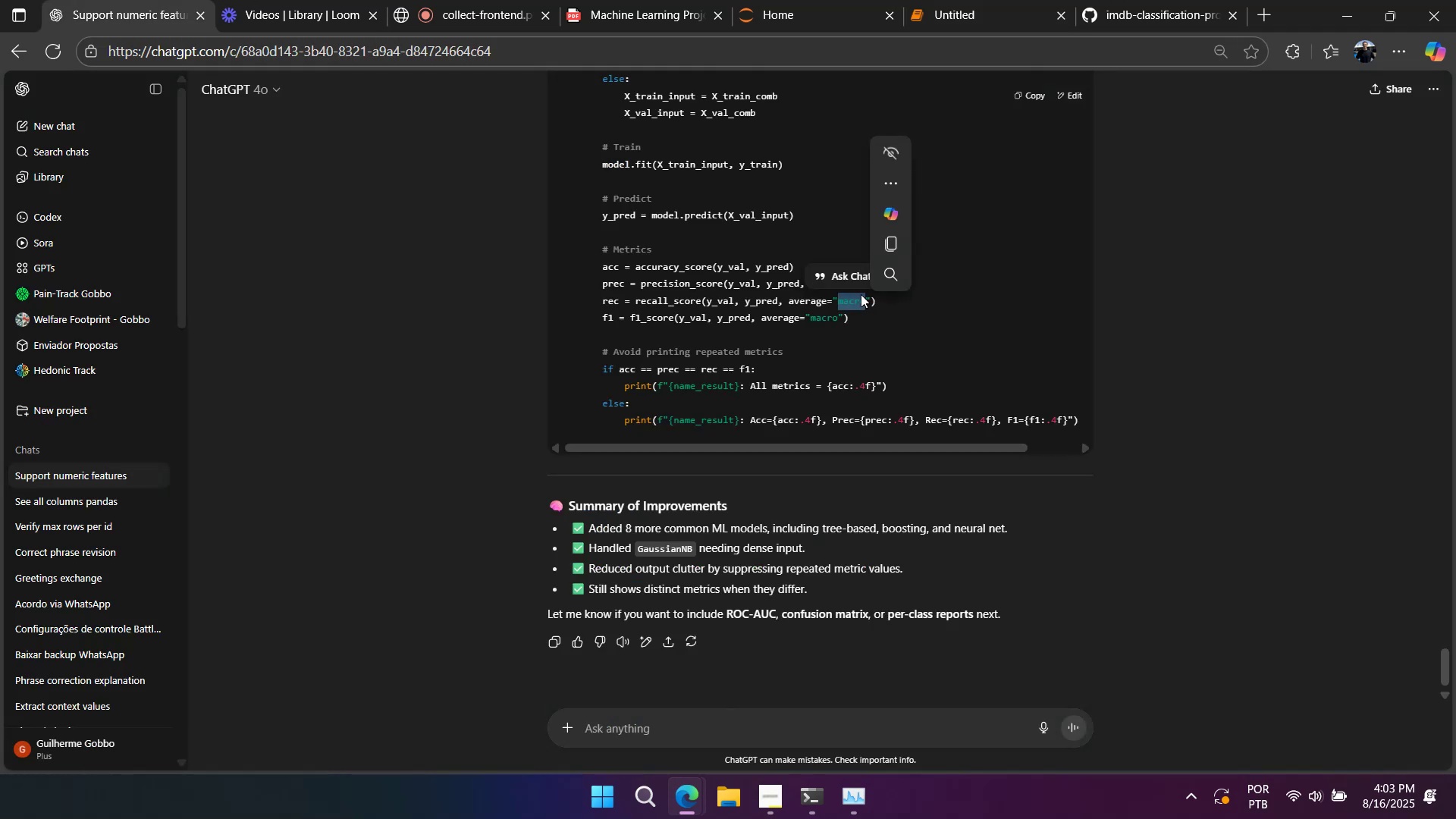 
key(Control+C)
 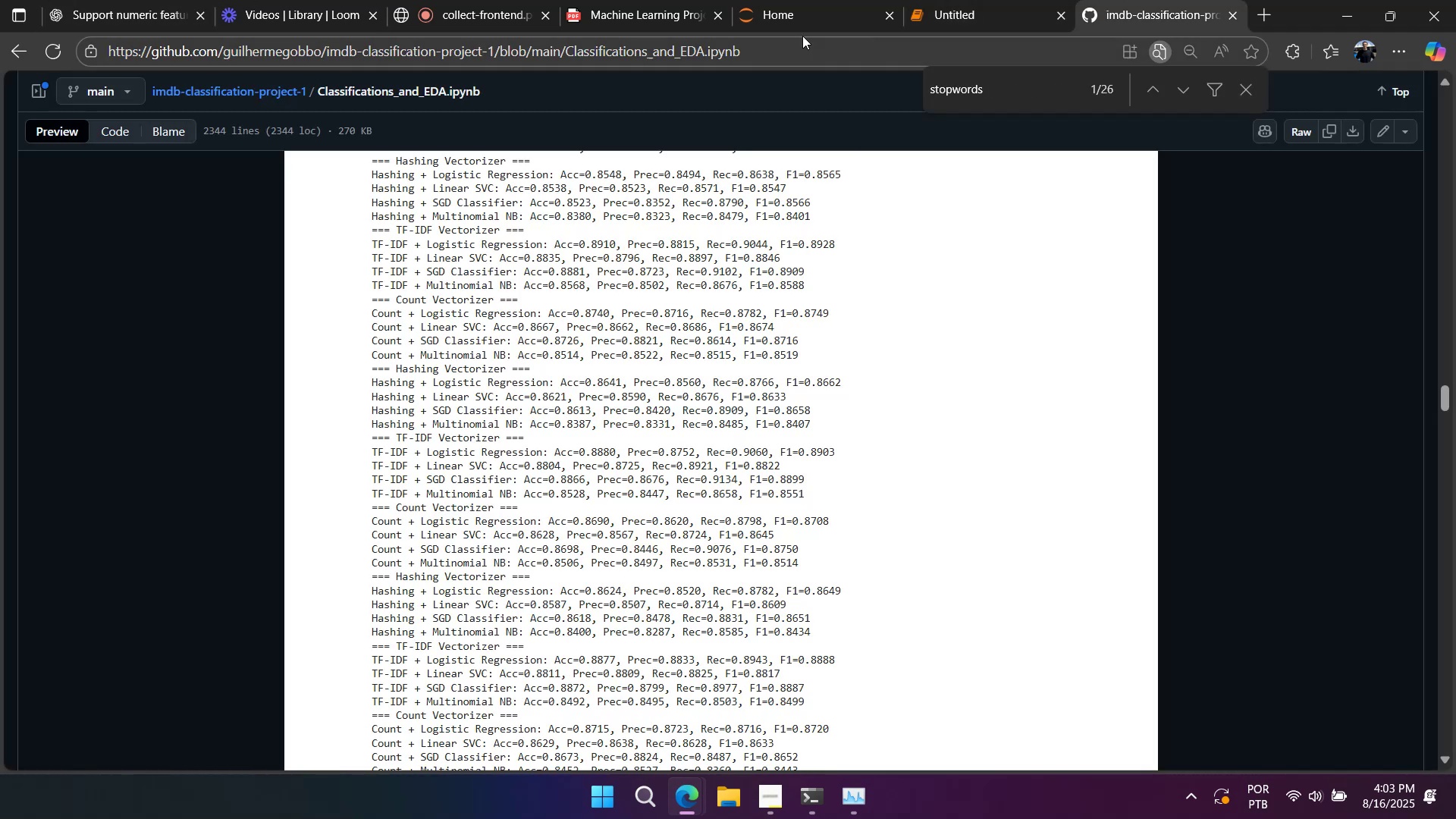 
left_click([977, 20])
 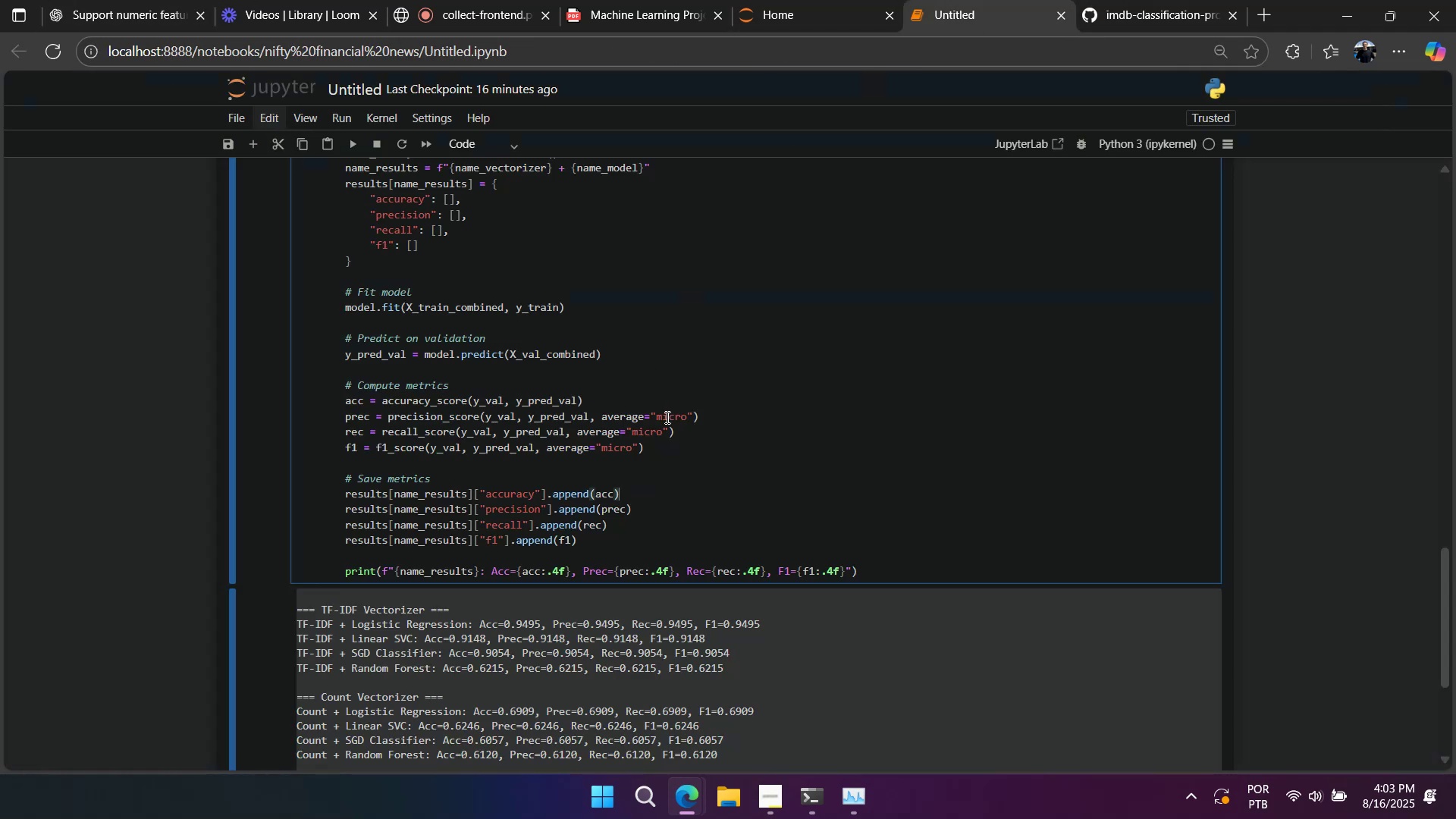 
double_click([666, 418])
 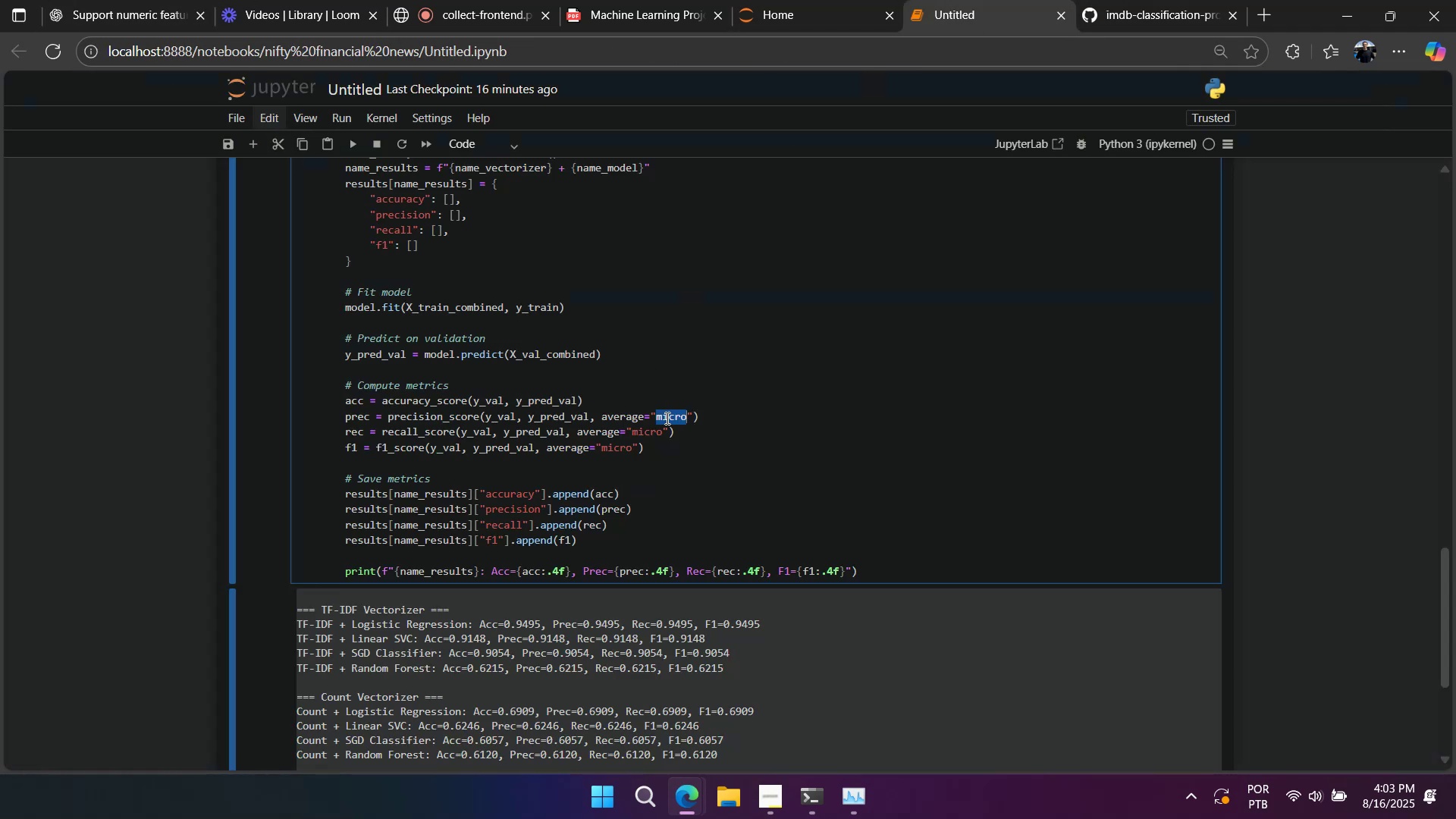 
key(Control+ControlLeft)
 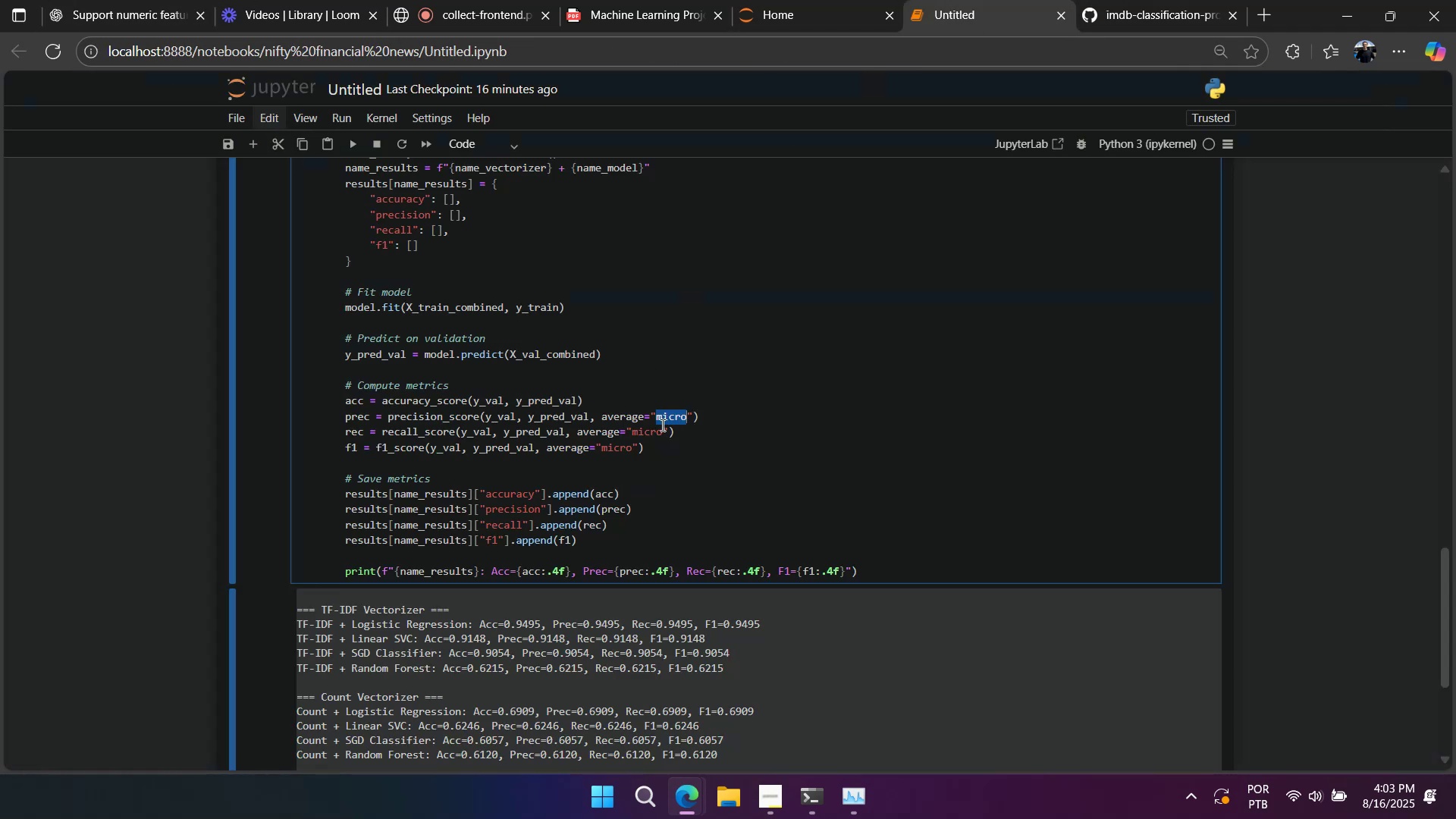 
key(Control+V)
 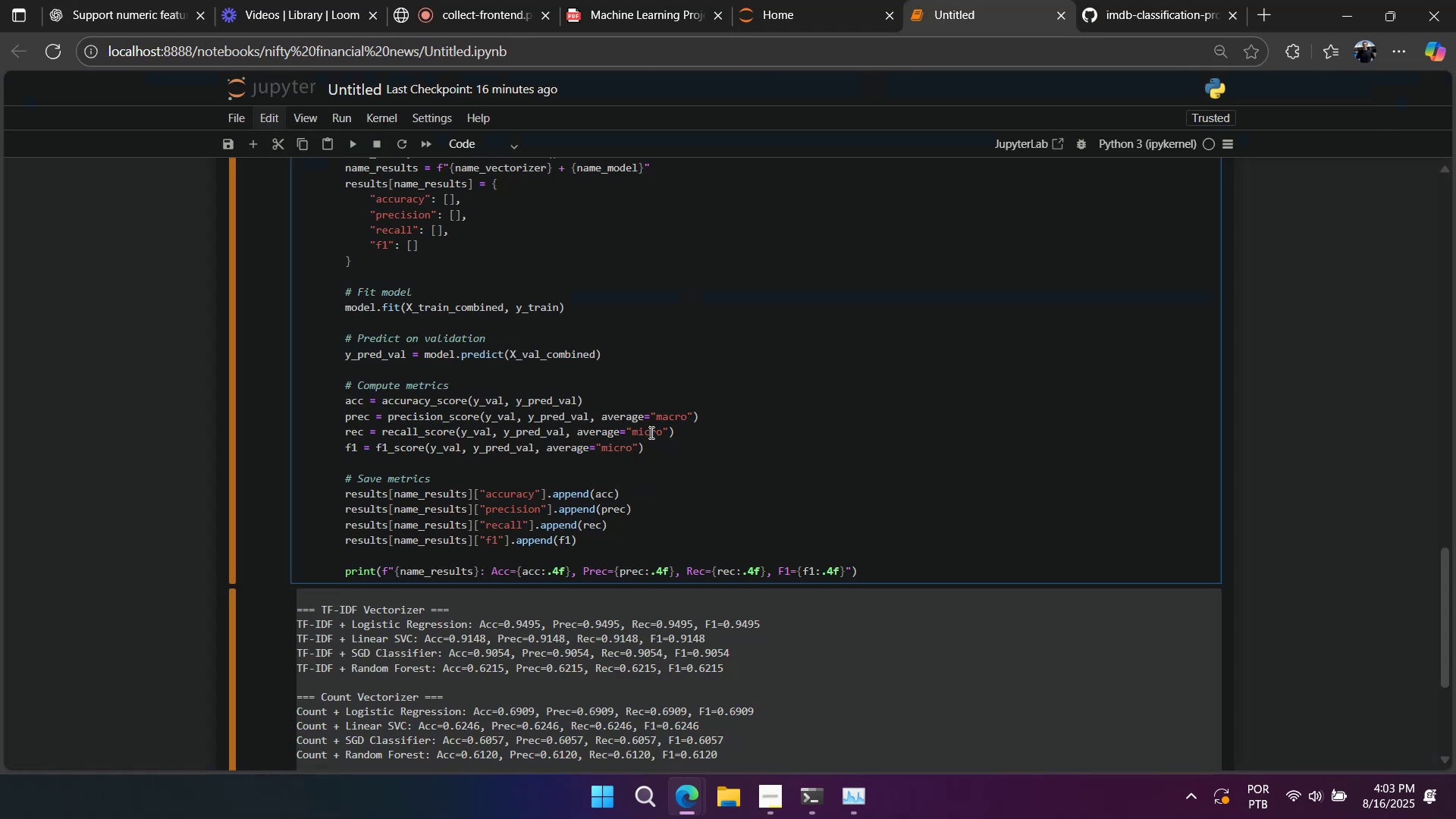 
triple_click([650, 432])
 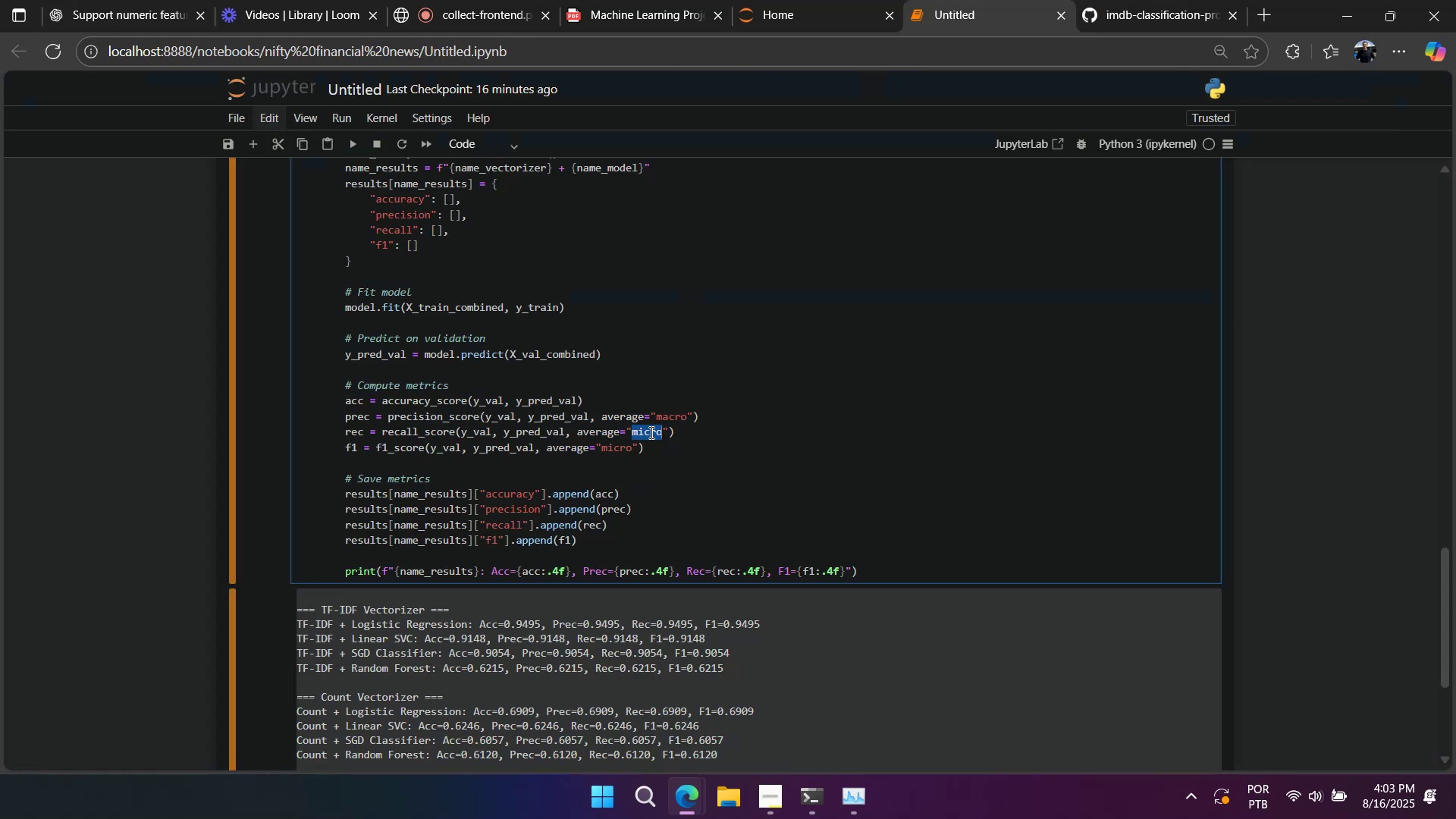 
triple_click([650, 432])
 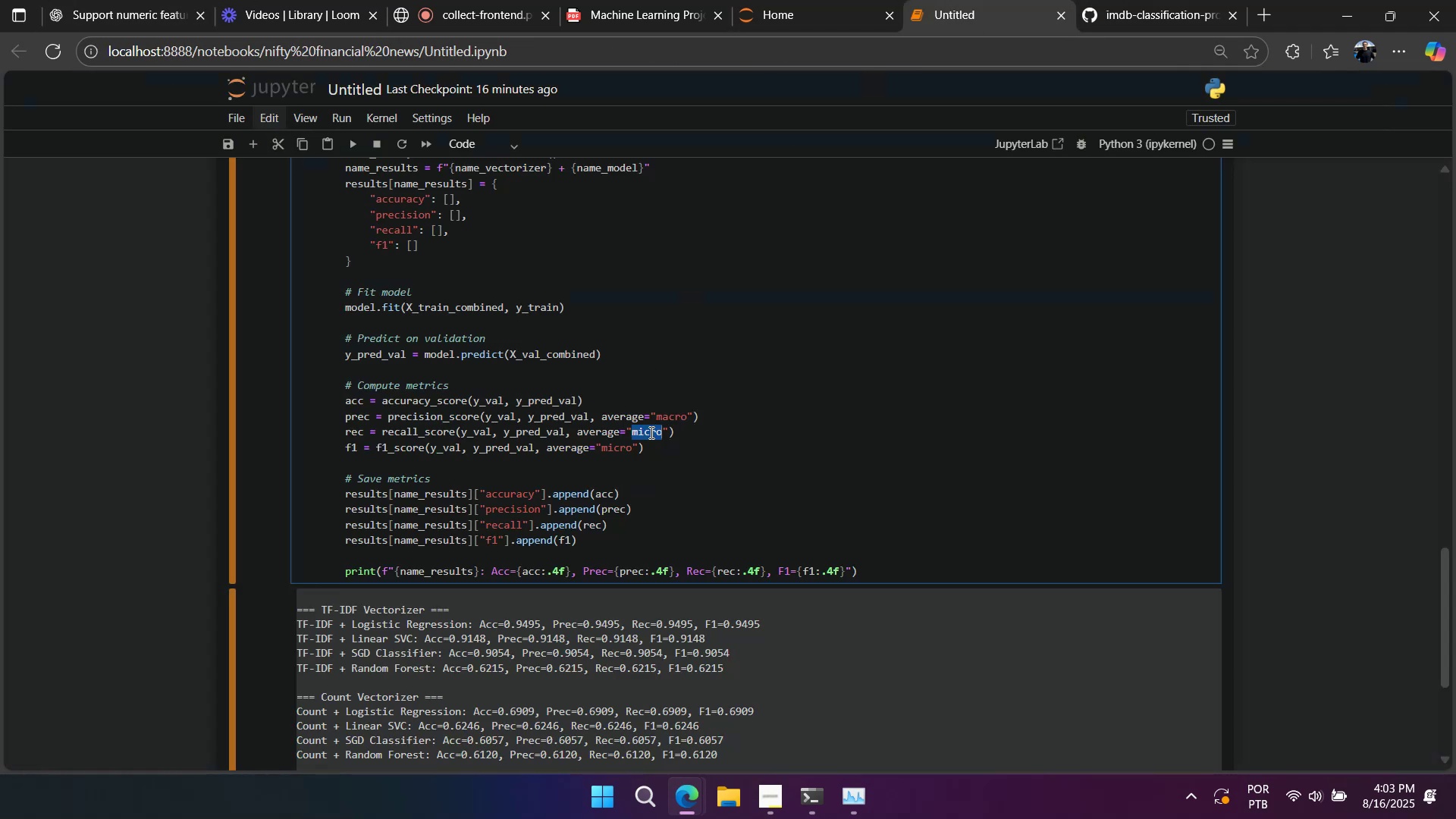 
key(Control+ControlLeft)
 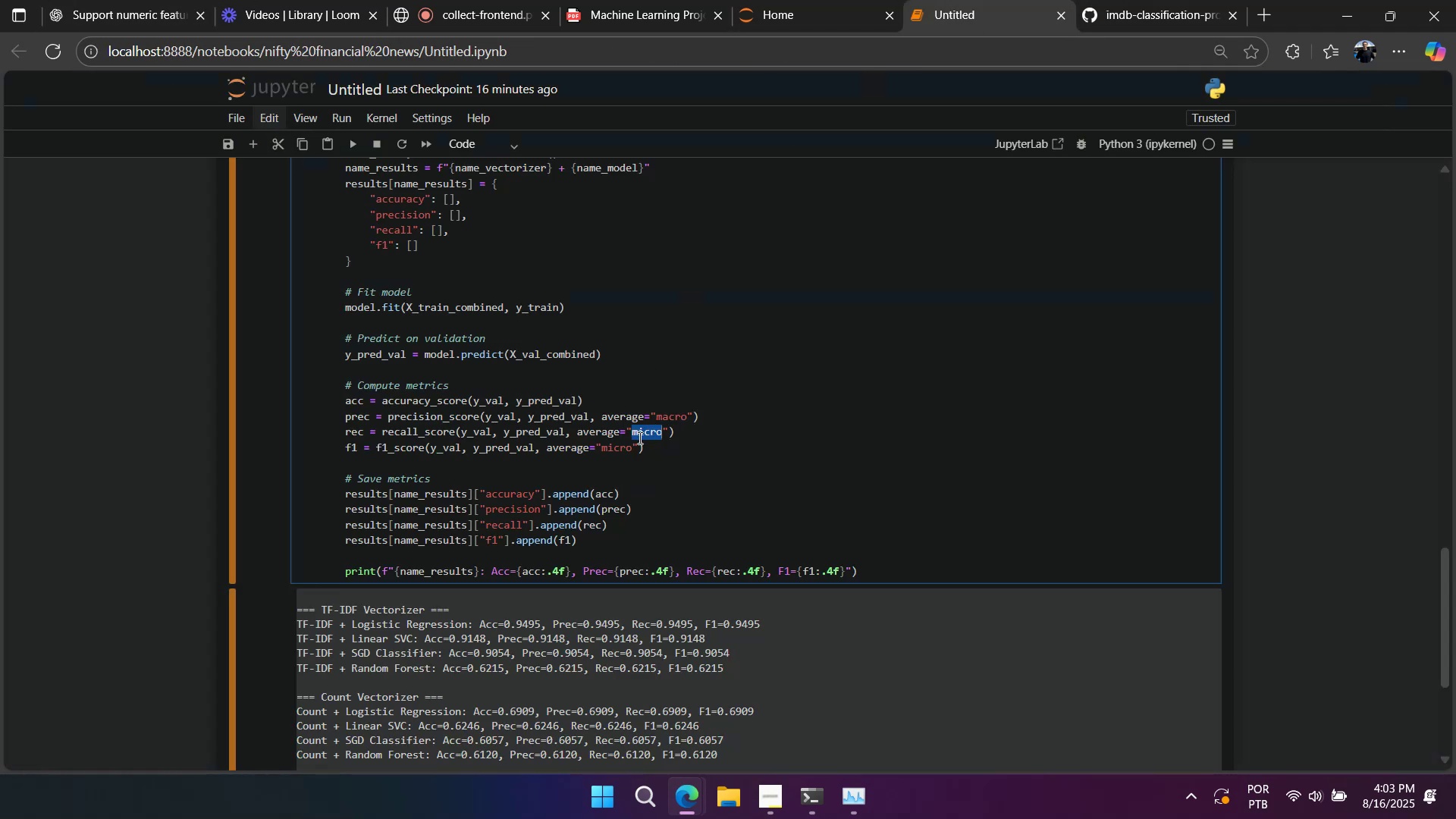 
key(Control+V)
 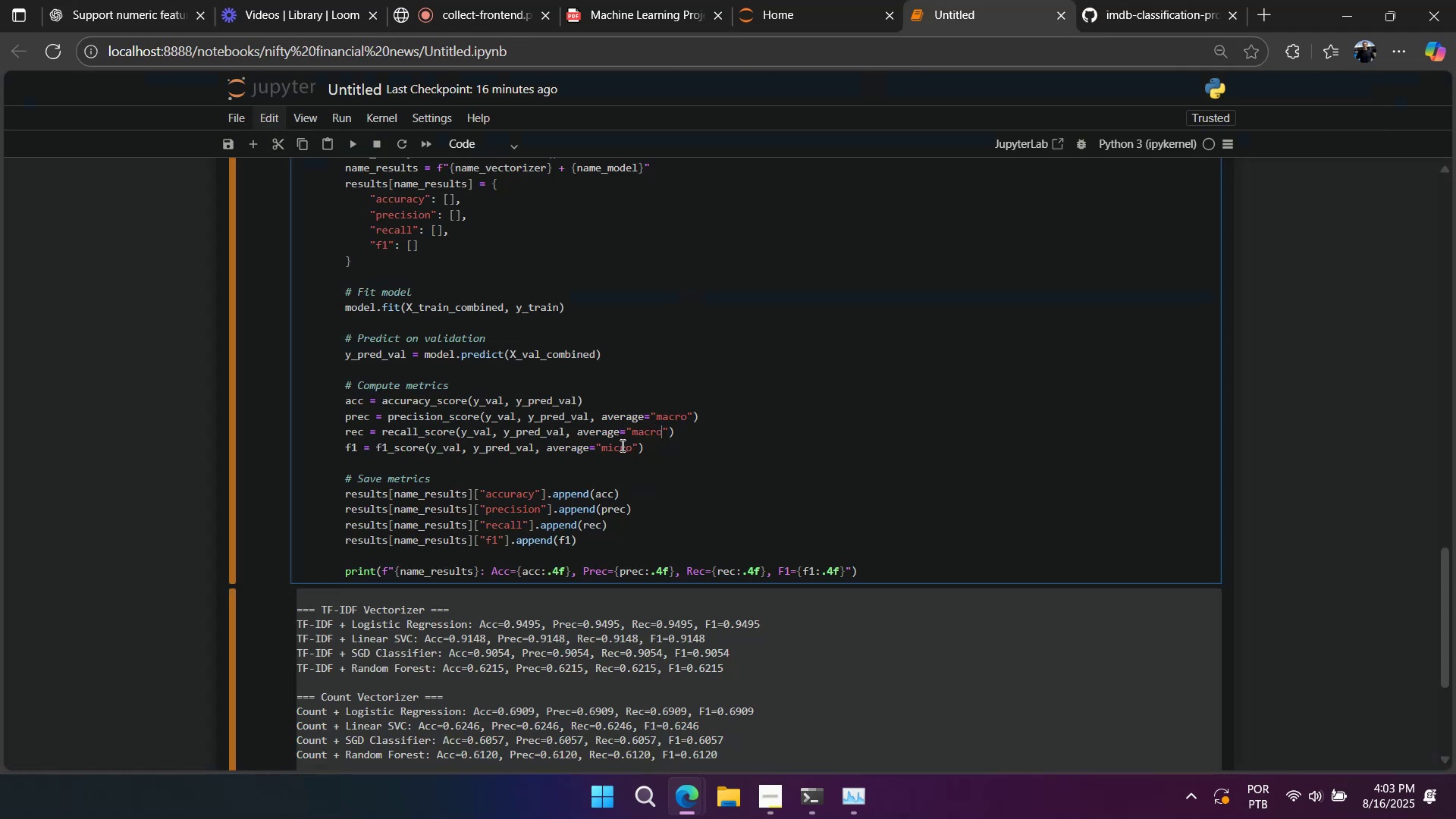 
triple_click([621, 445])
 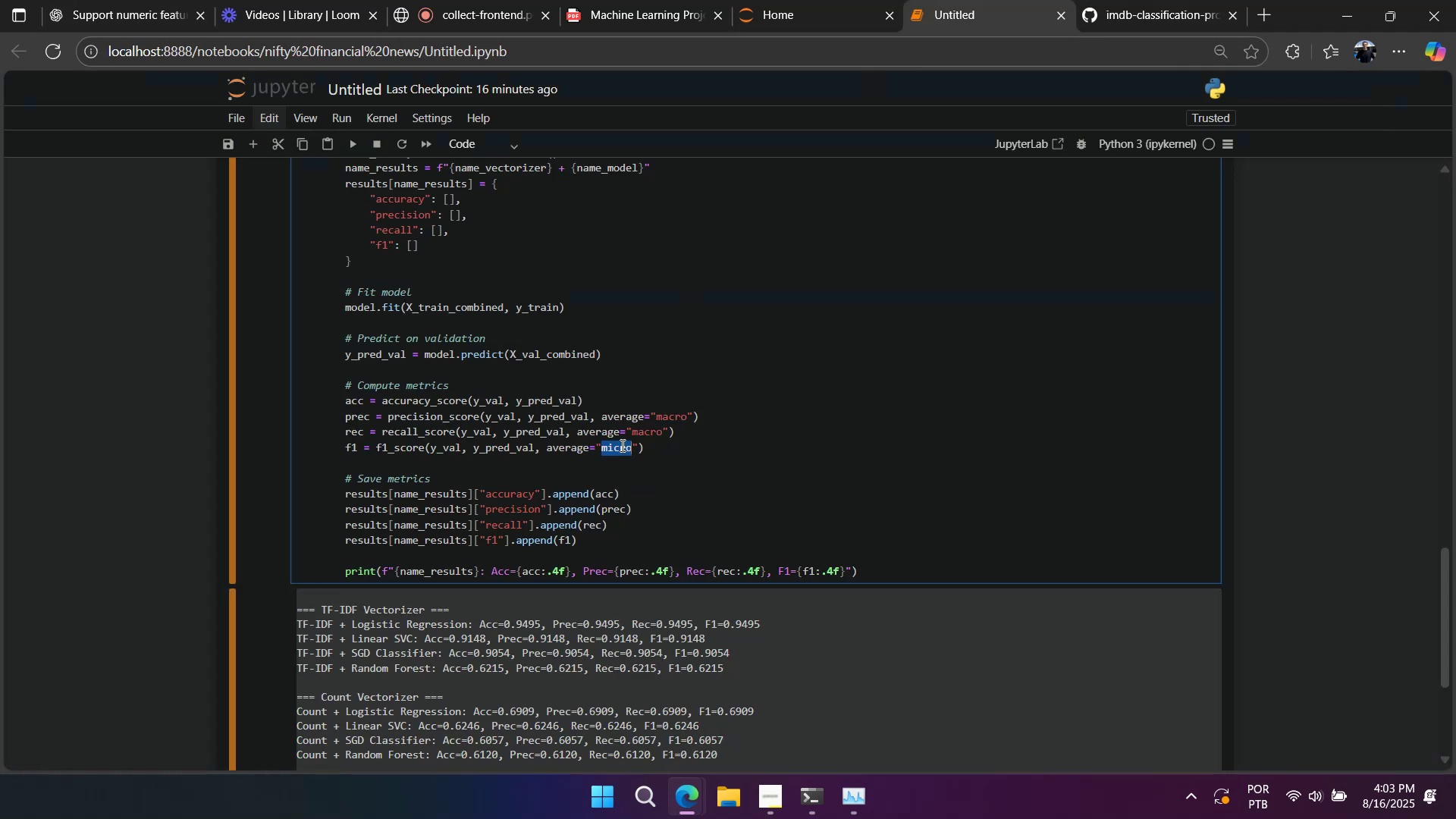 
triple_click([621, 445])
 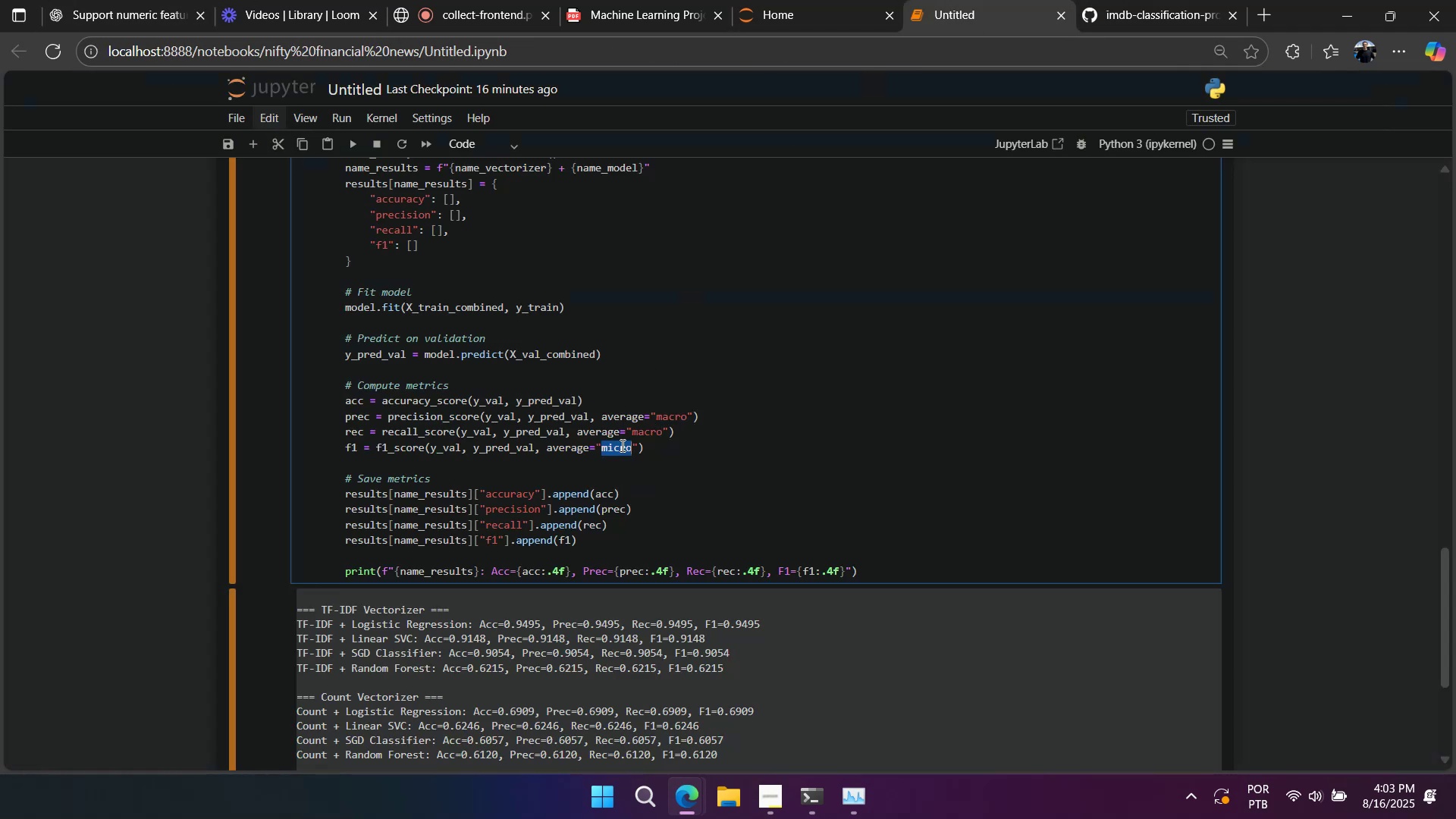 
key(Control+ControlLeft)
 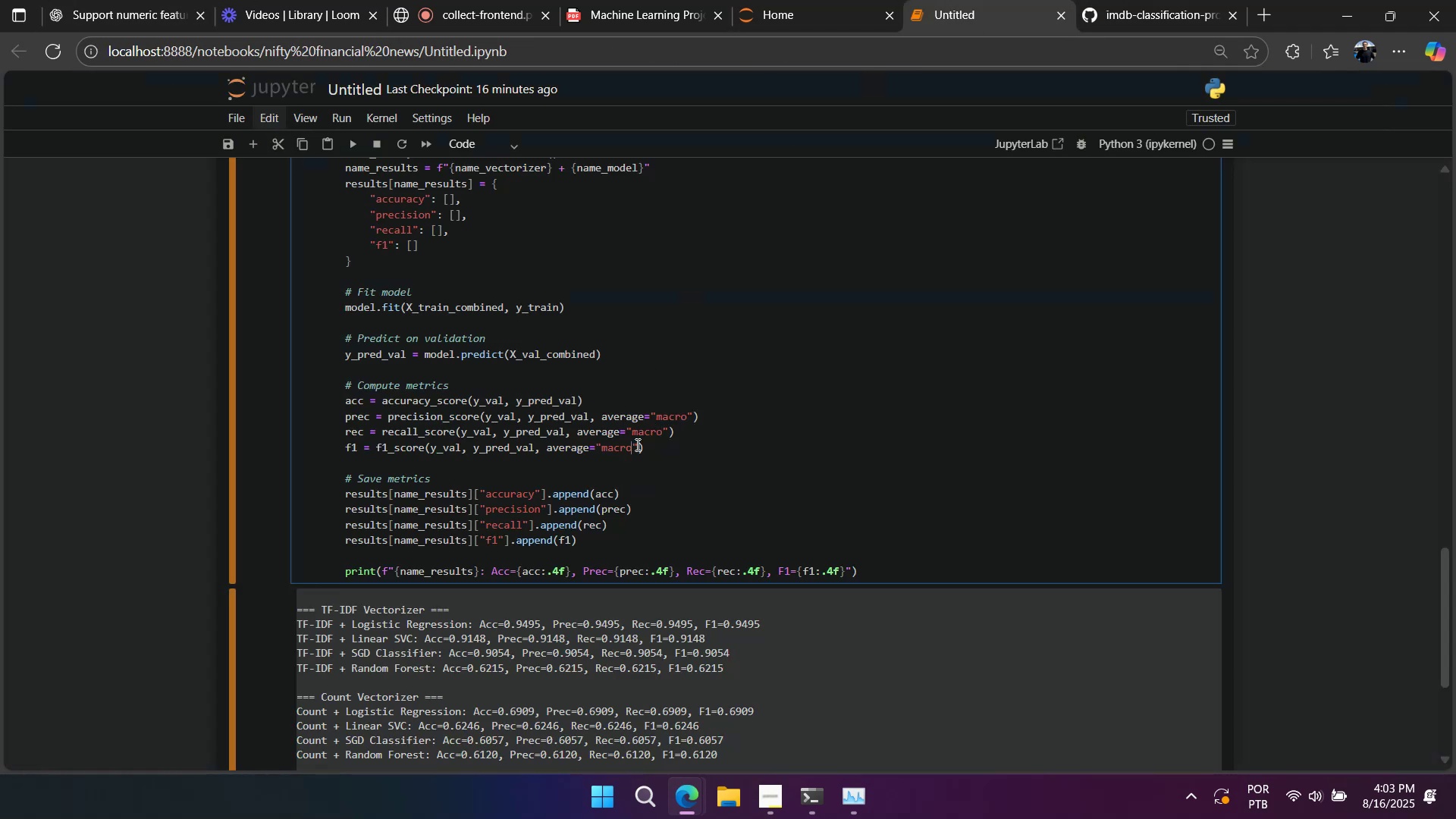 
key(Control+V)
 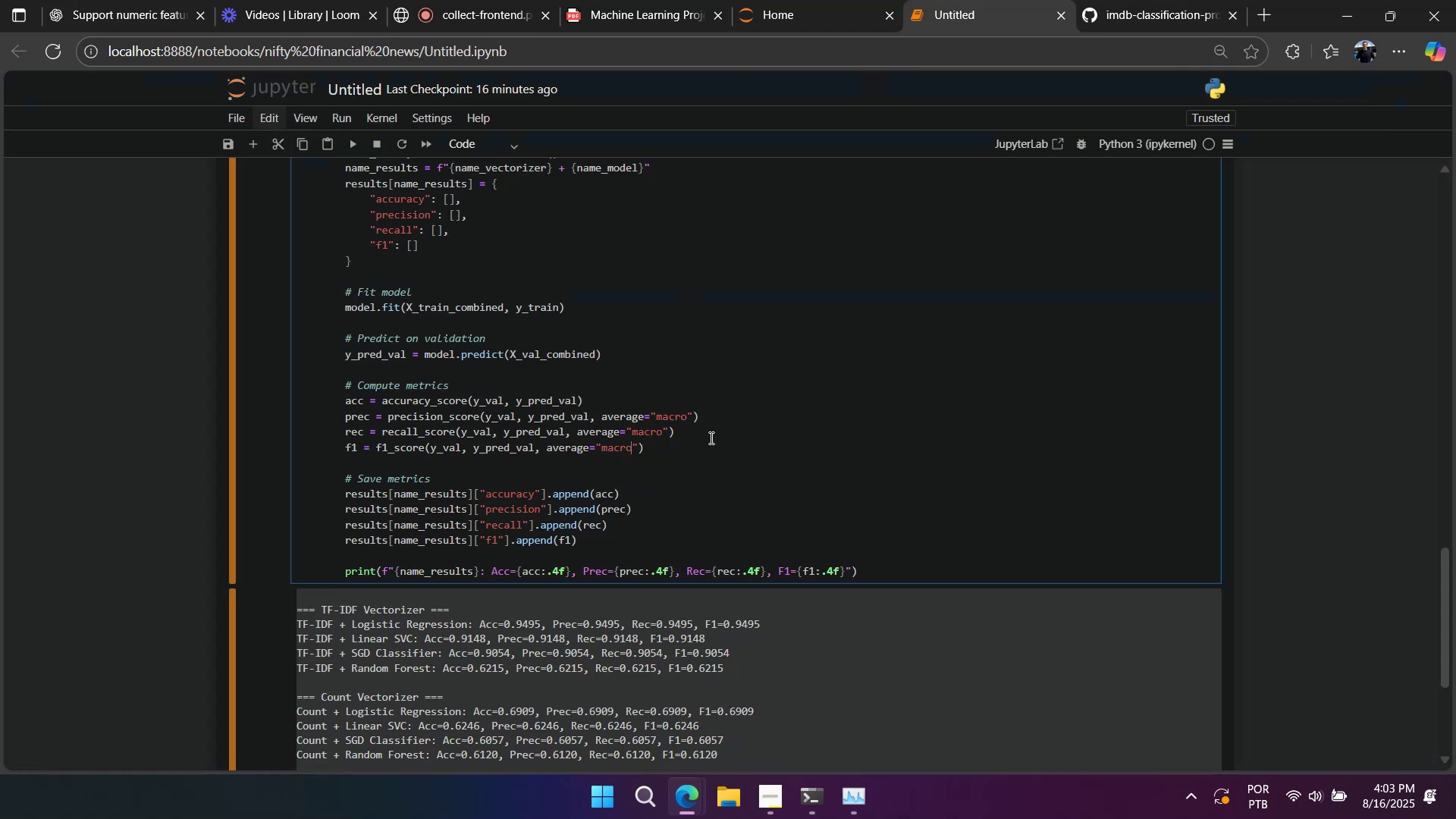 
right_click([710, 438])
 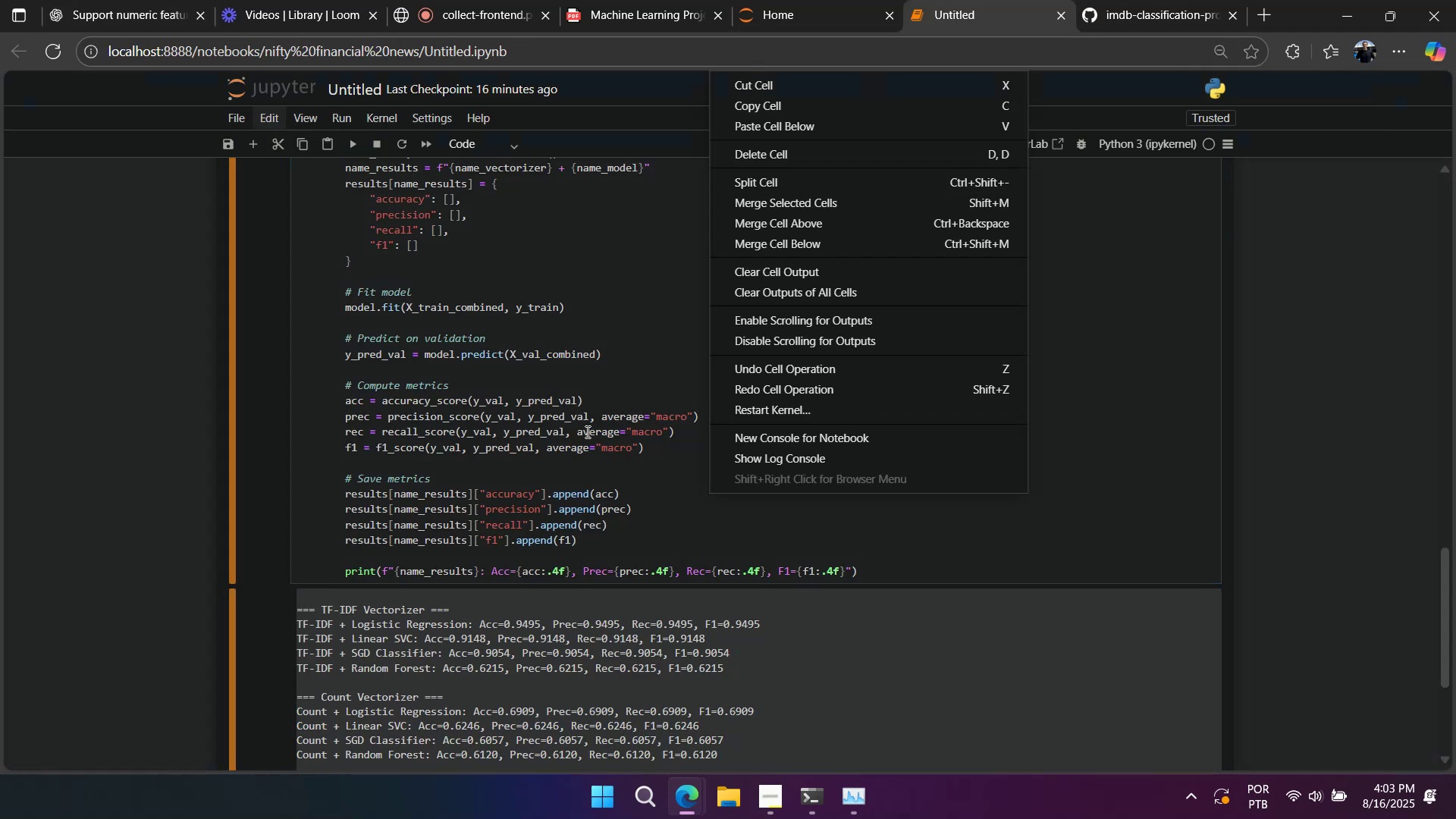 
left_click([586, 431])
 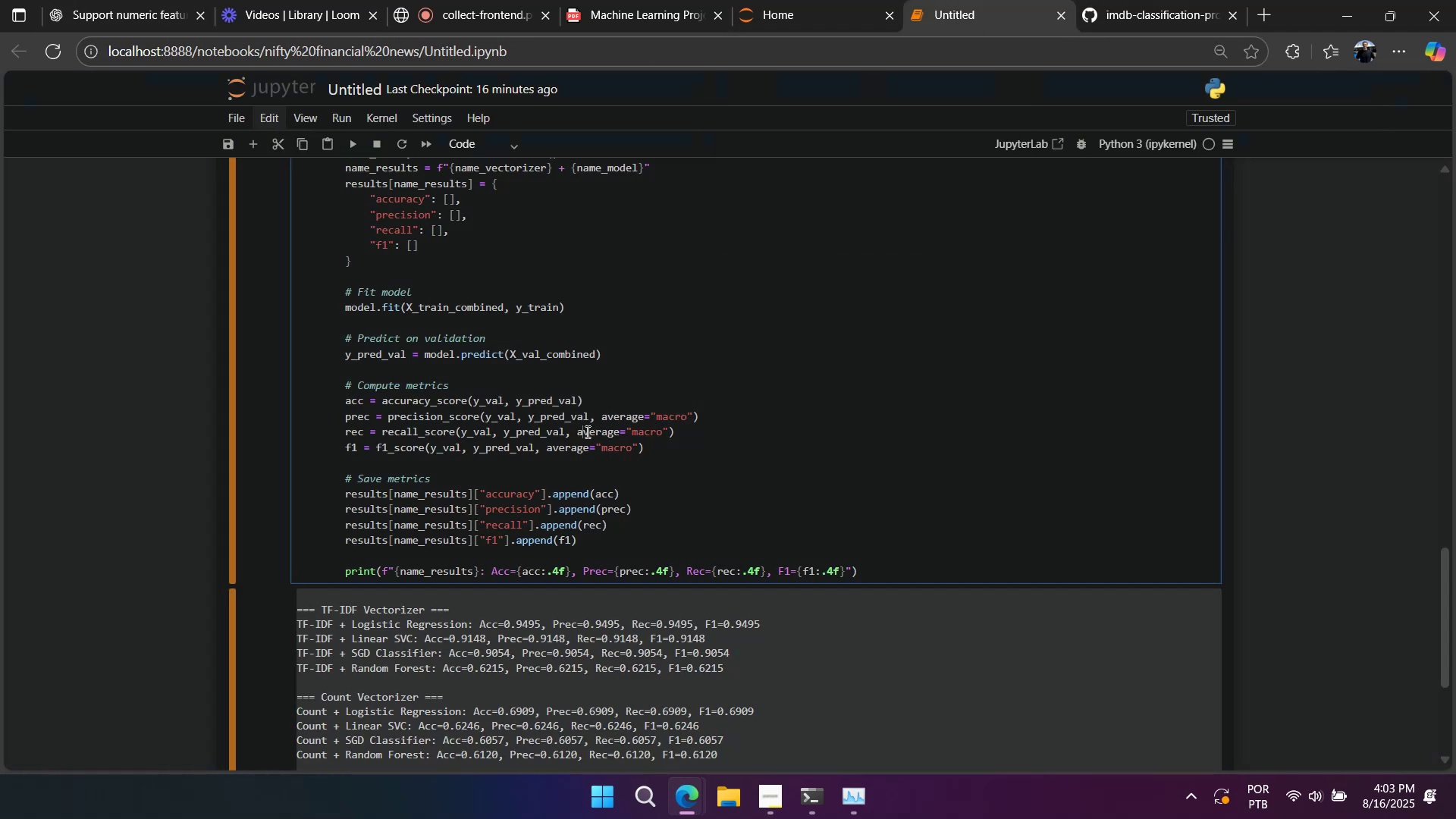 
scroll: coordinate [585, 435], scroll_direction: down, amount: 6.0
 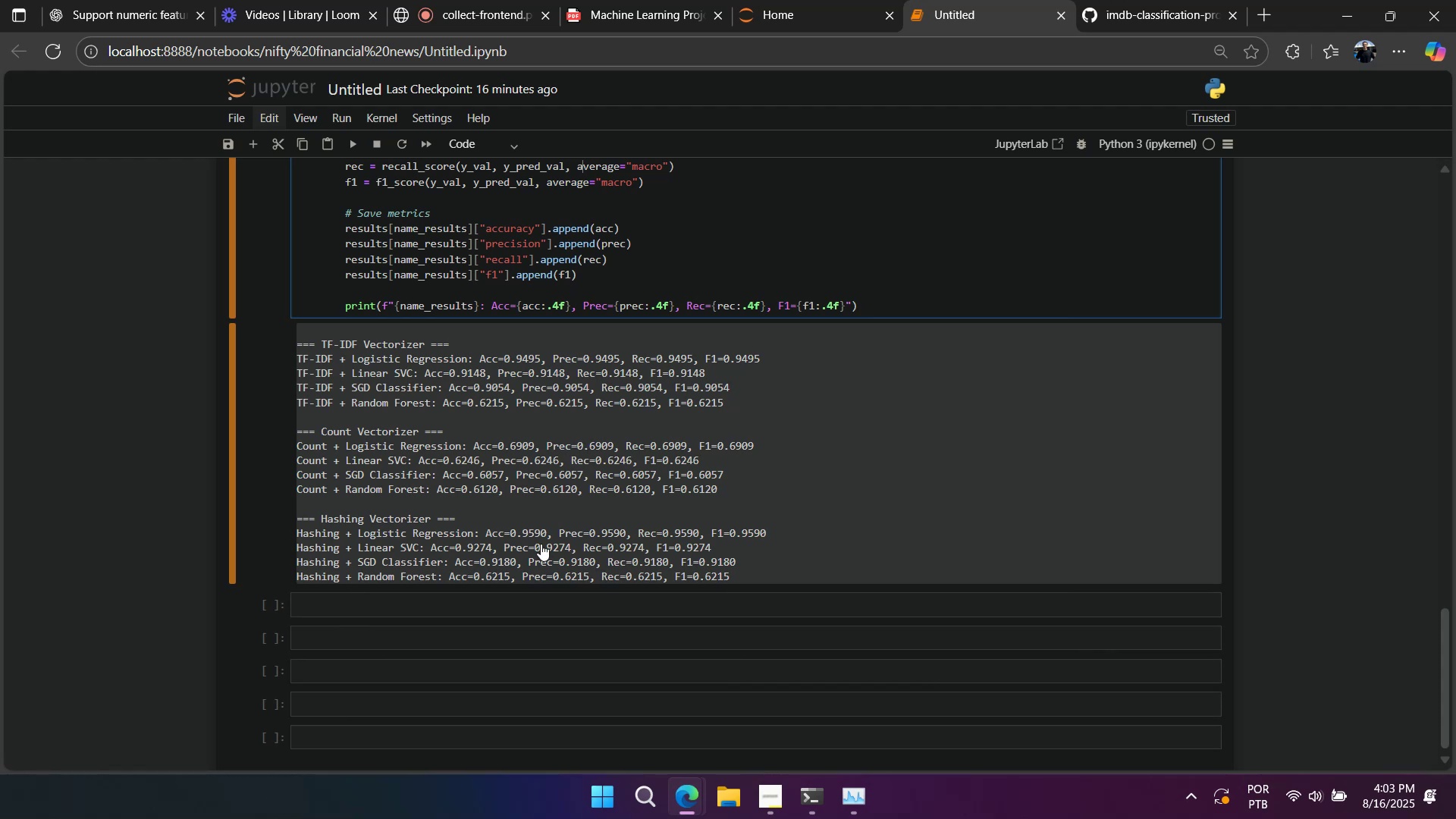 
left_click([527, 601])
 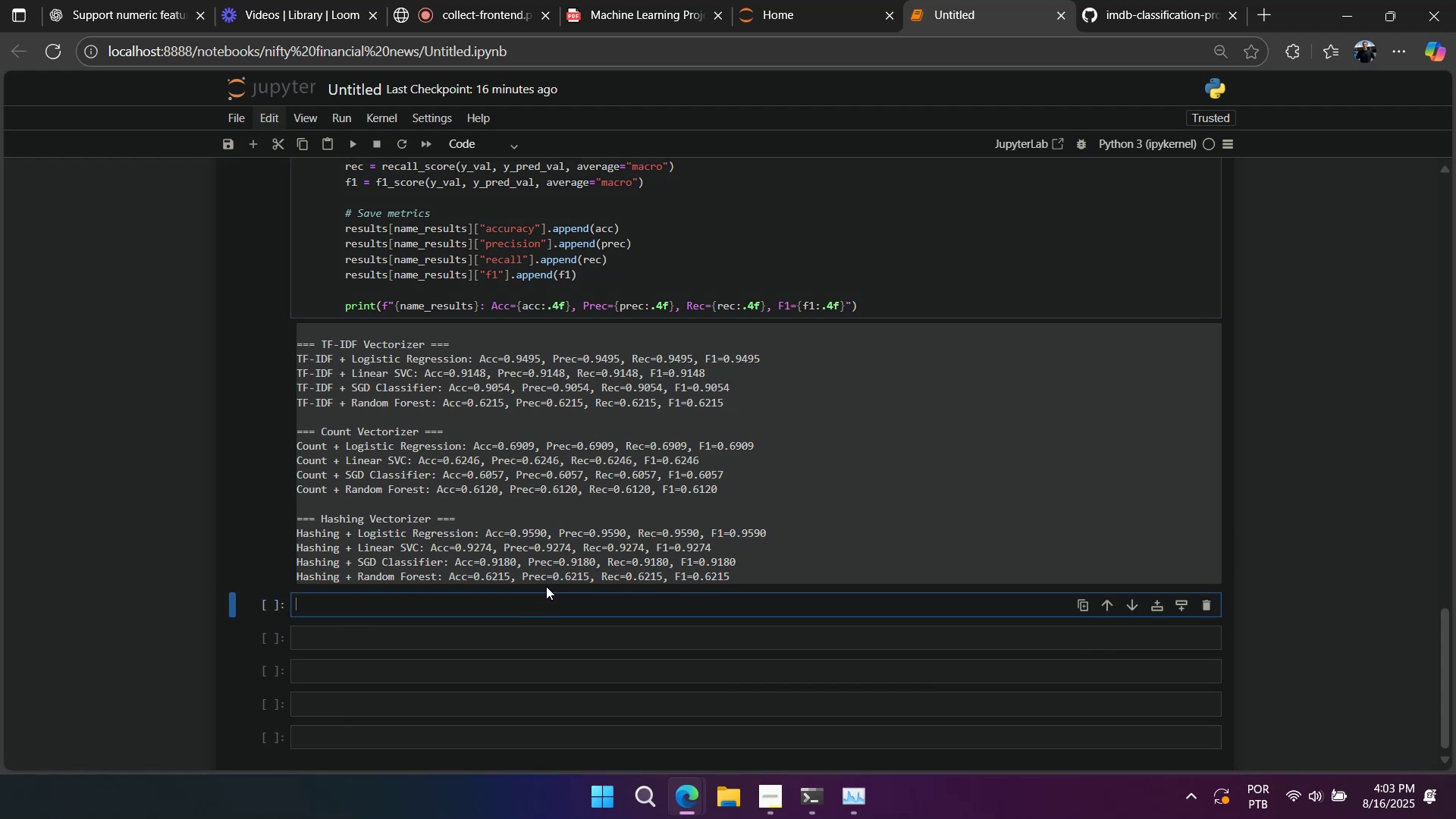 
type(results)
 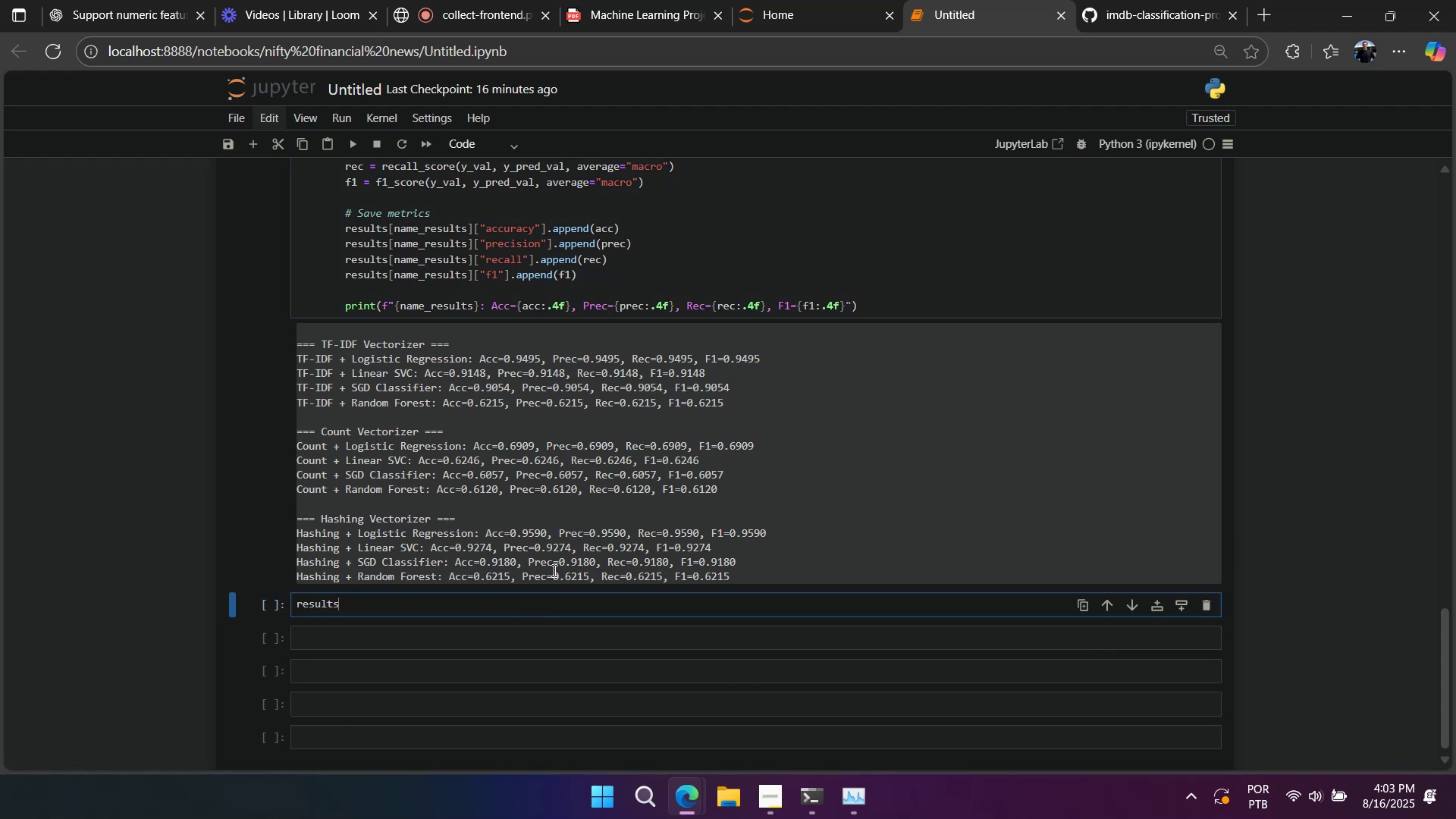 
key(Shift+Enter)
 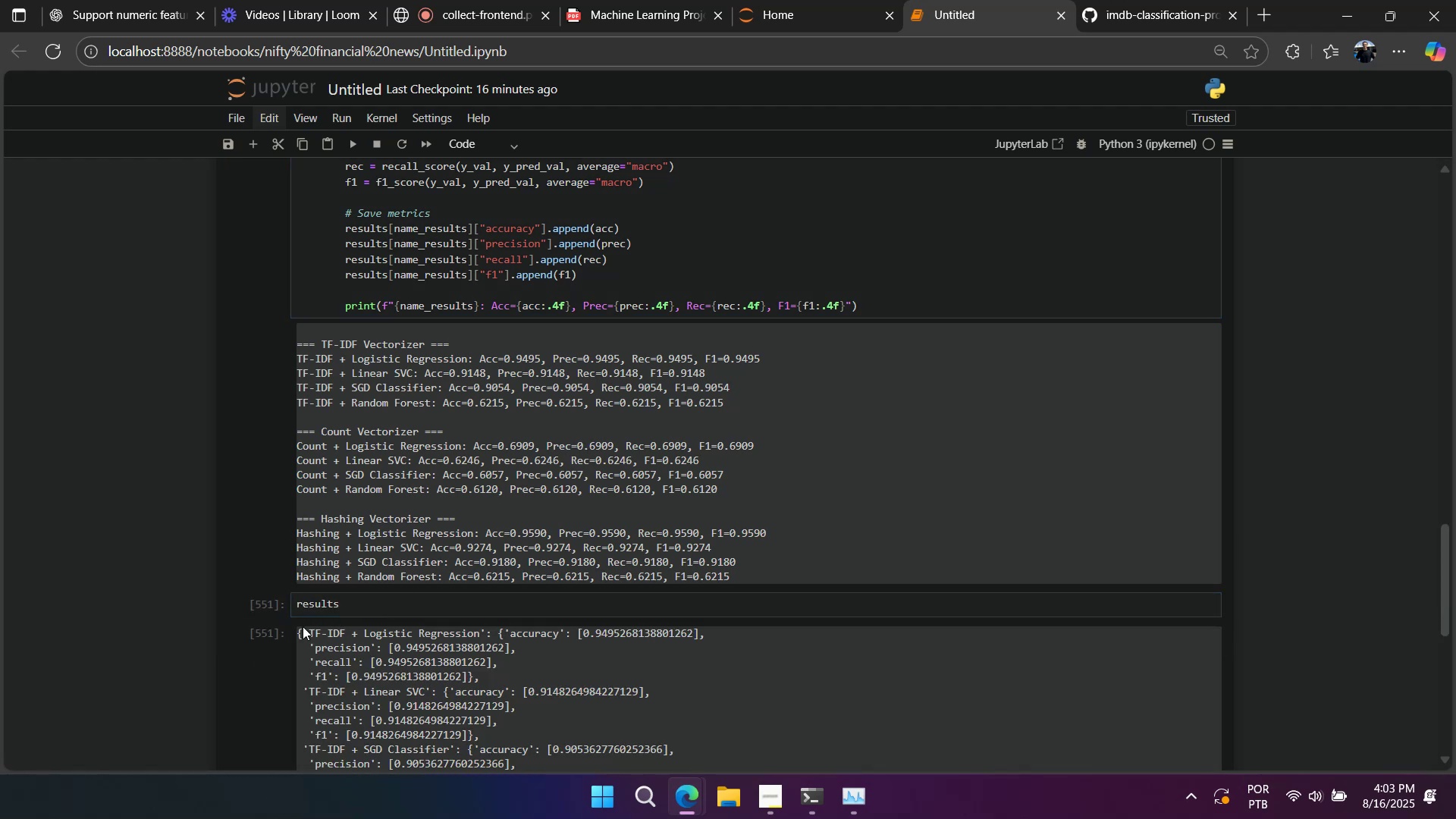 
left_click([266, 612])
 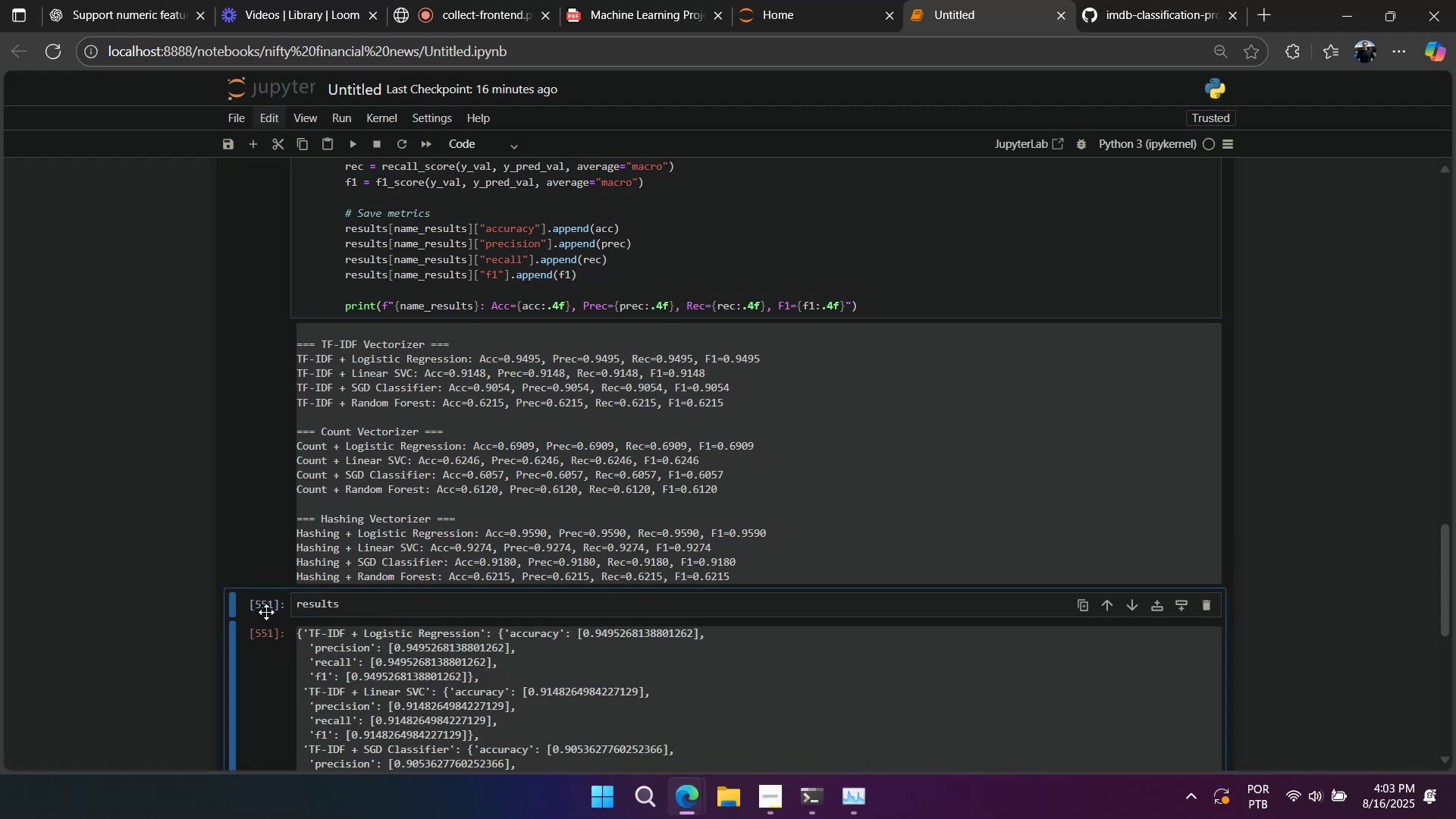 
type(dd)
 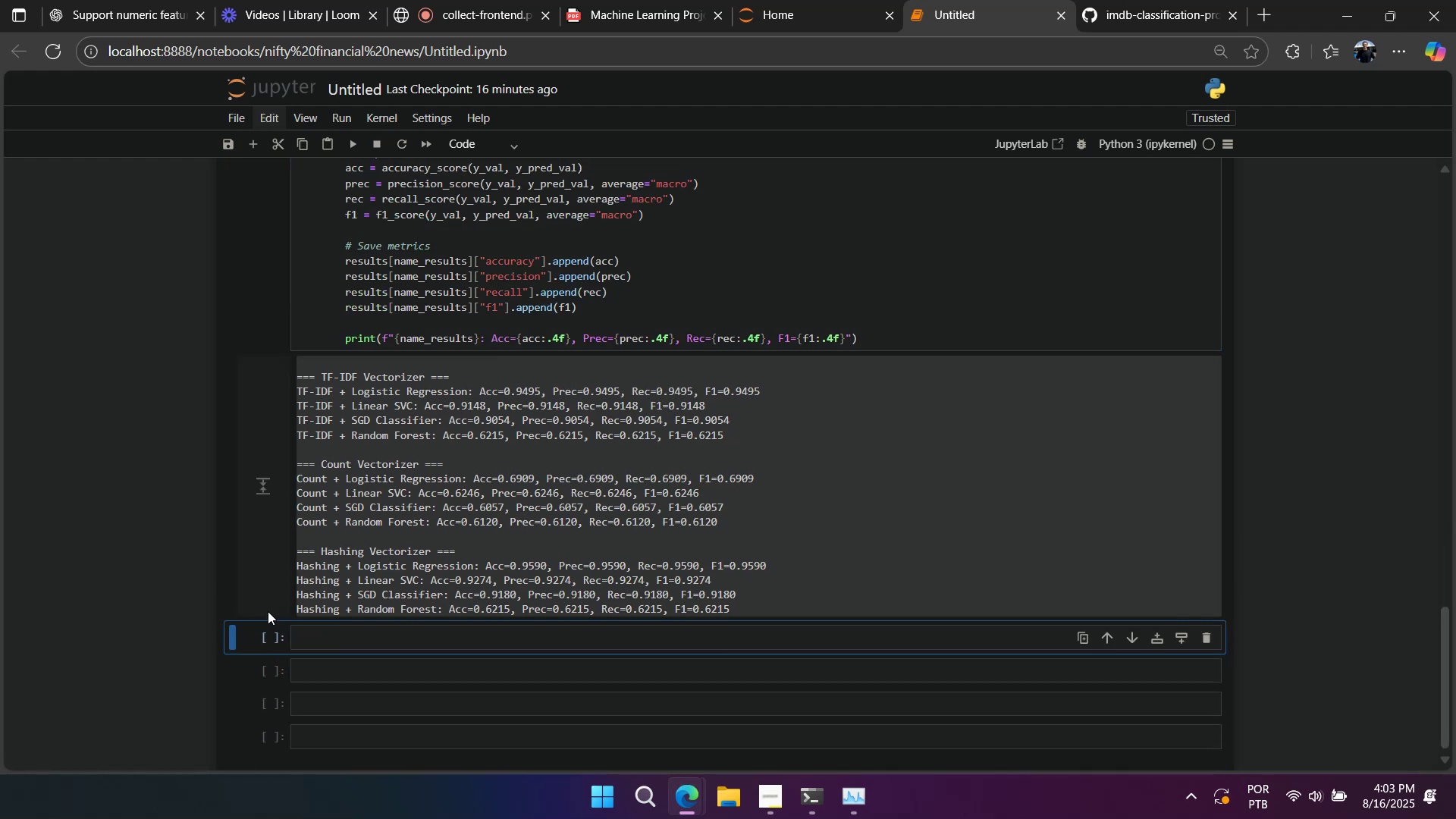 
scroll: coordinate [269, 611], scroll_direction: up, amount: 7.0
 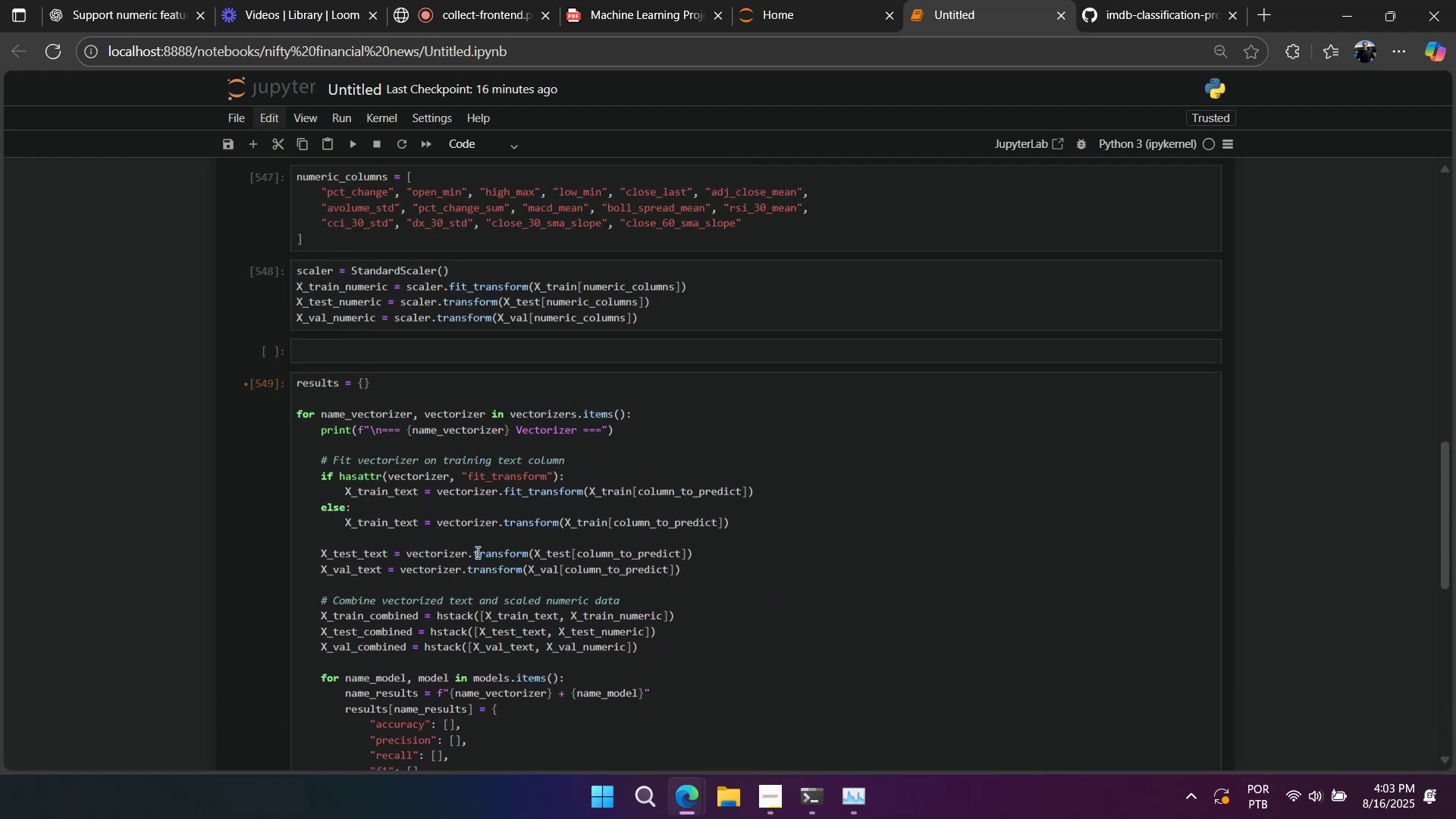 
left_click([476, 552])
 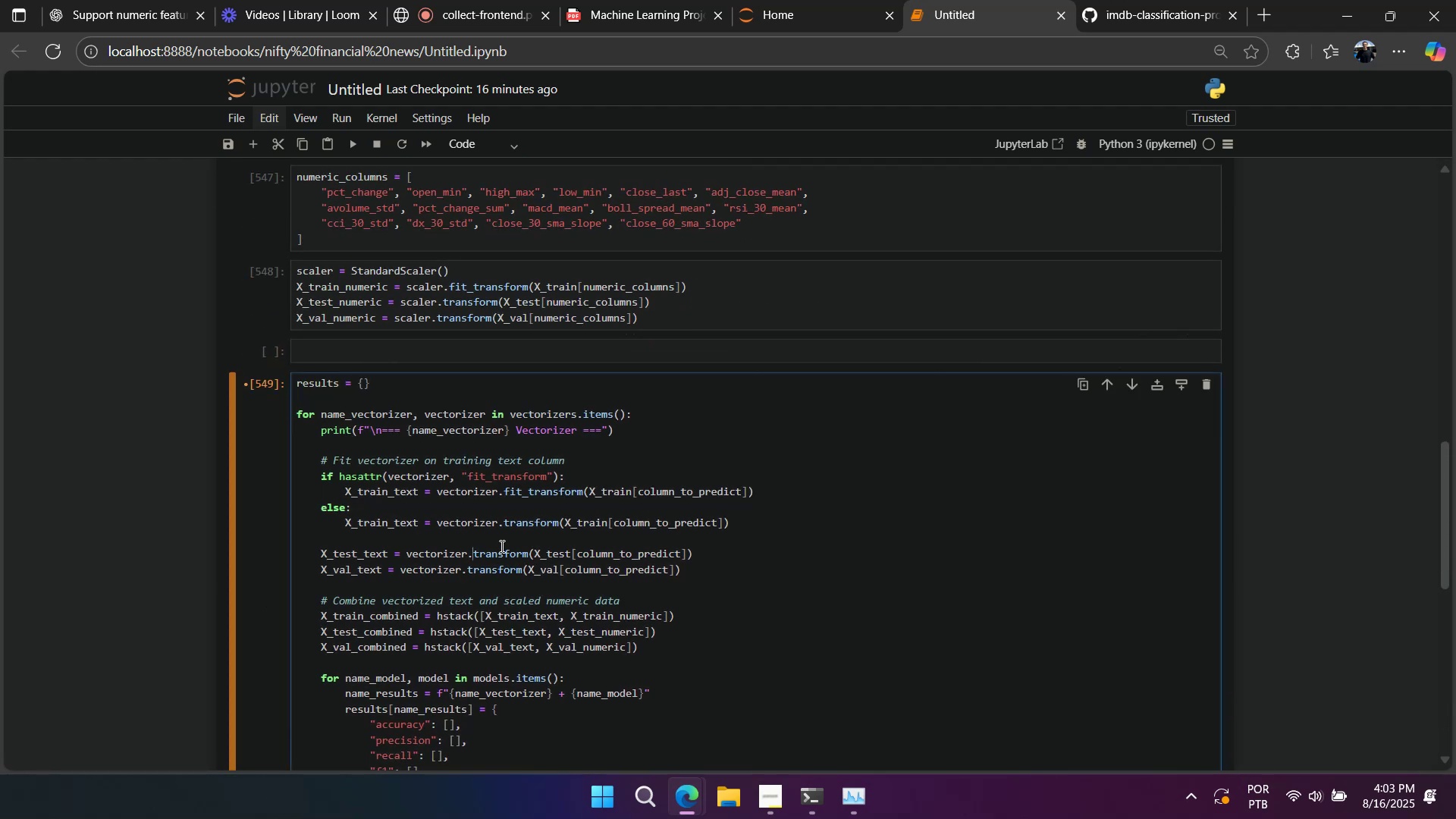 
scroll: coordinate [535, 538], scroll_direction: down, amount: 4.0
 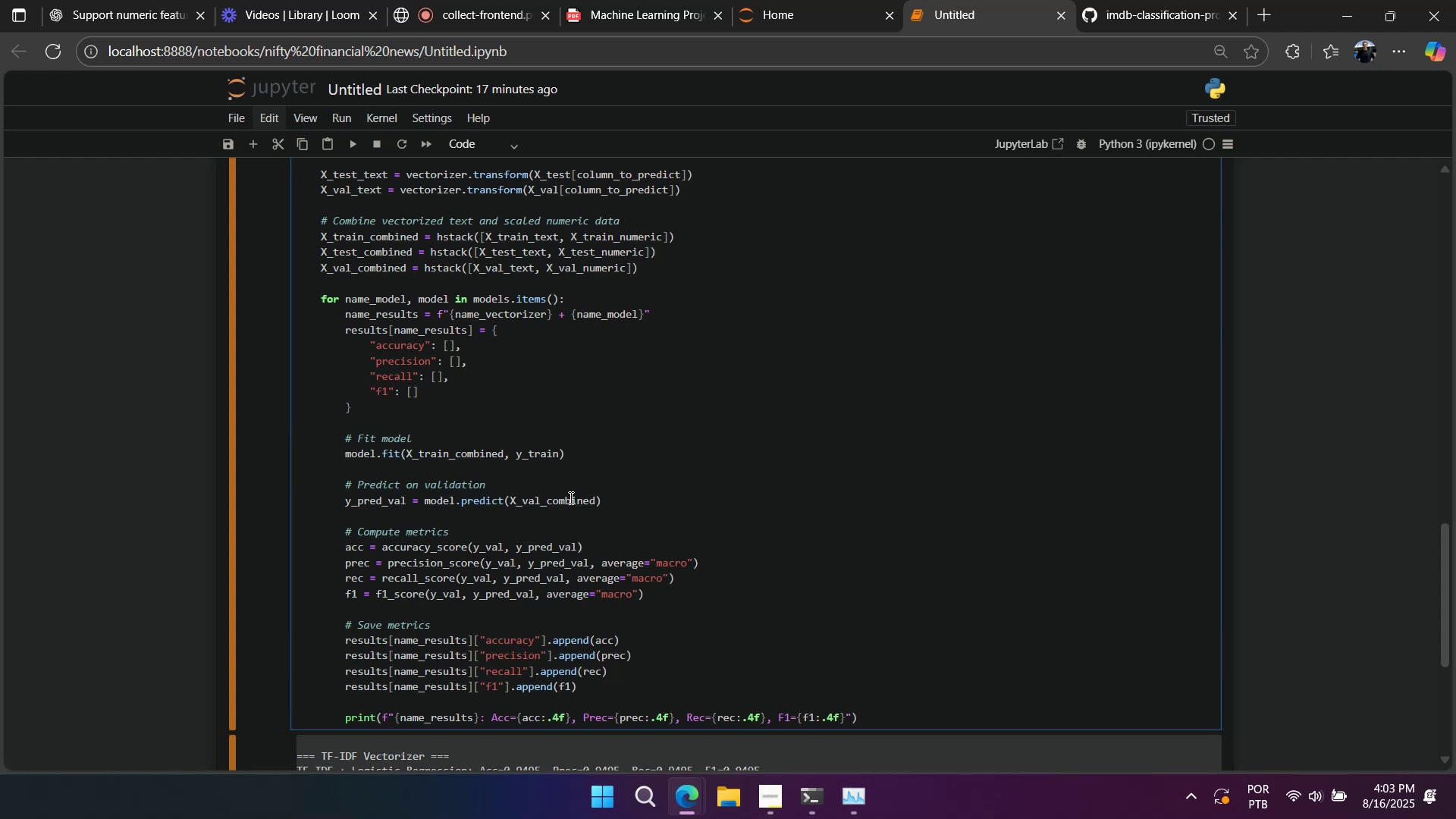 
wait(5.29)
 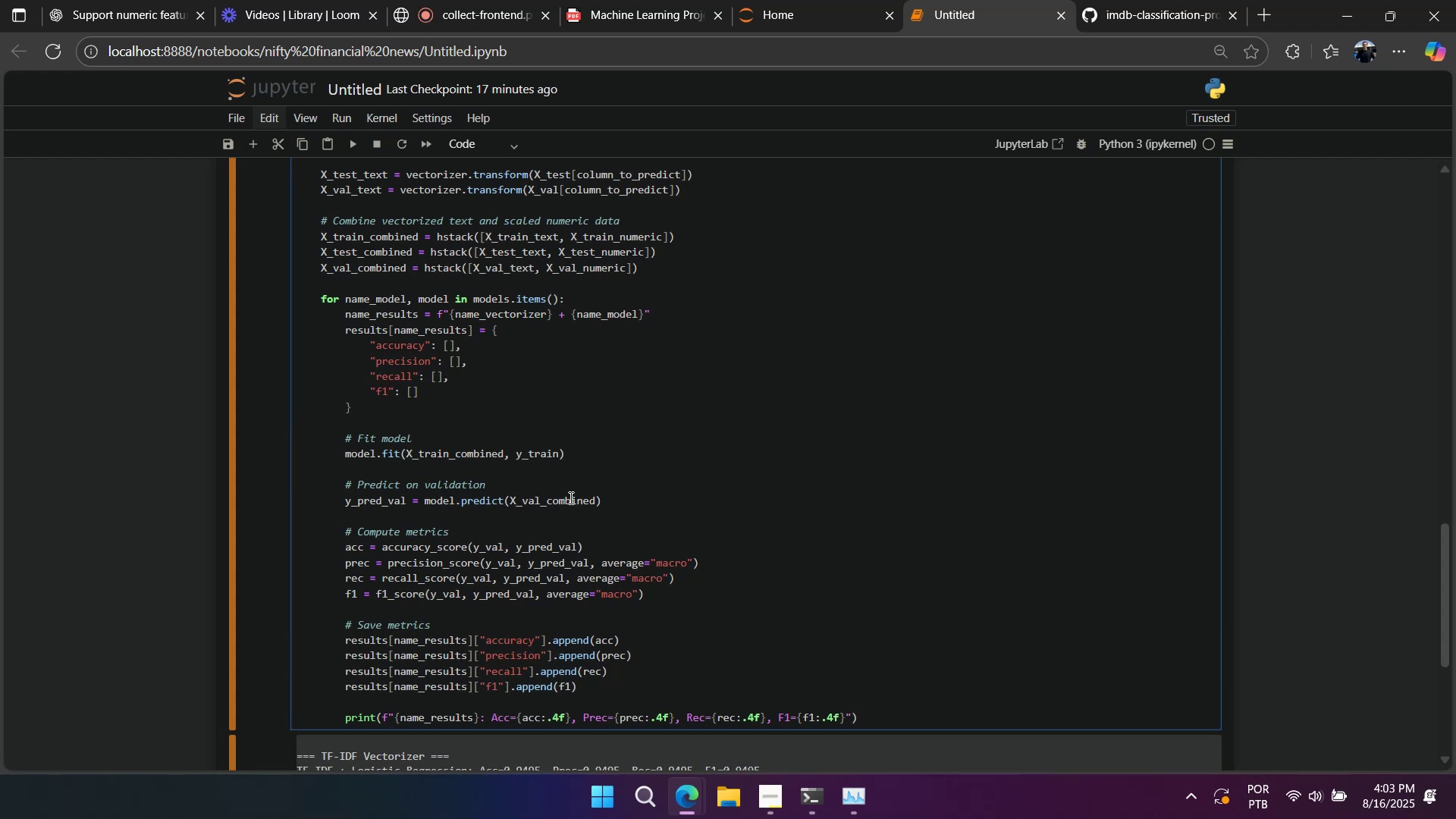 
key(Shift+Enter)
 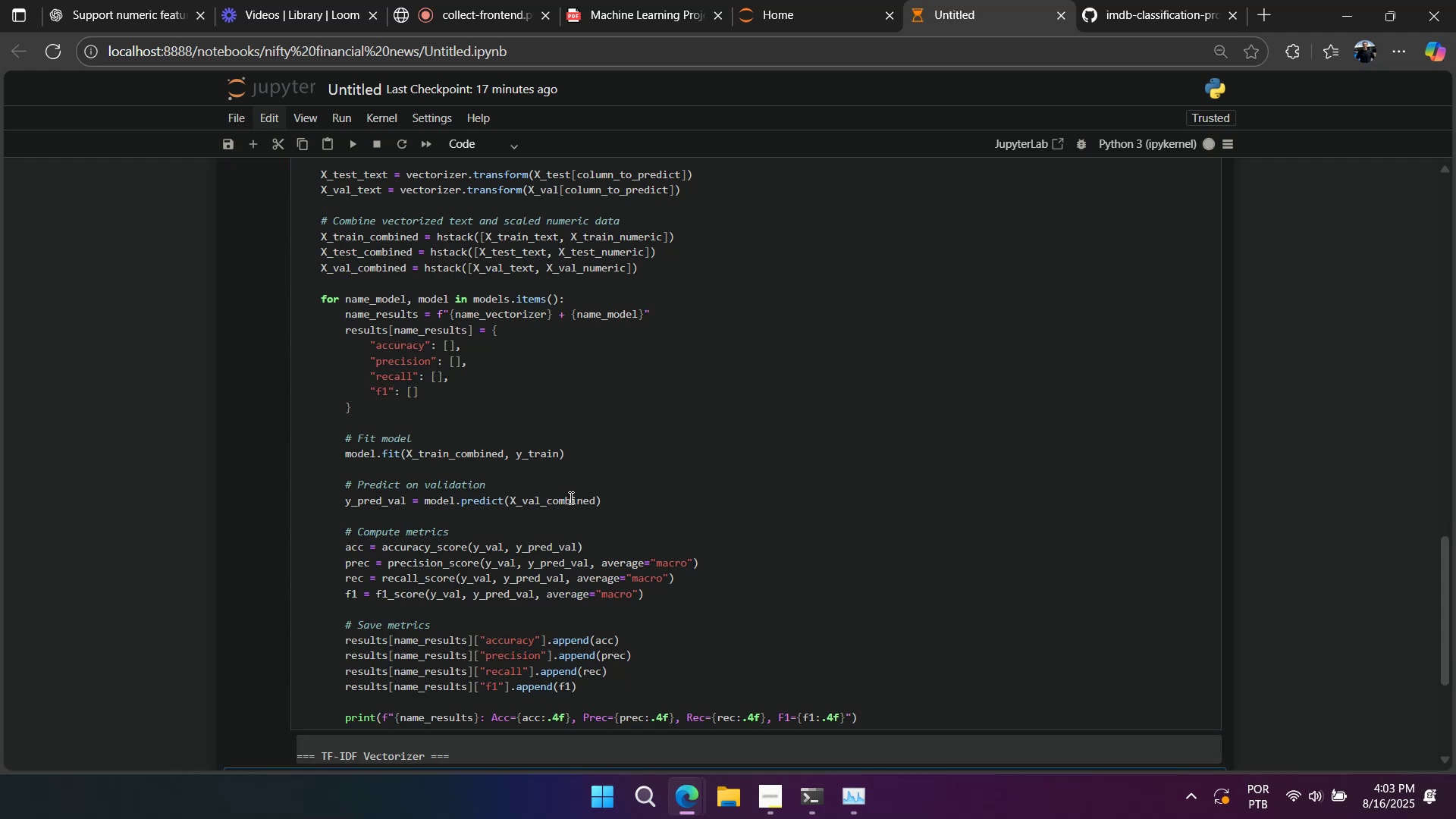 
scroll: coordinate [570, 497], scroll_direction: down, amount: 2.0
 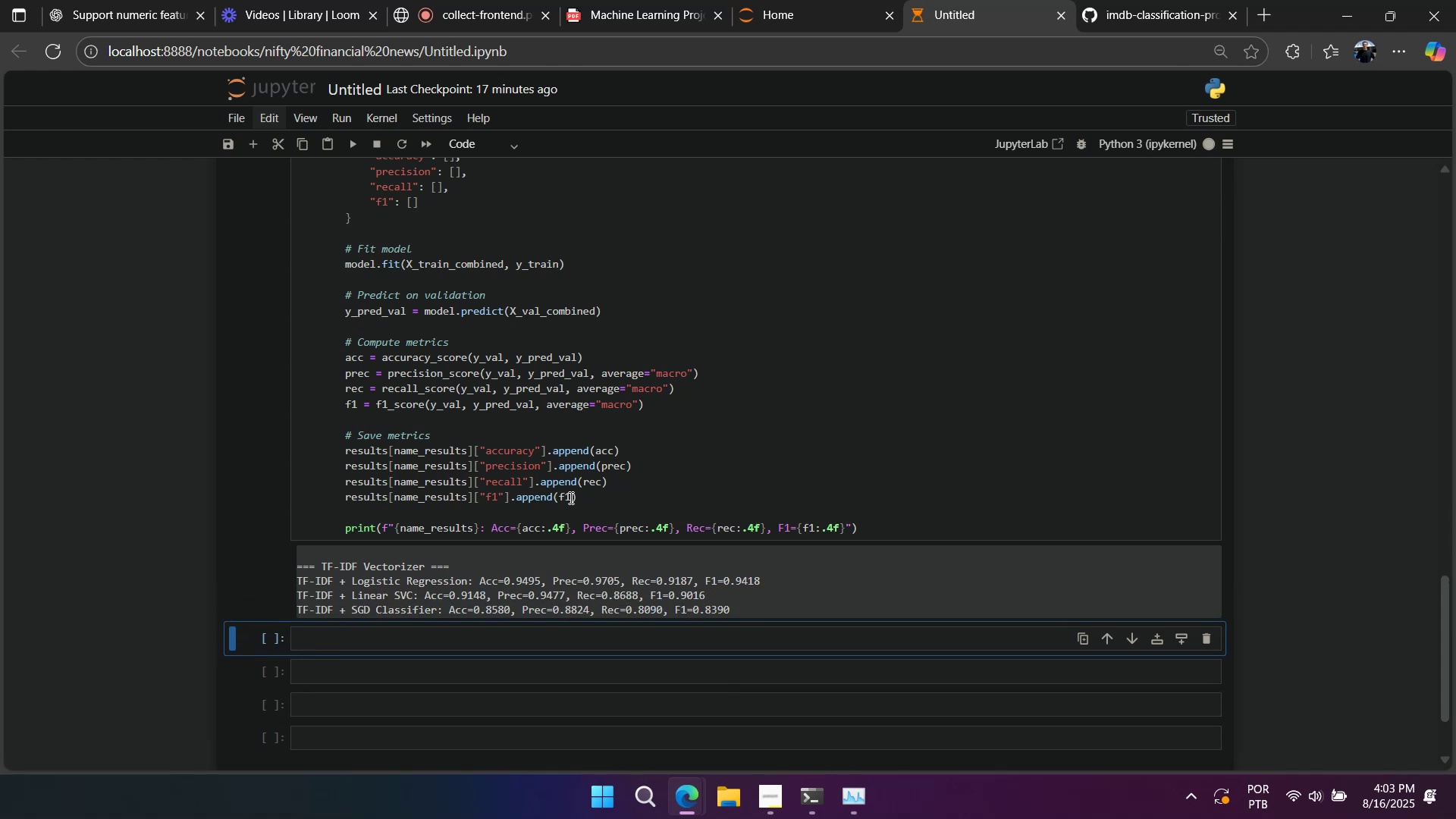 
wait(7.68)
 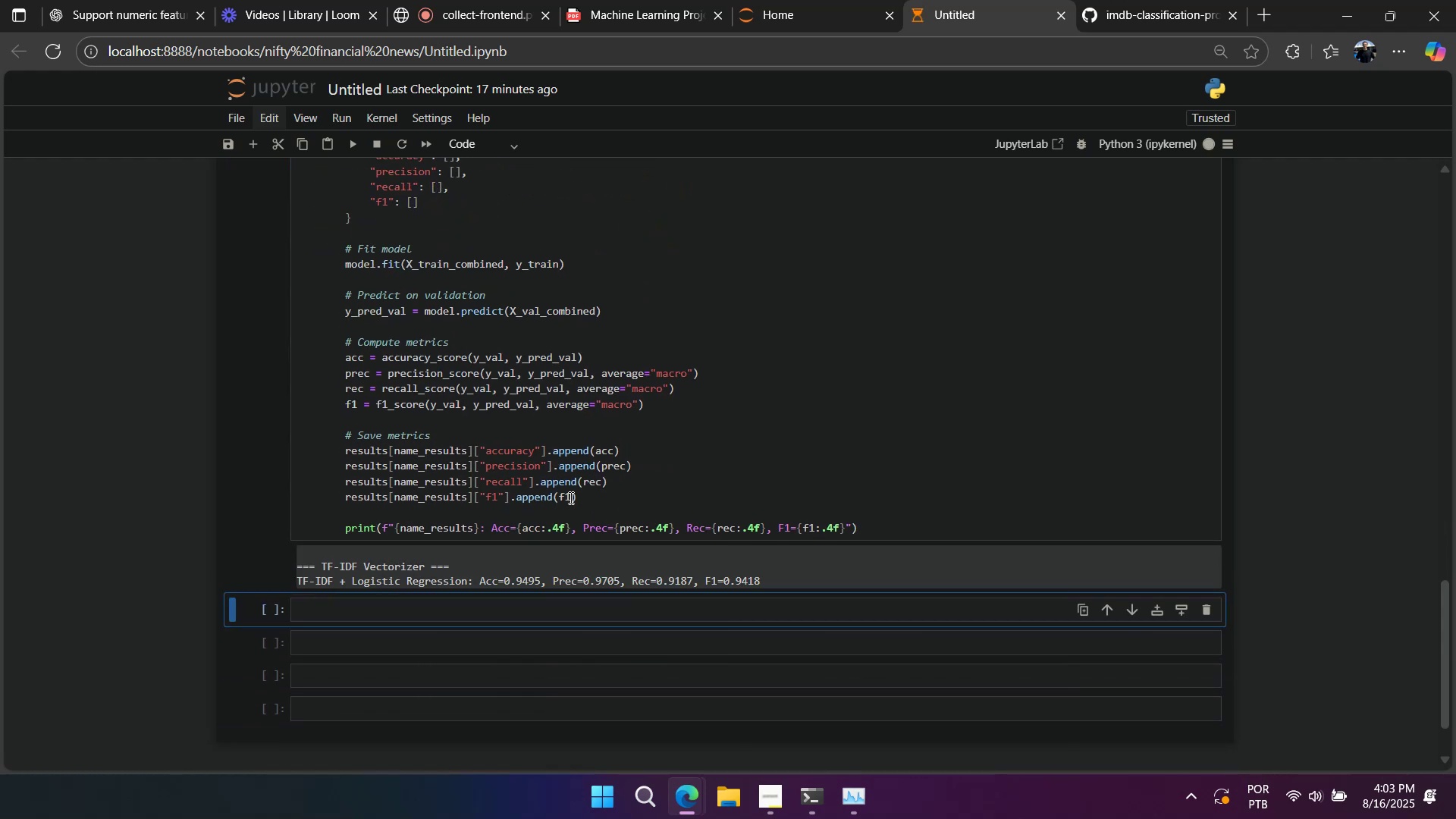 
left_click([470, 21])
 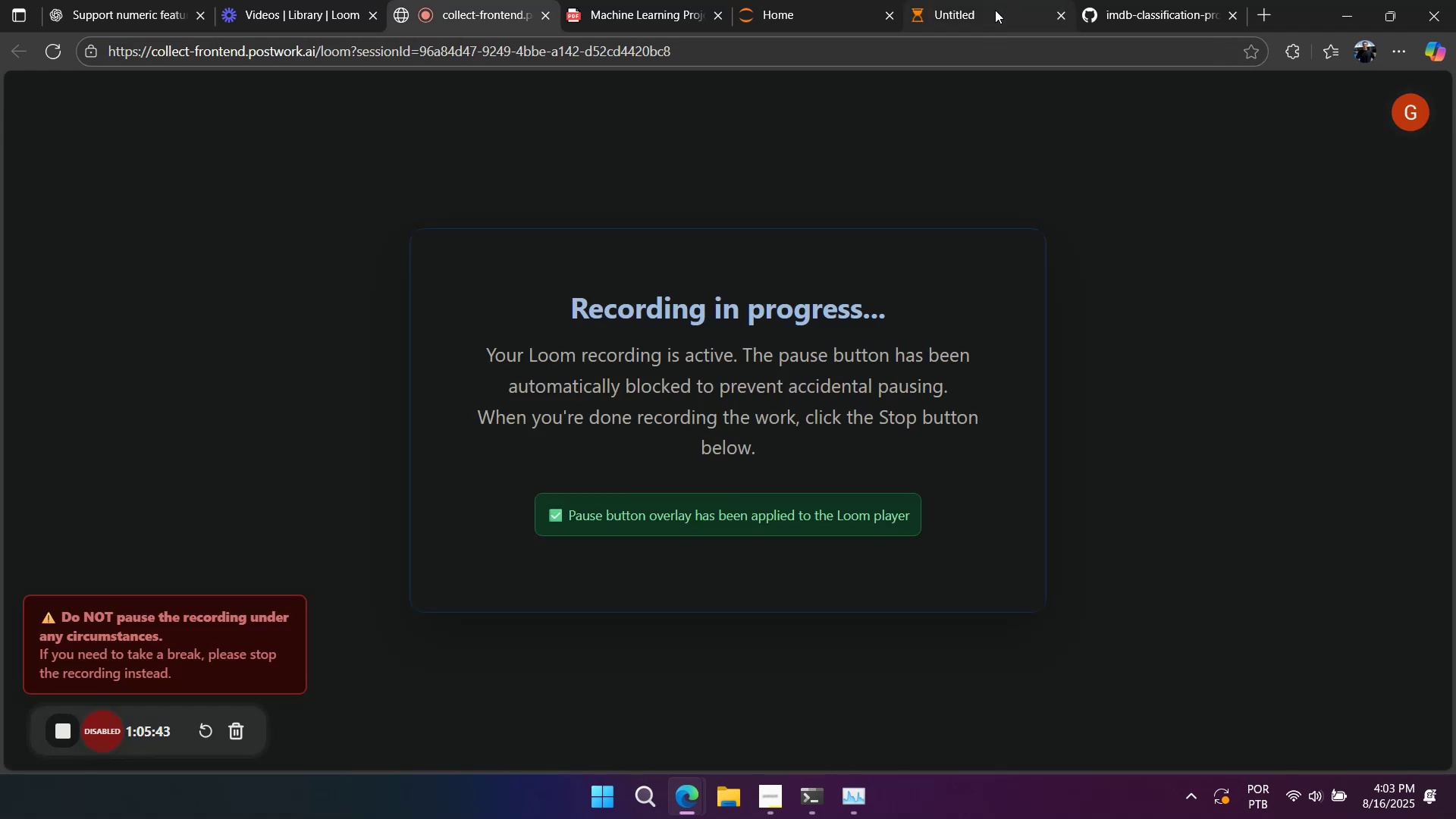 
left_click([993, 10])
 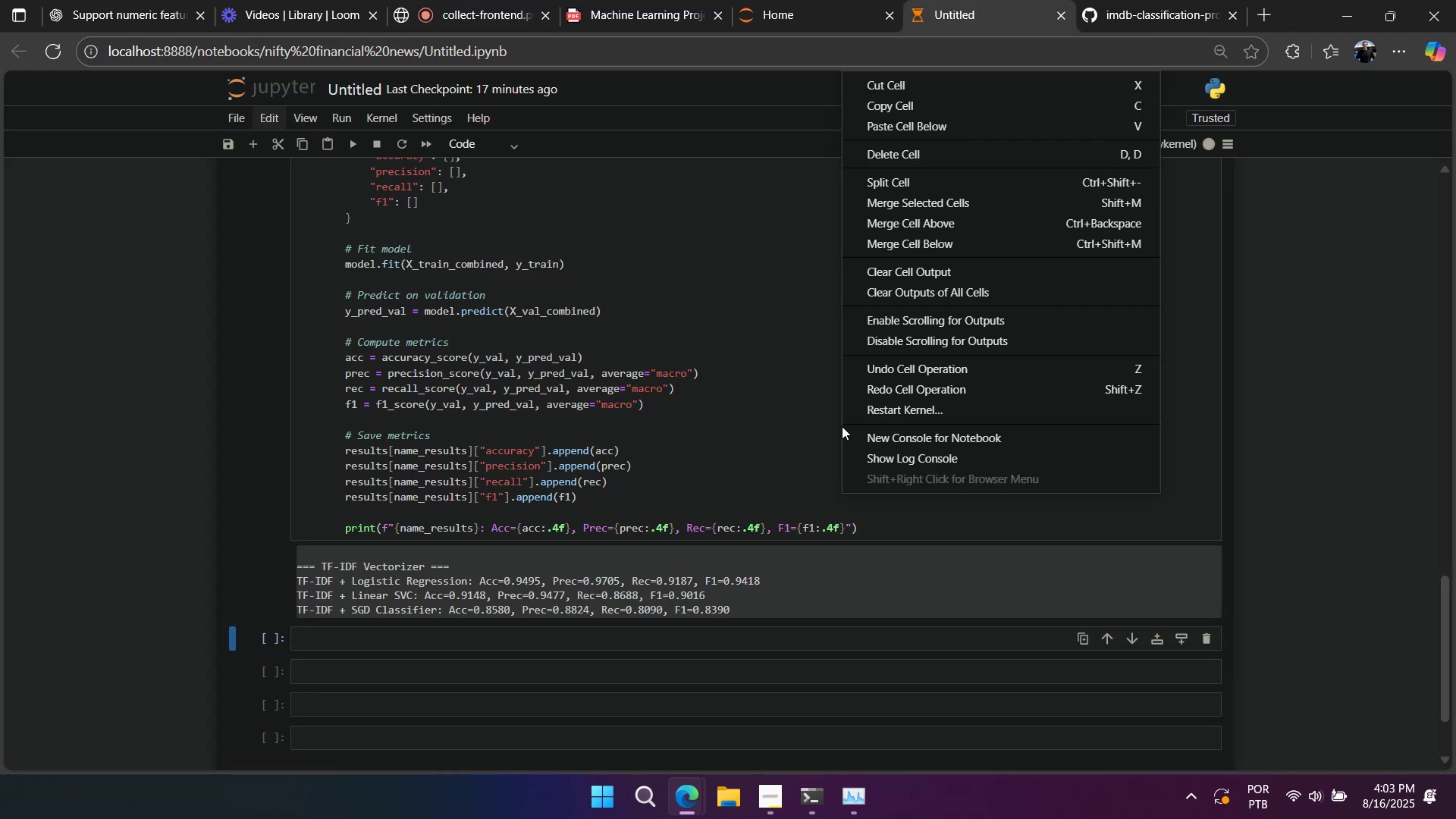 
left_click([756, 419])
 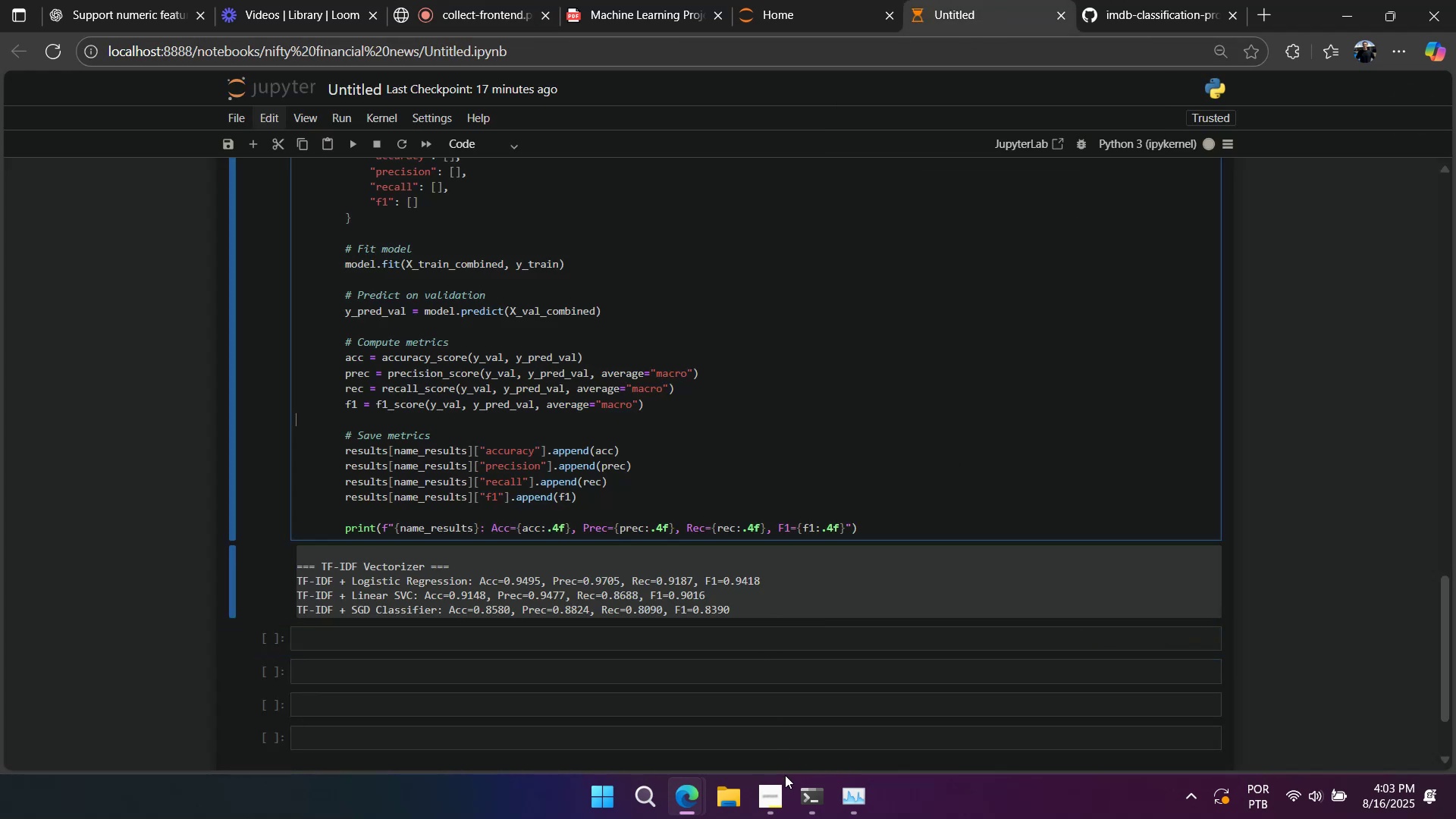 
left_click([780, 789])
 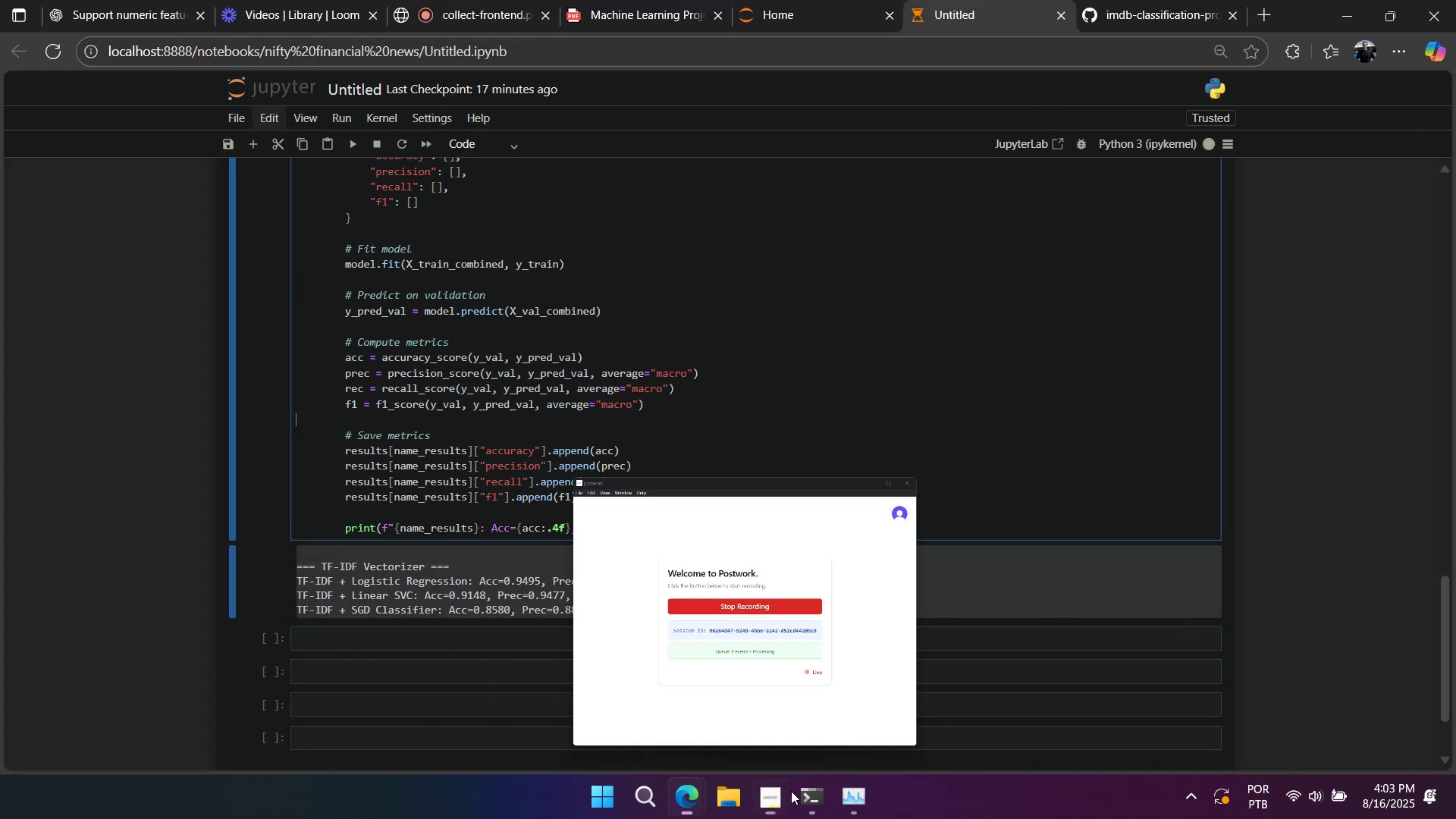 
double_click([811, 789])
 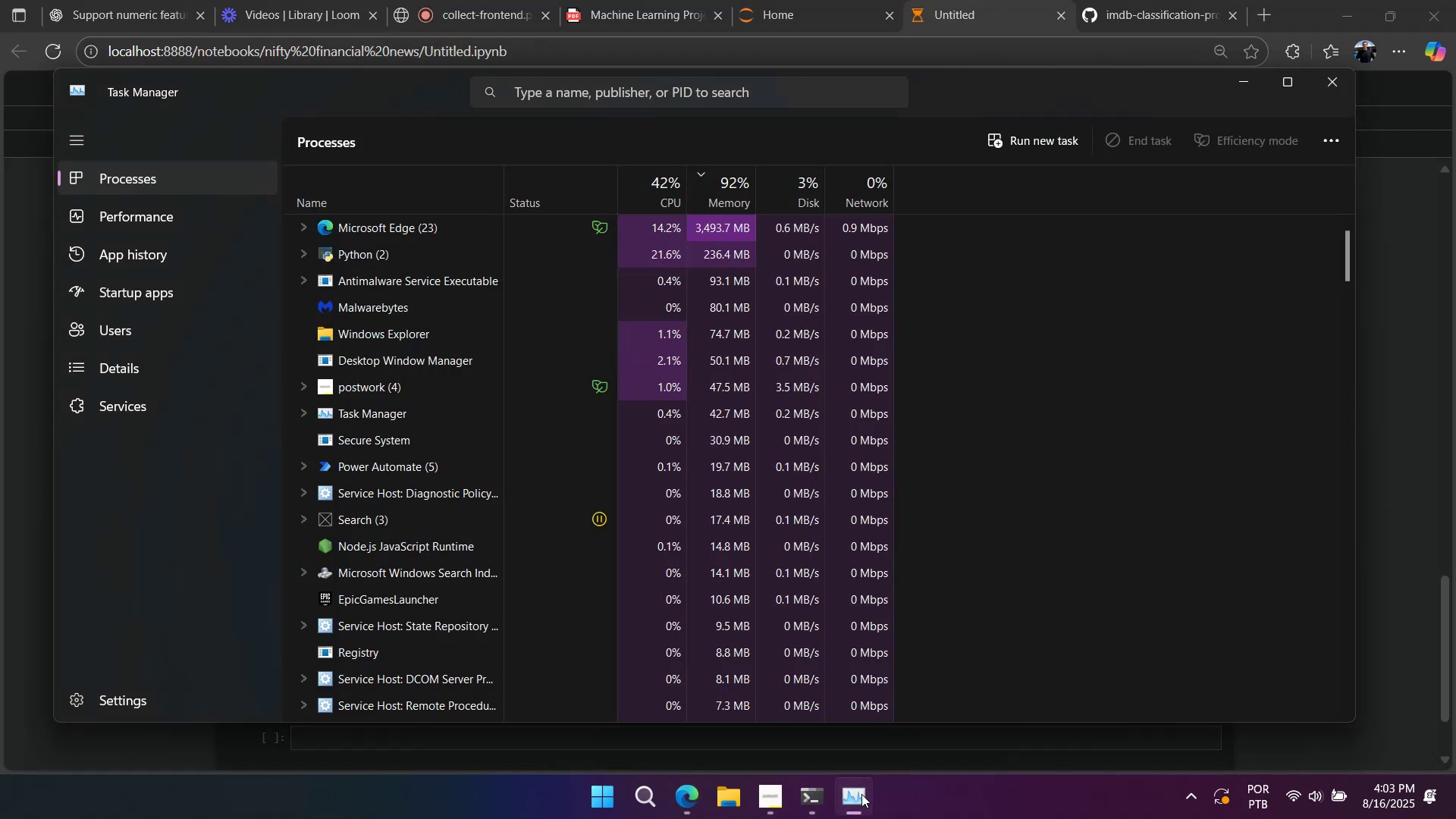 
left_click([861, 795])
 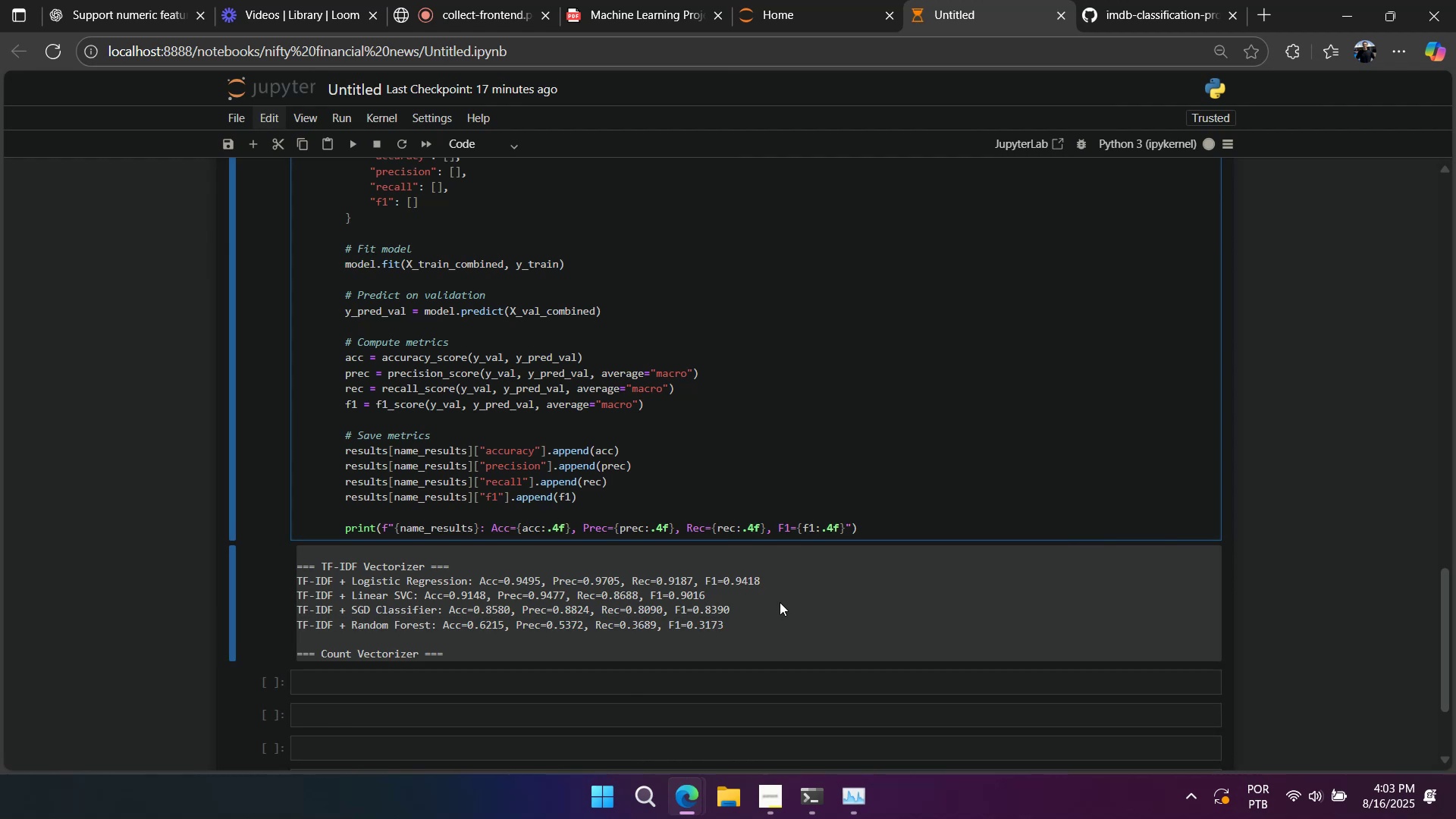 
wait(7.46)
 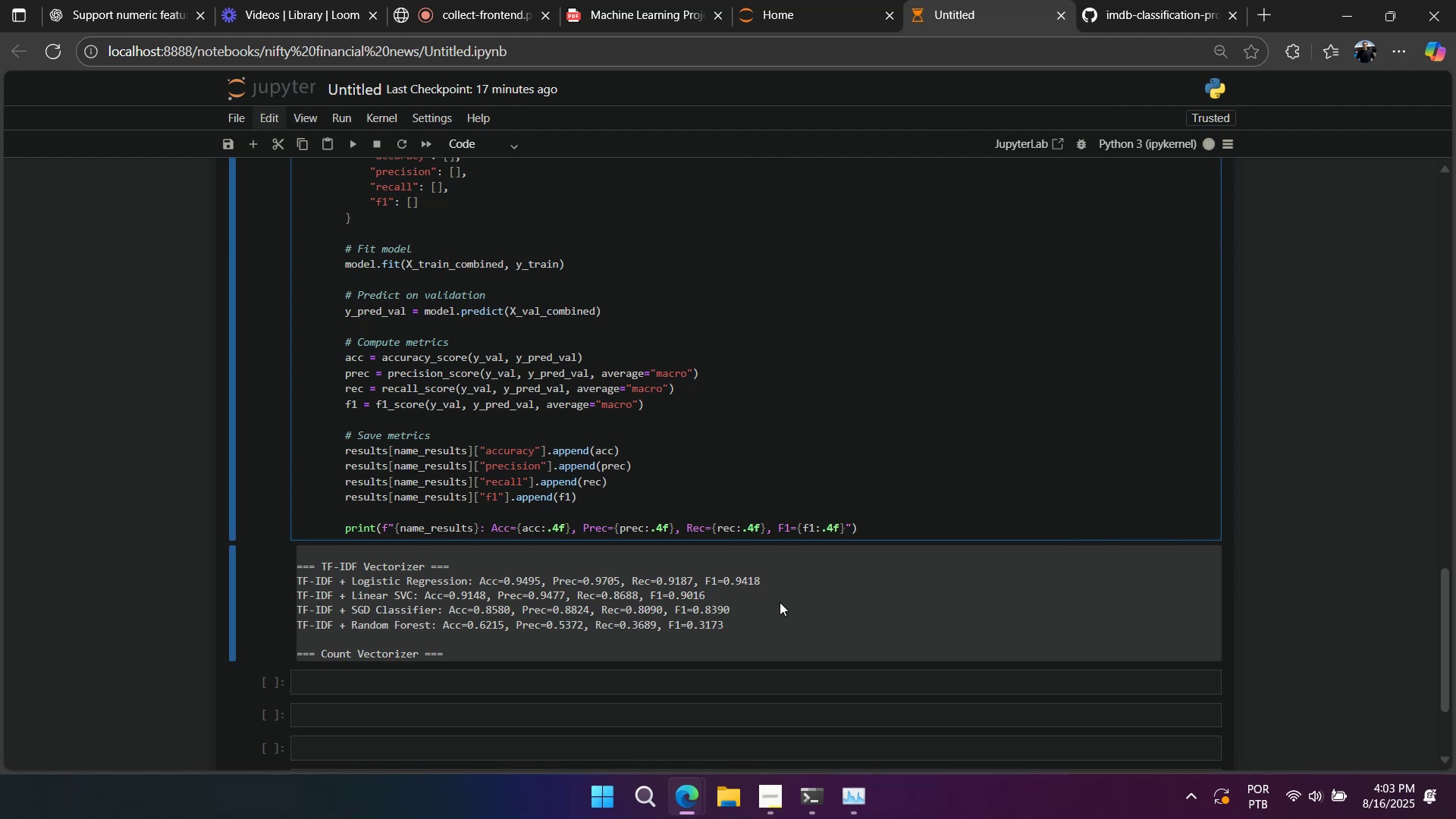 
scroll: coordinate [780, 602], scroll_direction: down, amount: 2.0
 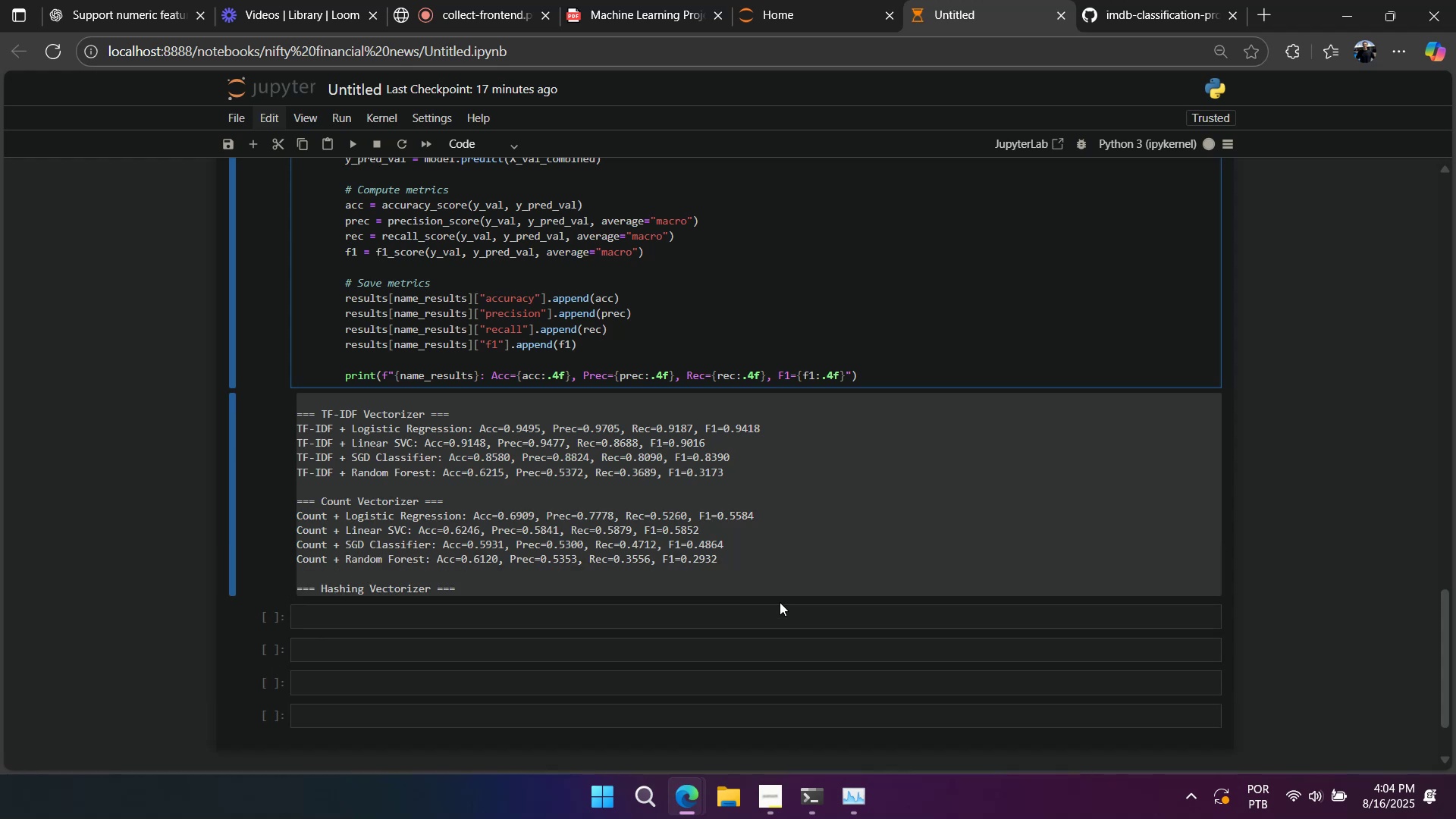 
wait(21.47)
 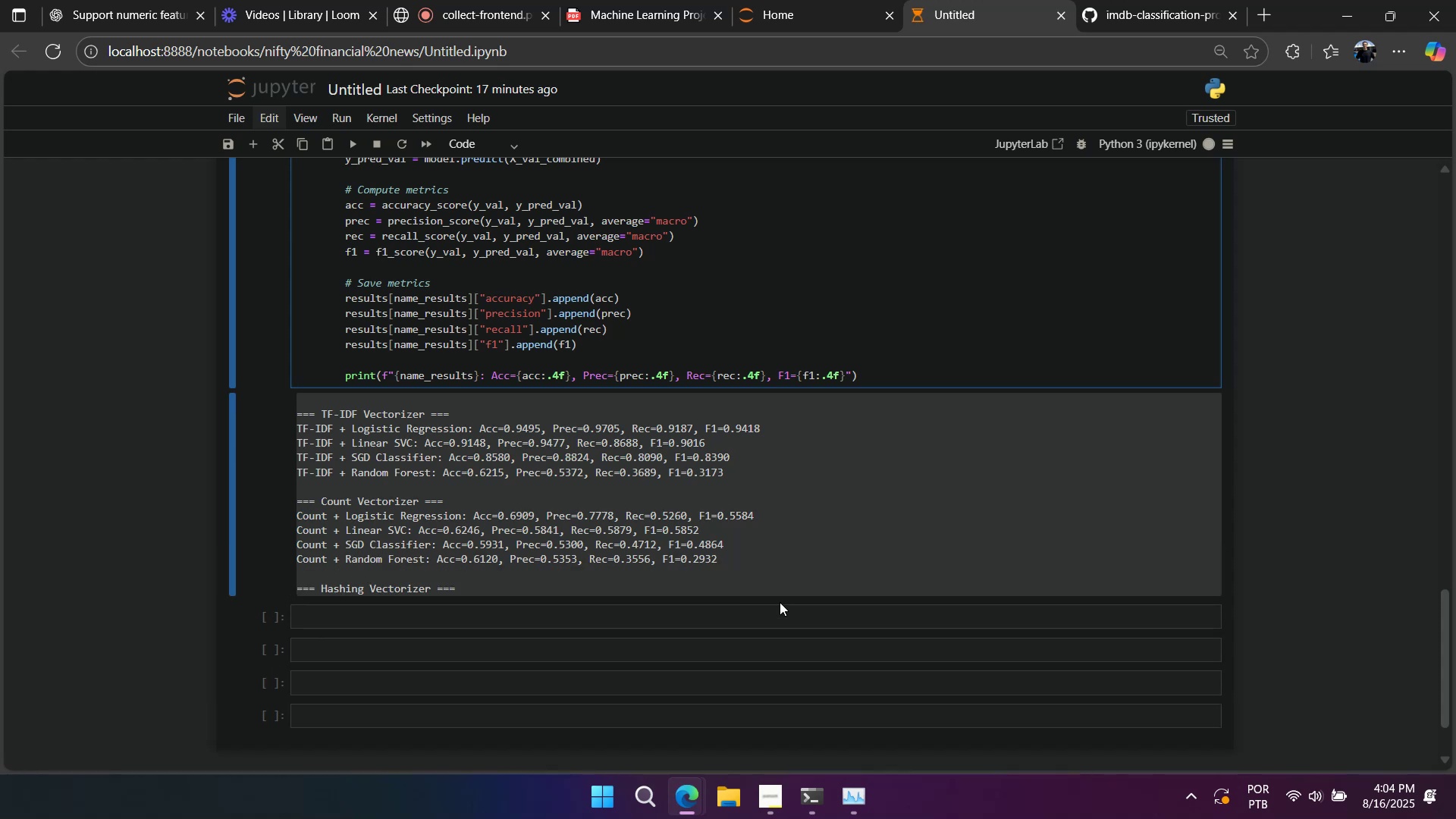 
scroll: coordinate [780, 602], scroll_direction: down, amount: 3.0
 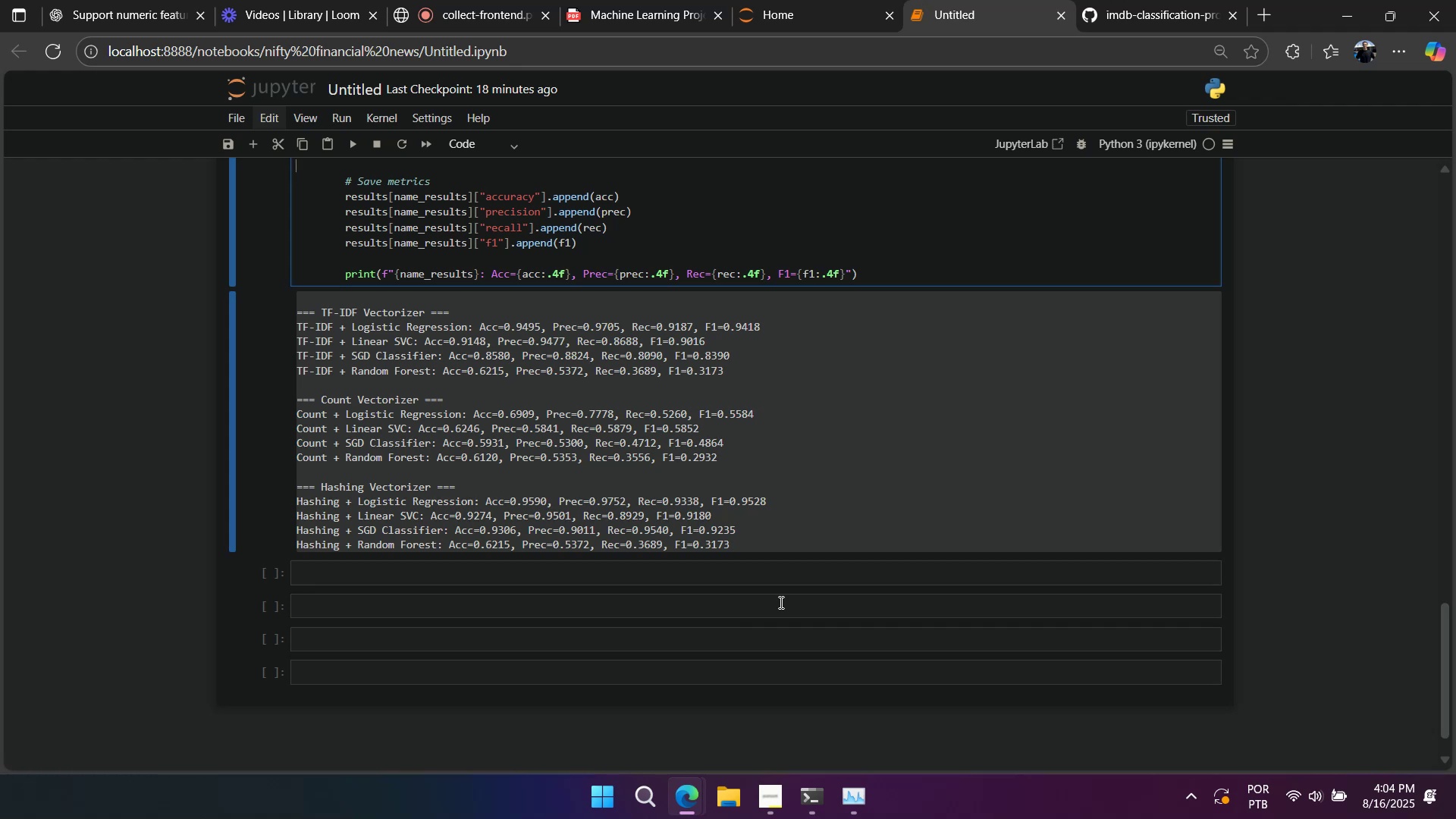 
wait(21.81)
 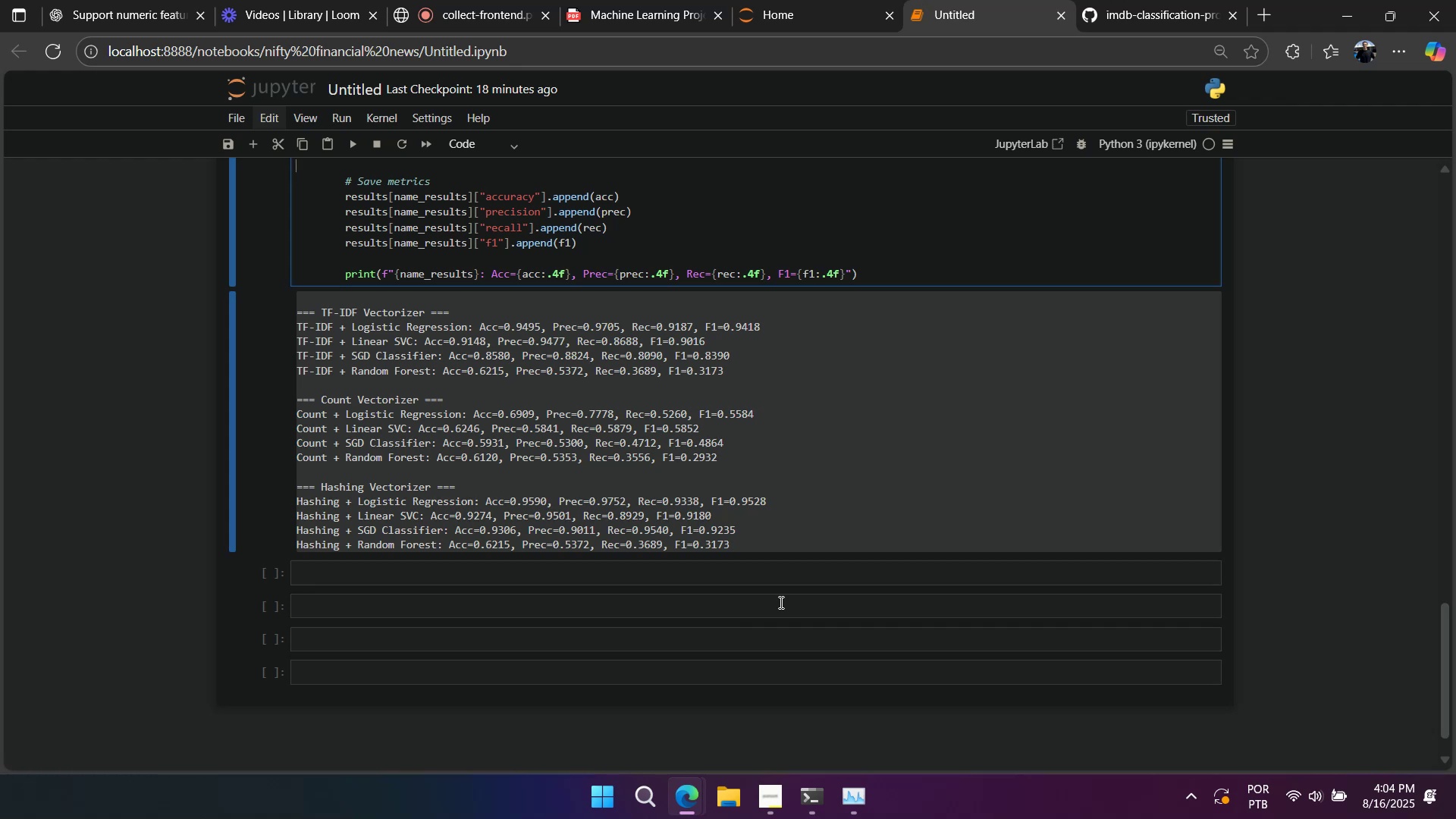 
scroll: coordinate [662, 598], scroll_direction: up, amount: 8.0
 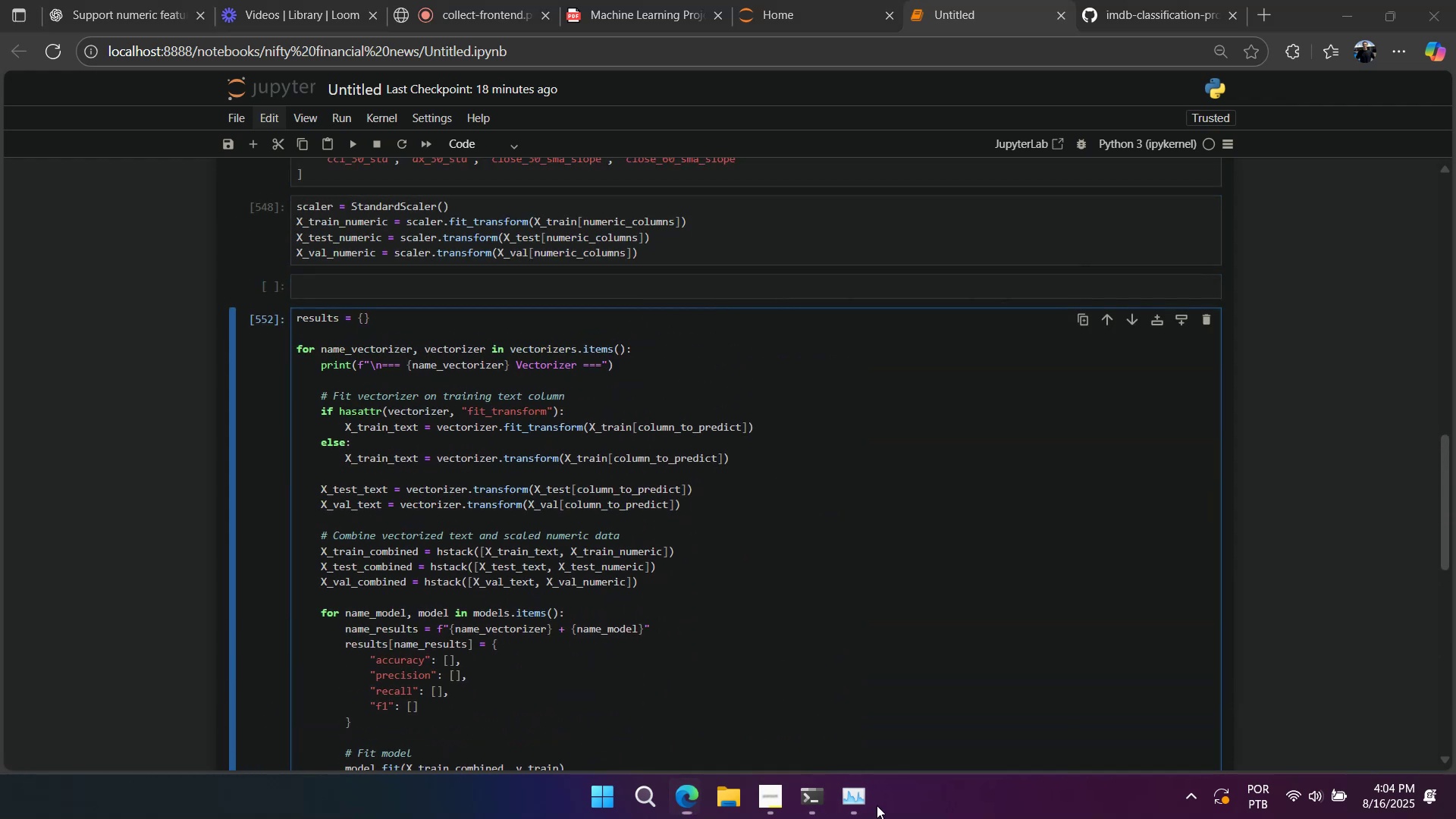 
double_click([871, 803])
 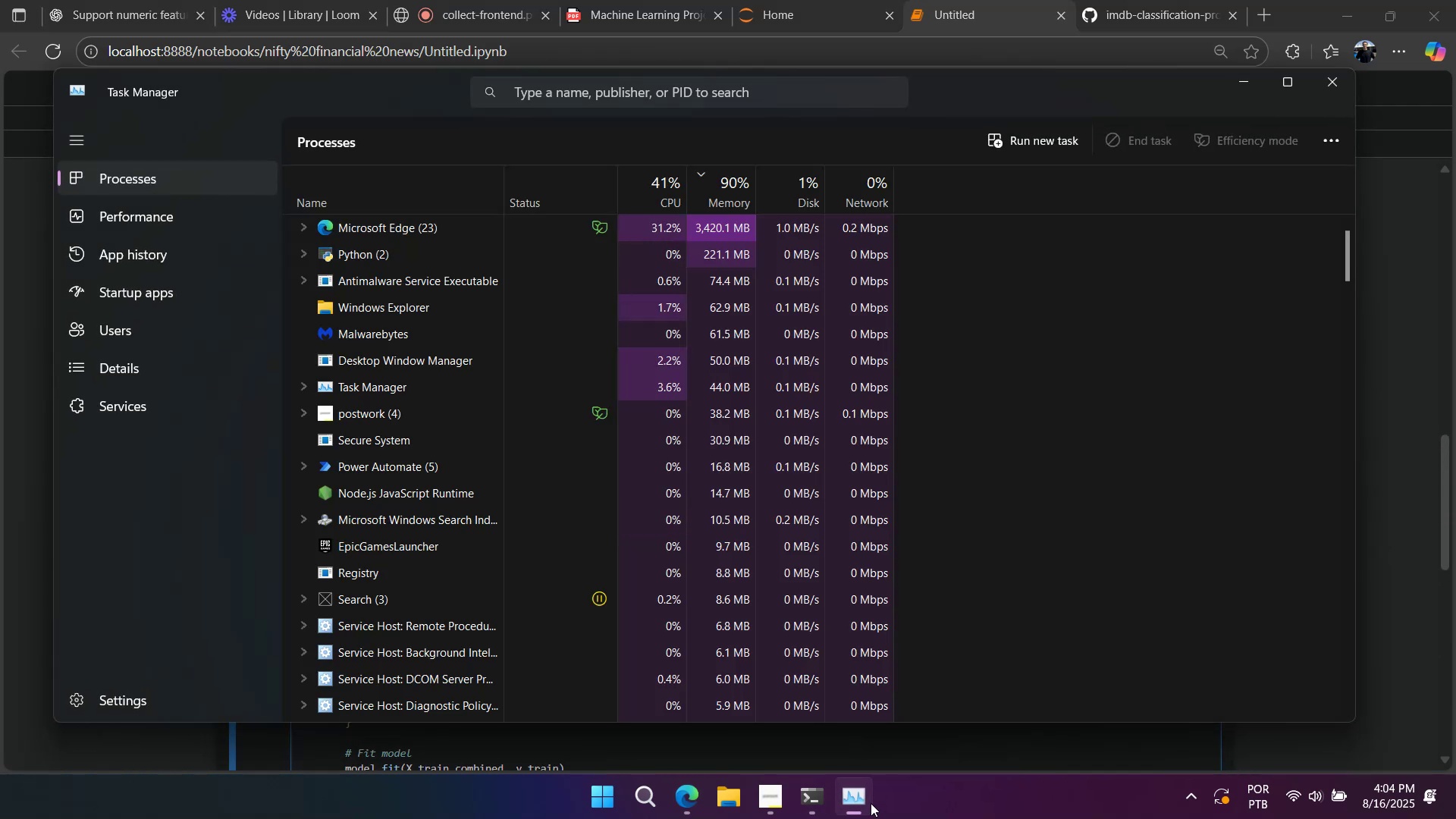 
left_click([871, 803])
 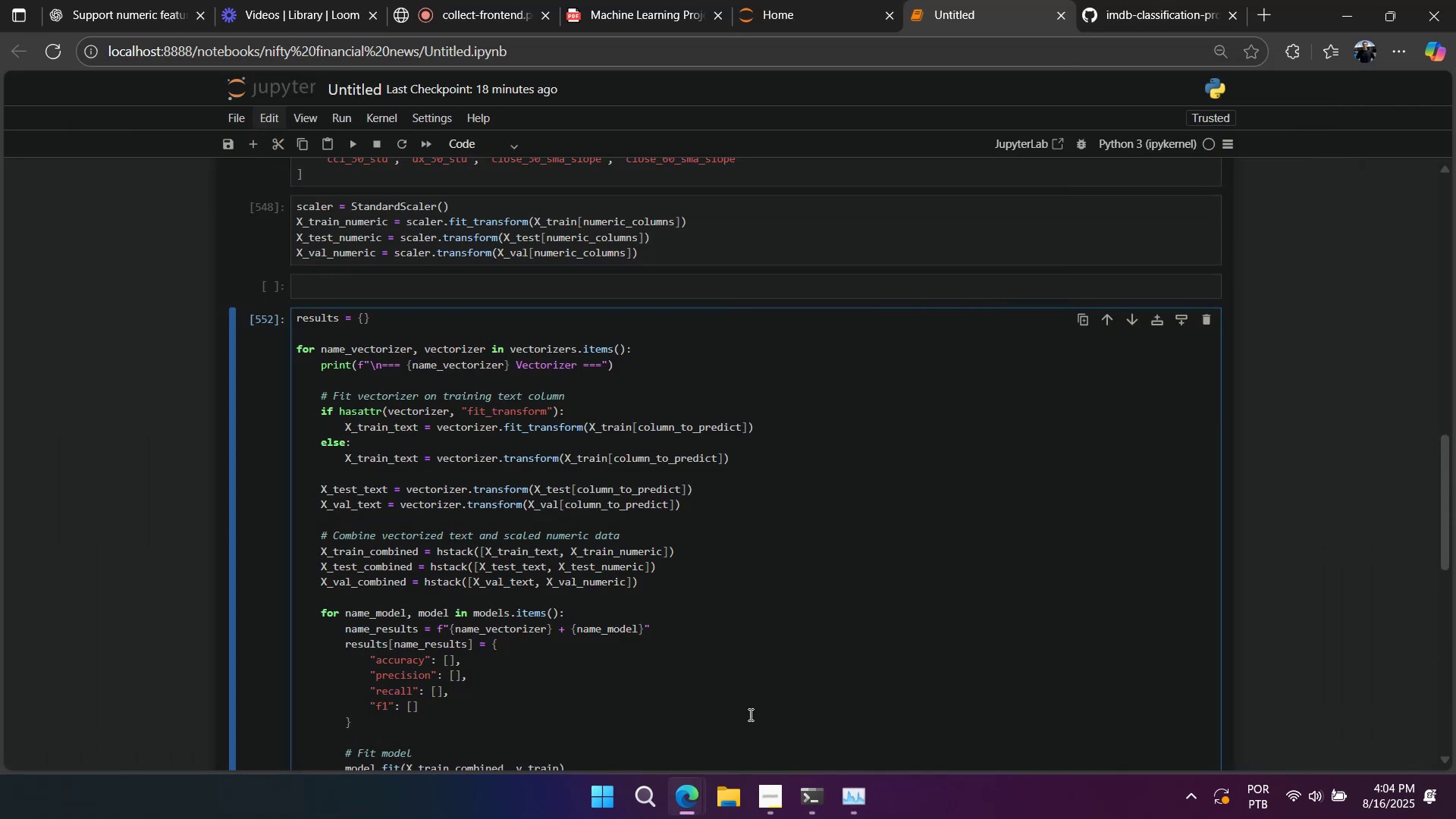 
scroll: coordinate [716, 697], scroll_direction: up, amount: 4.0
 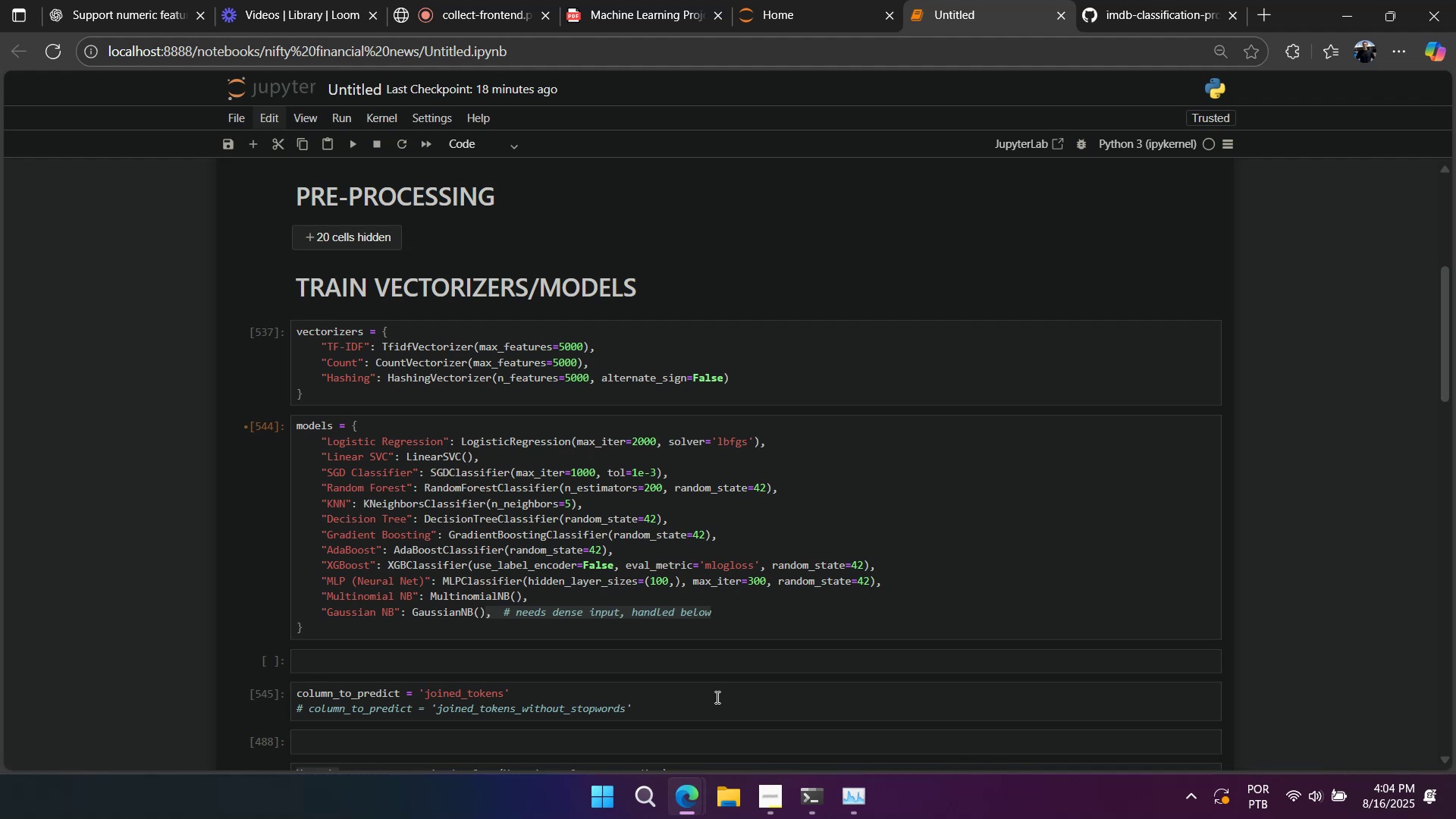 
wait(14.46)
 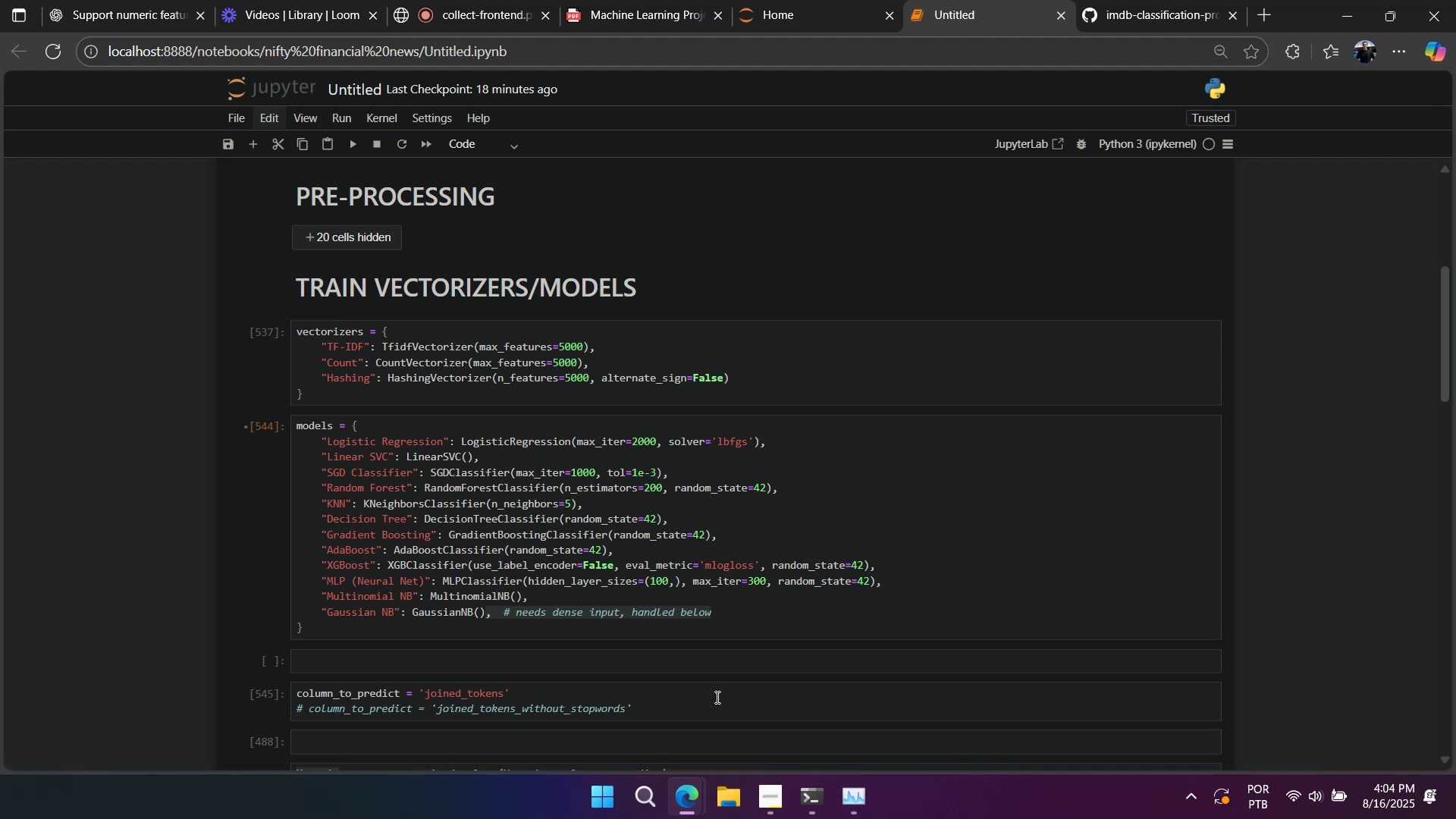 
key(Control+Slash)
 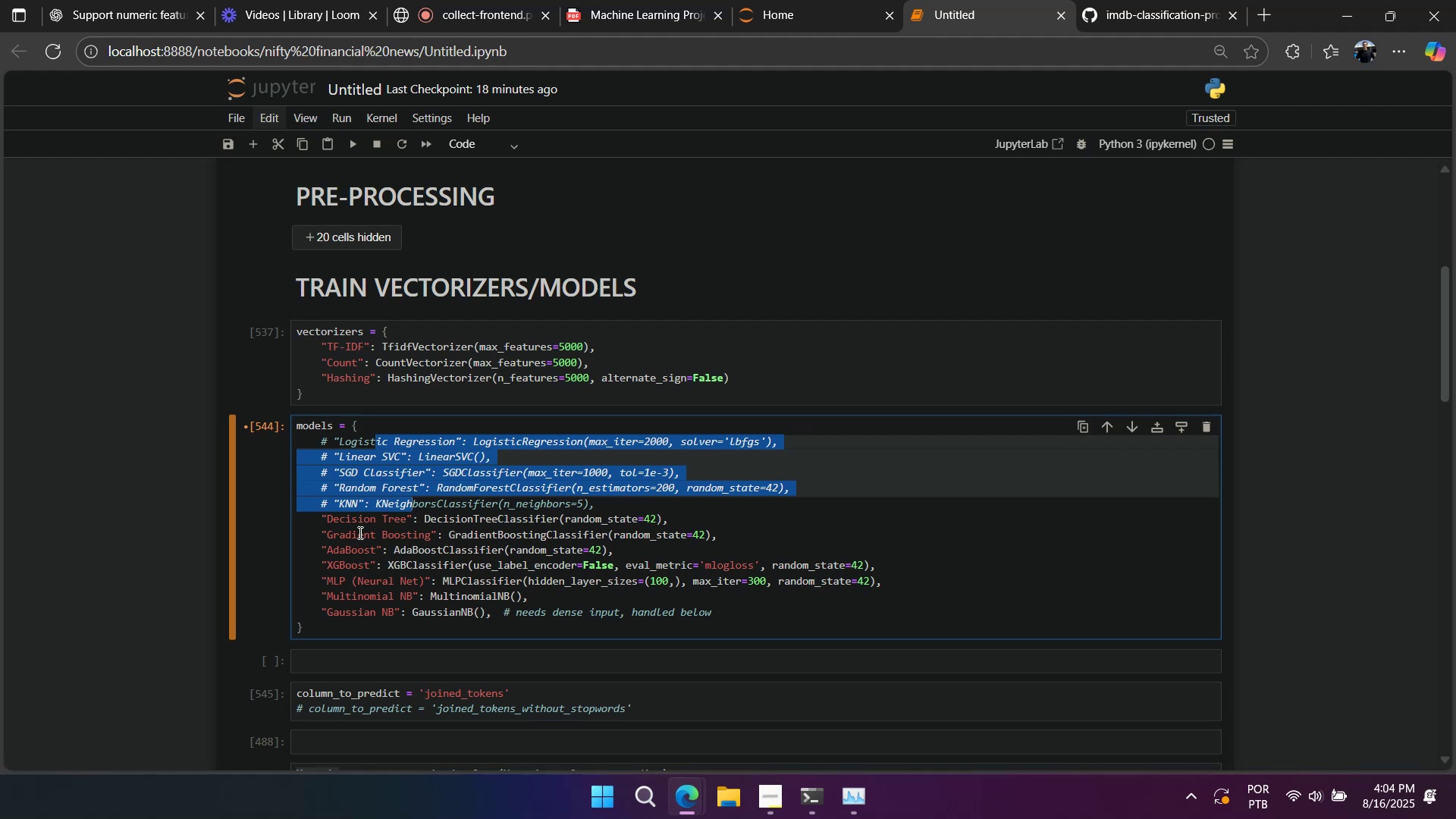 
double_click([360, 522])
 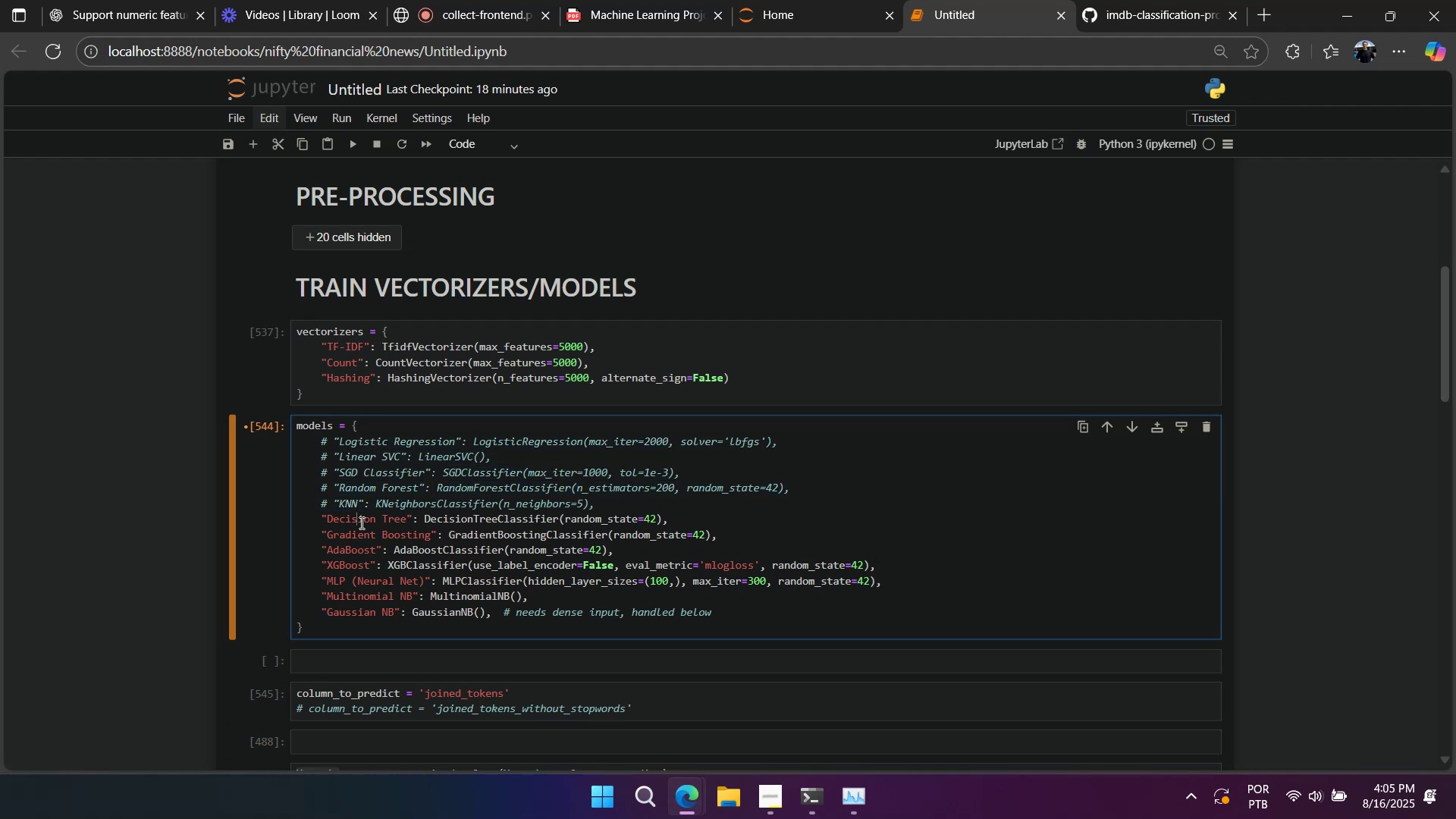 
key(Slash)
 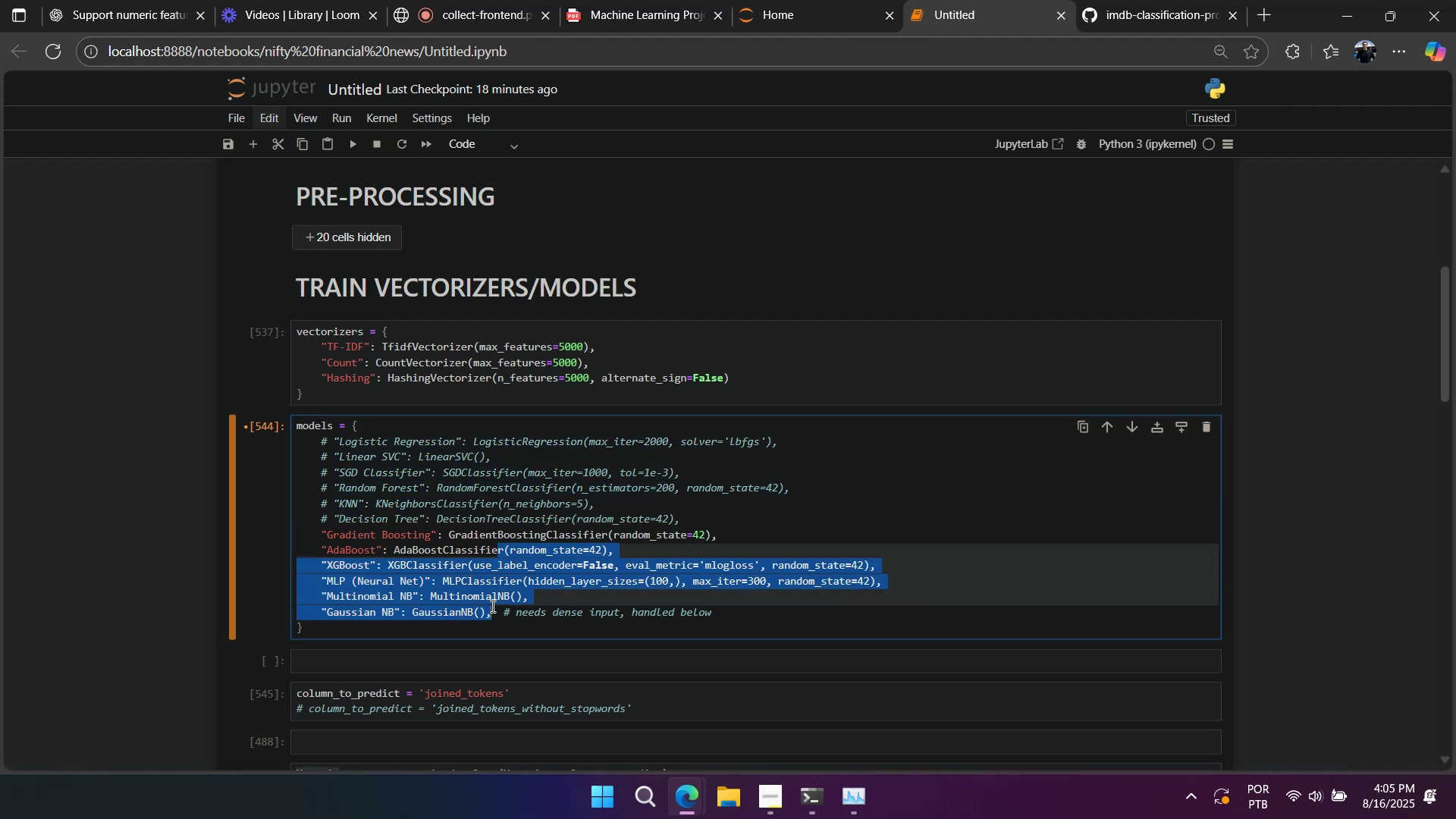 
double_click([490, 609])
 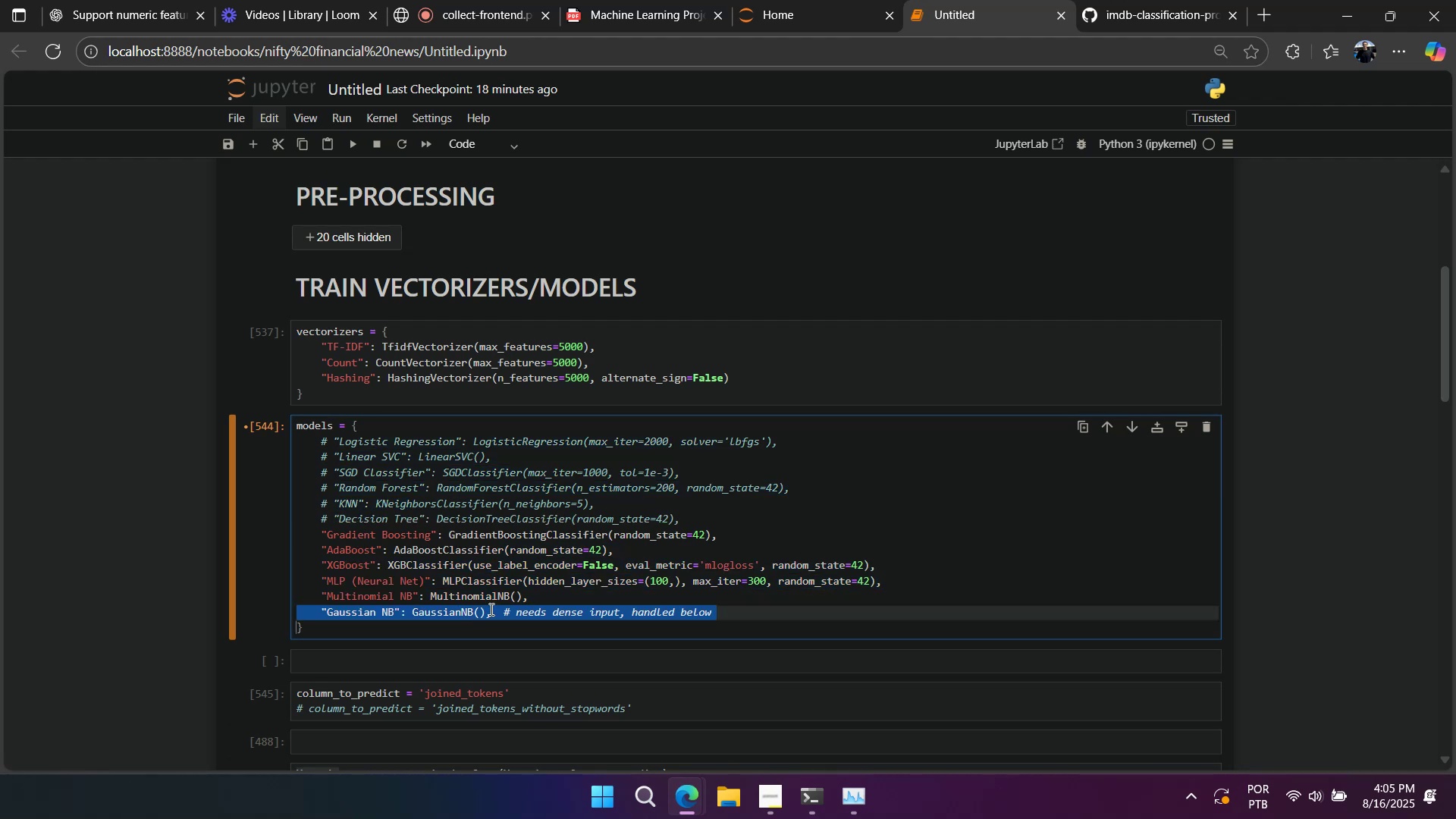 
triple_click([490, 609])
 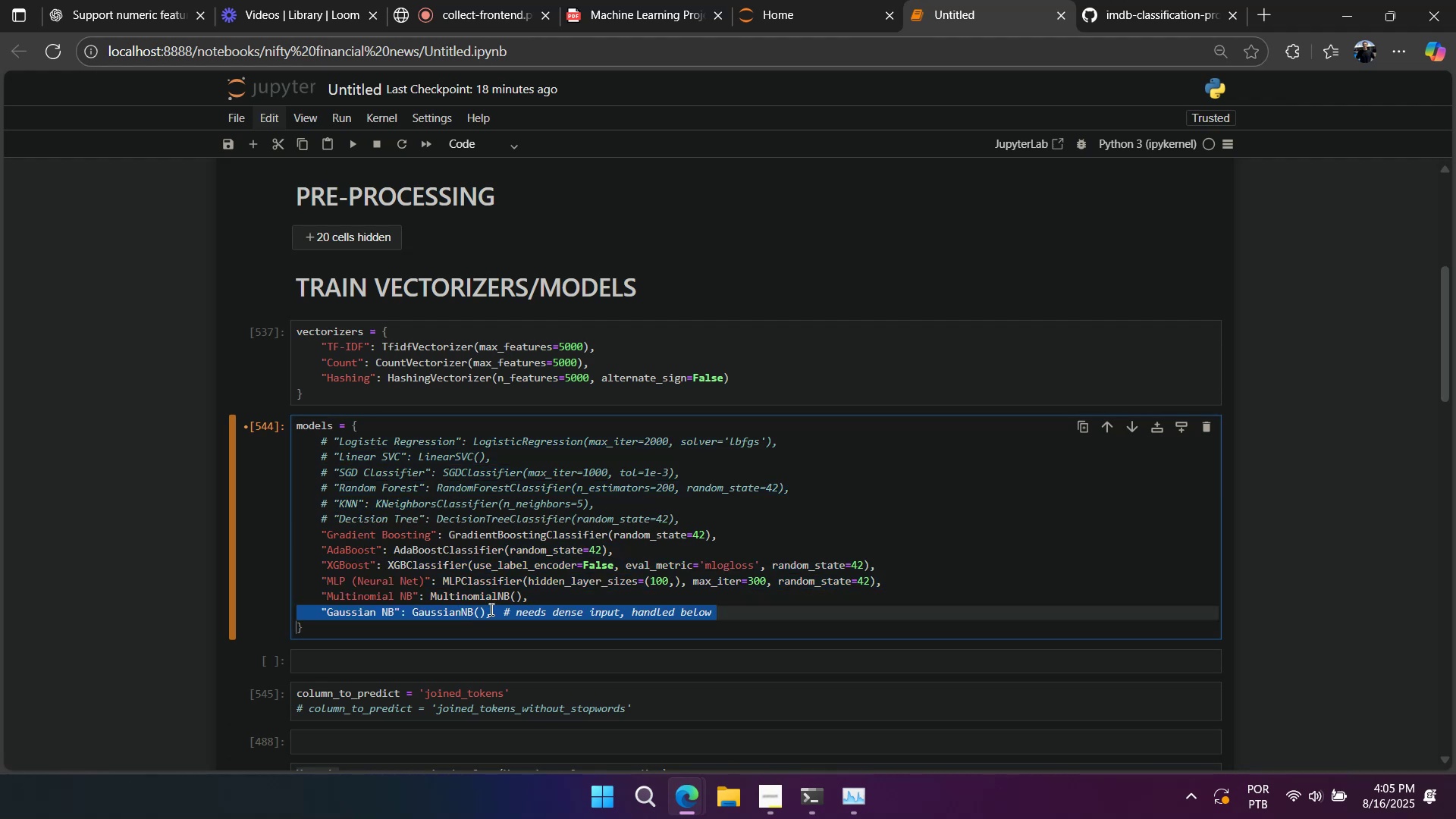 
key(Backspace)
 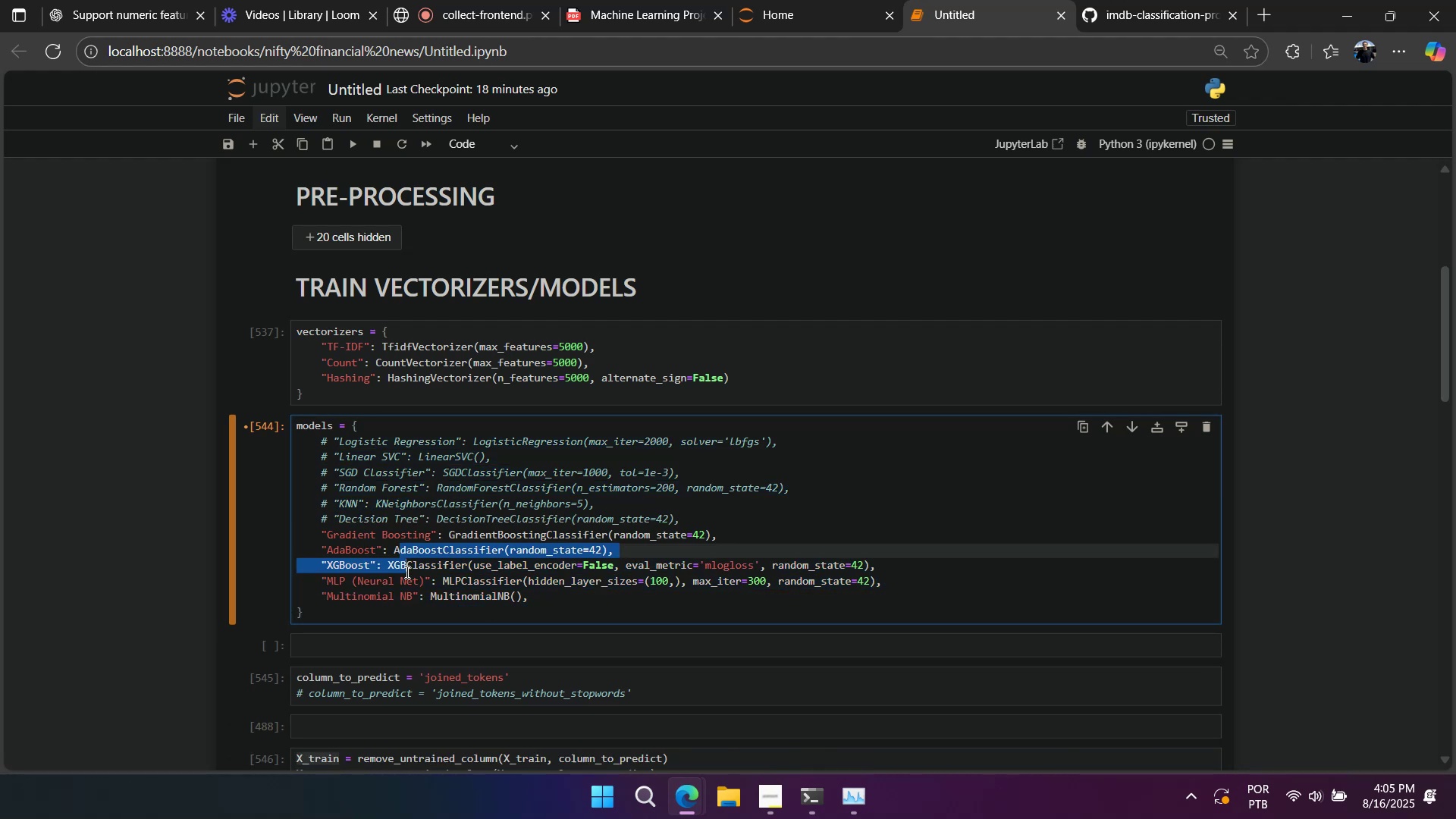 
key(Control+Slash)
 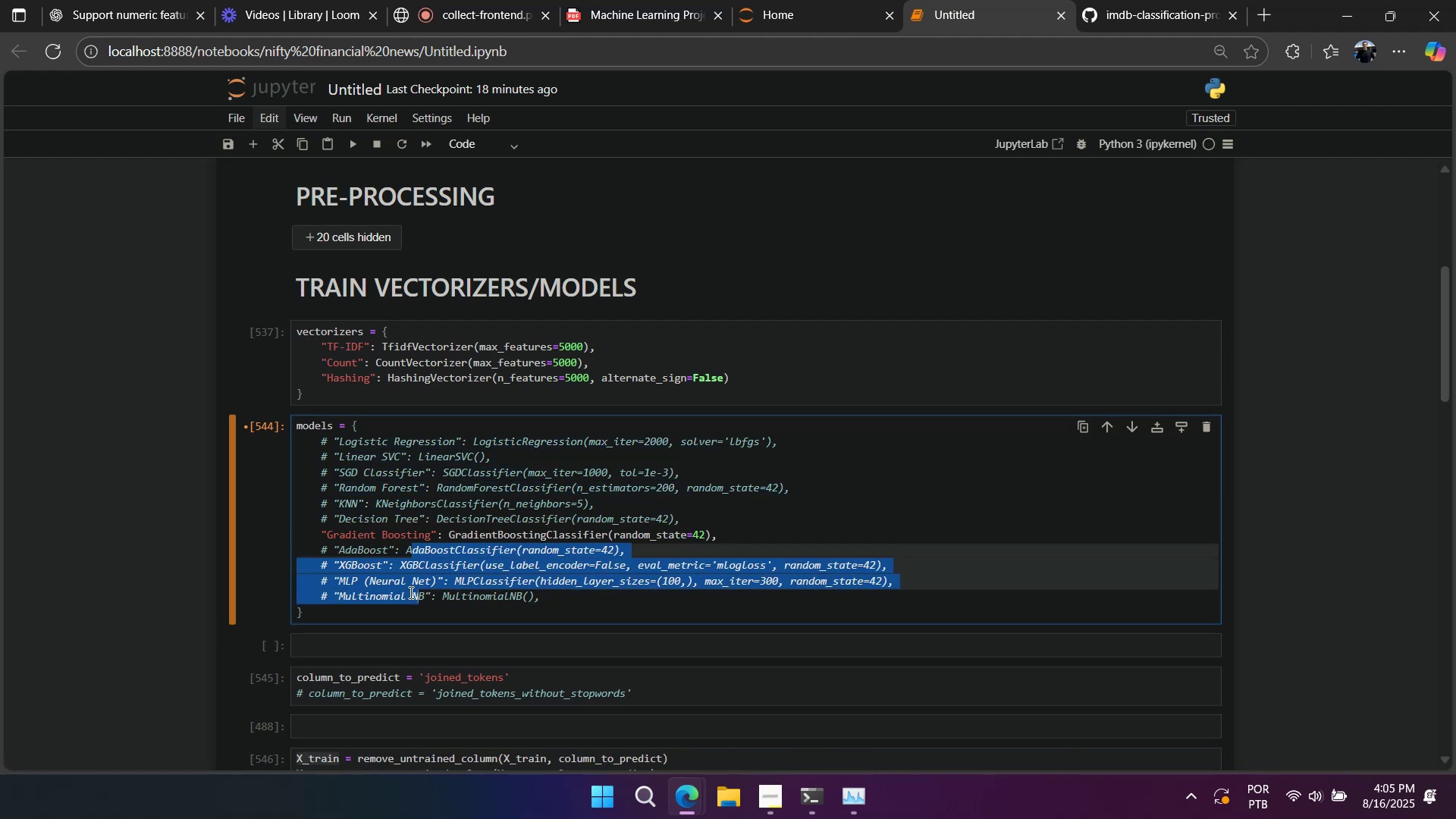 
key(Shift+Enter)
 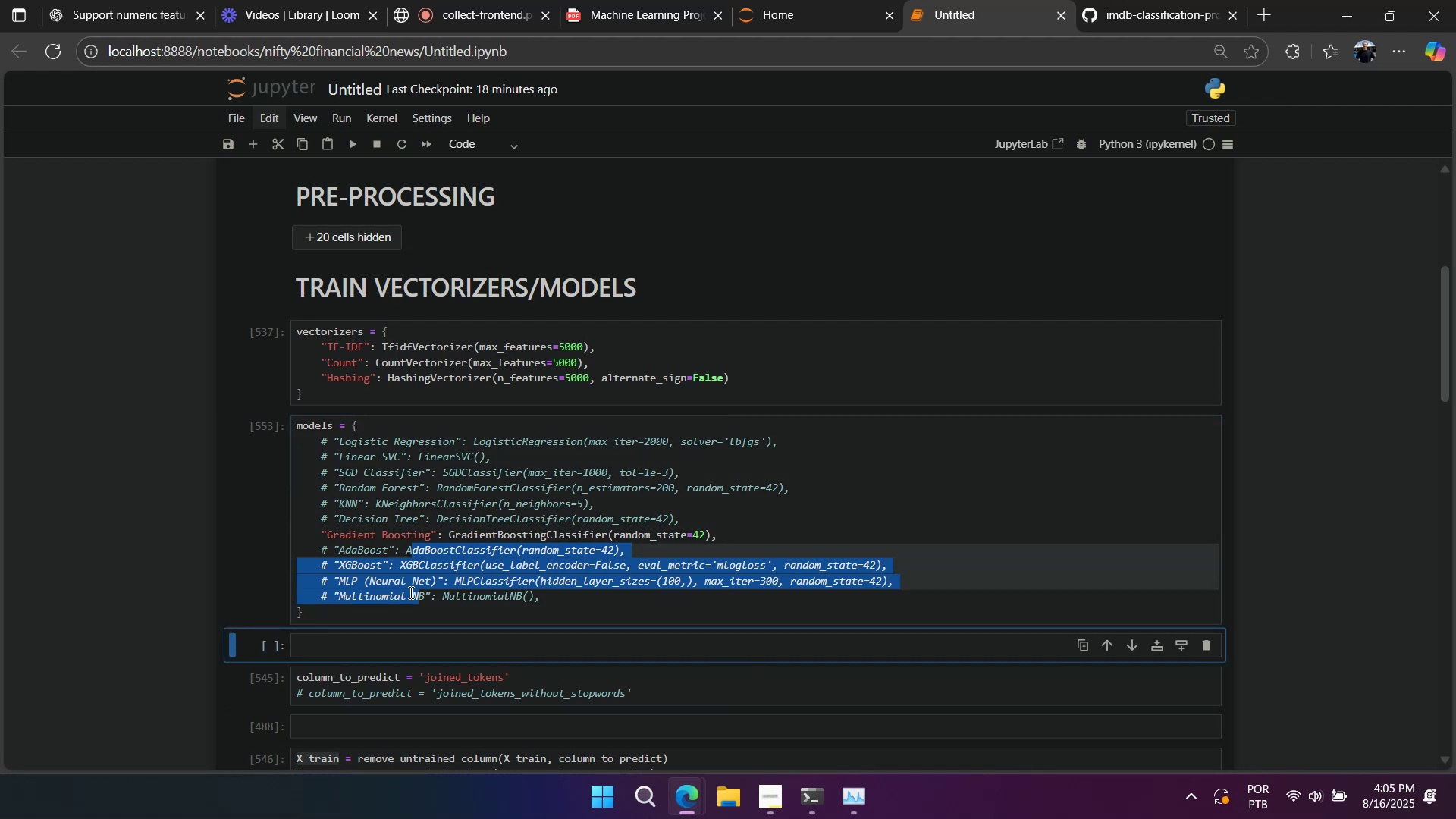 
key(Shift+Enter)
 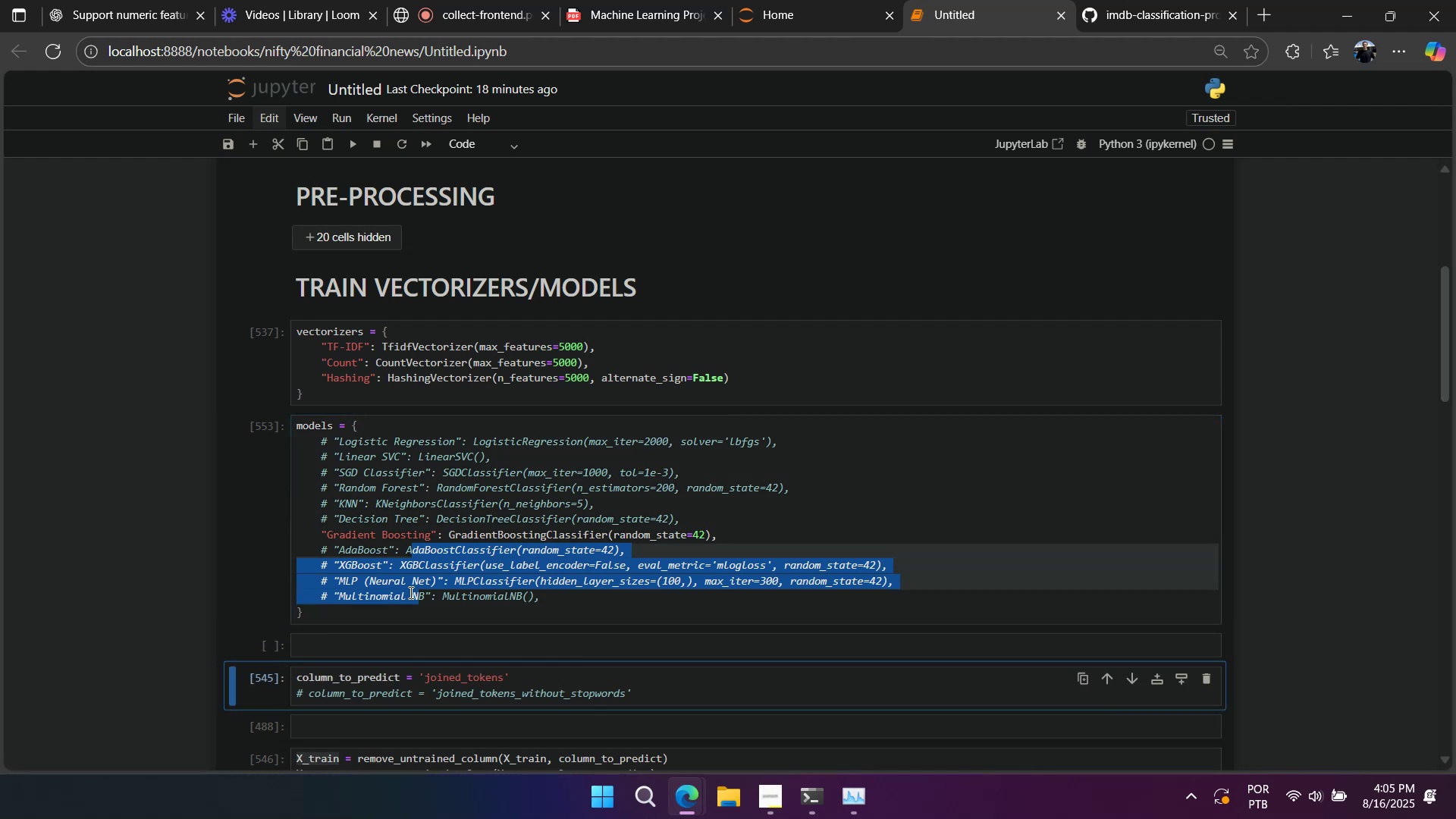 
left_click([434, 556])
 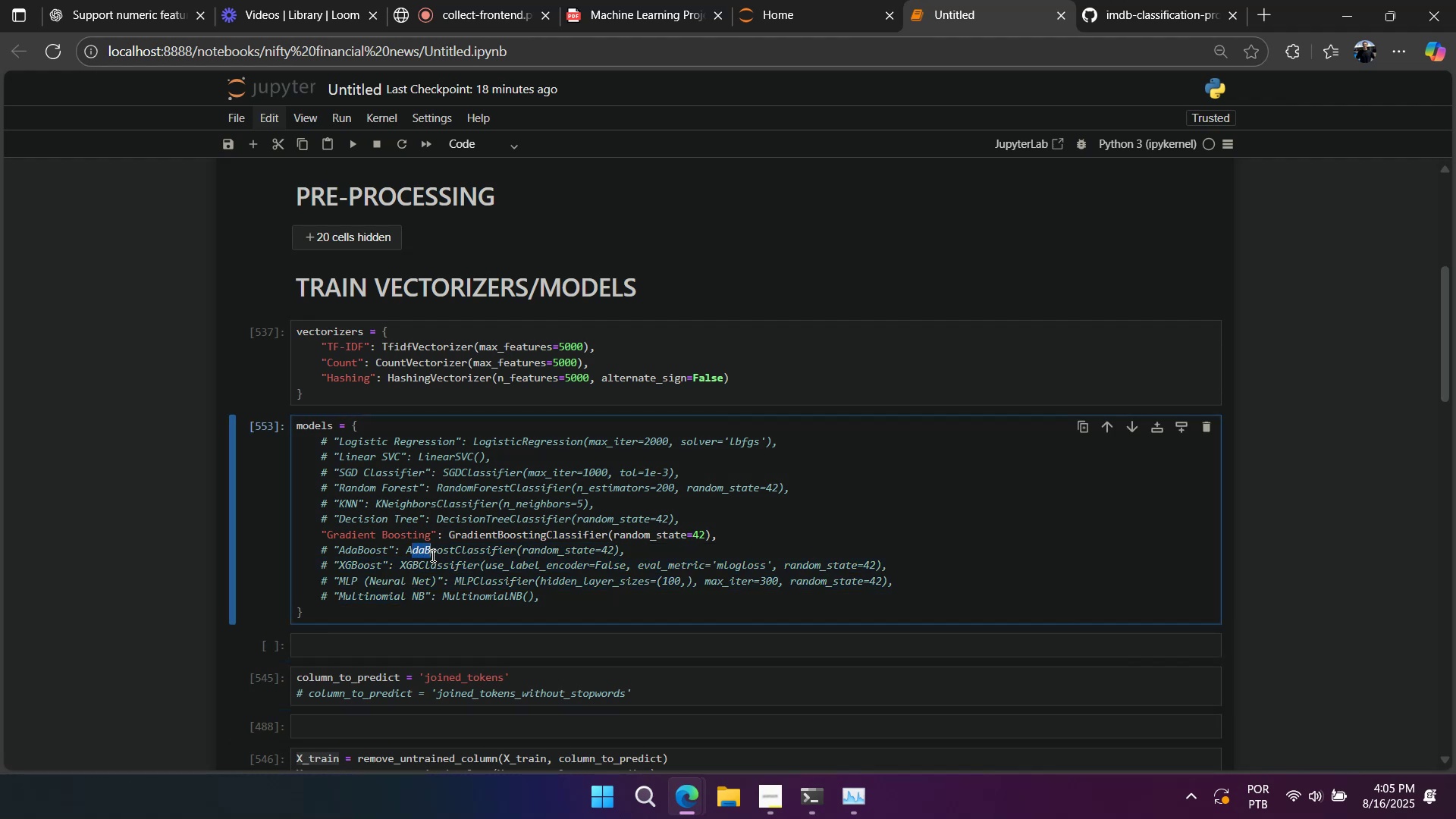 
key(Control+S)
 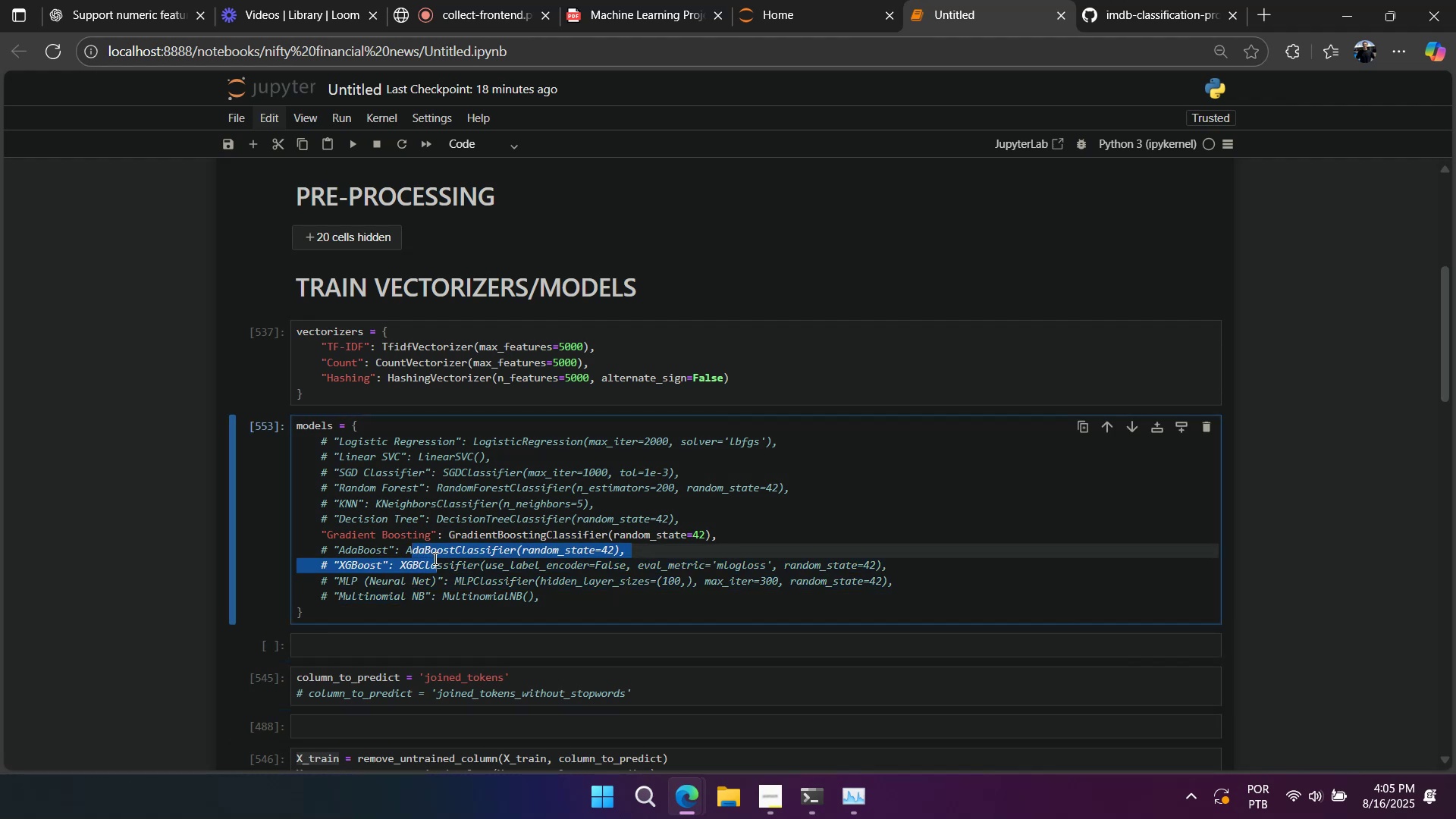 
left_click([428, 558])
 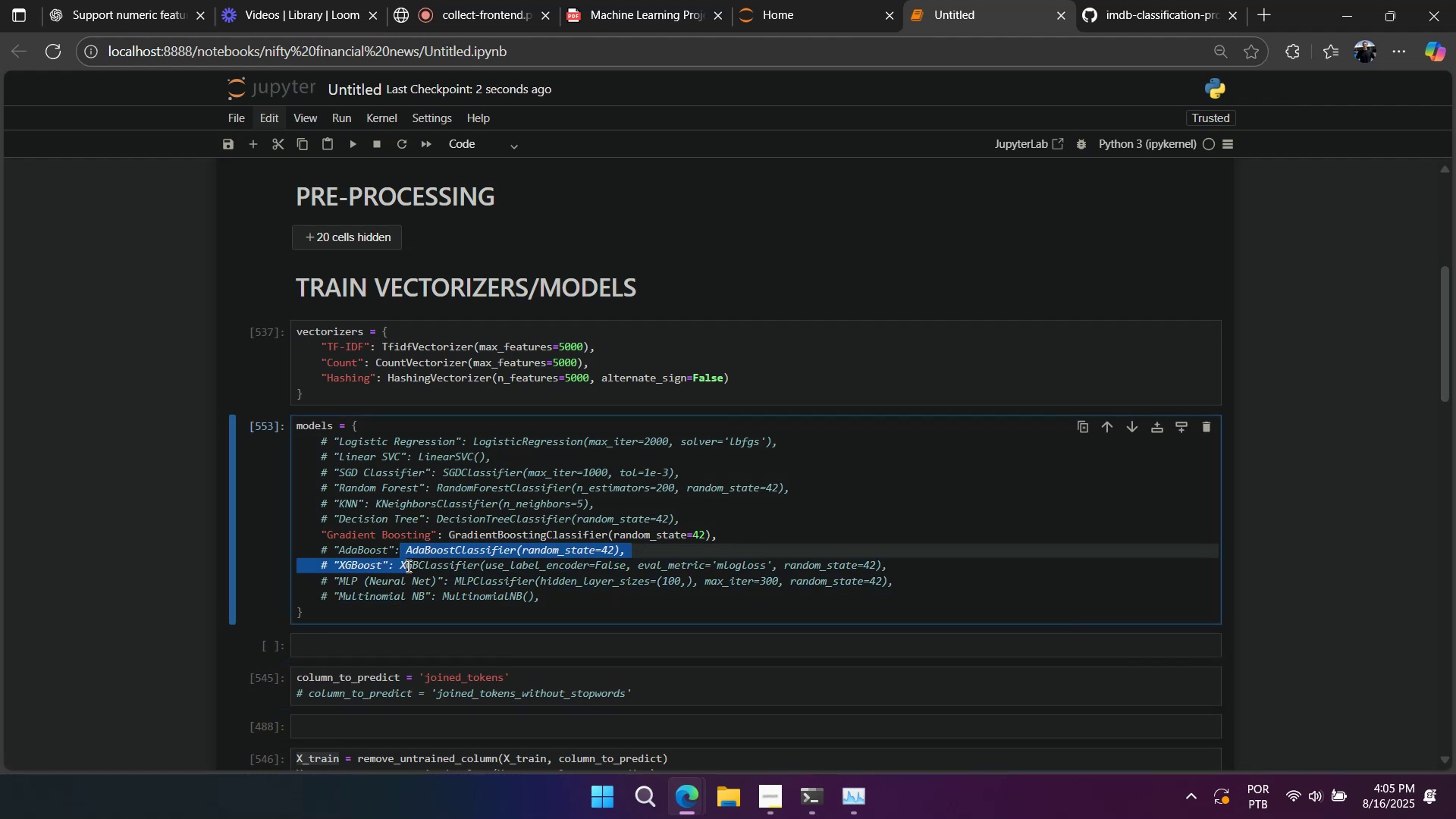 
key(Control+Slash)
 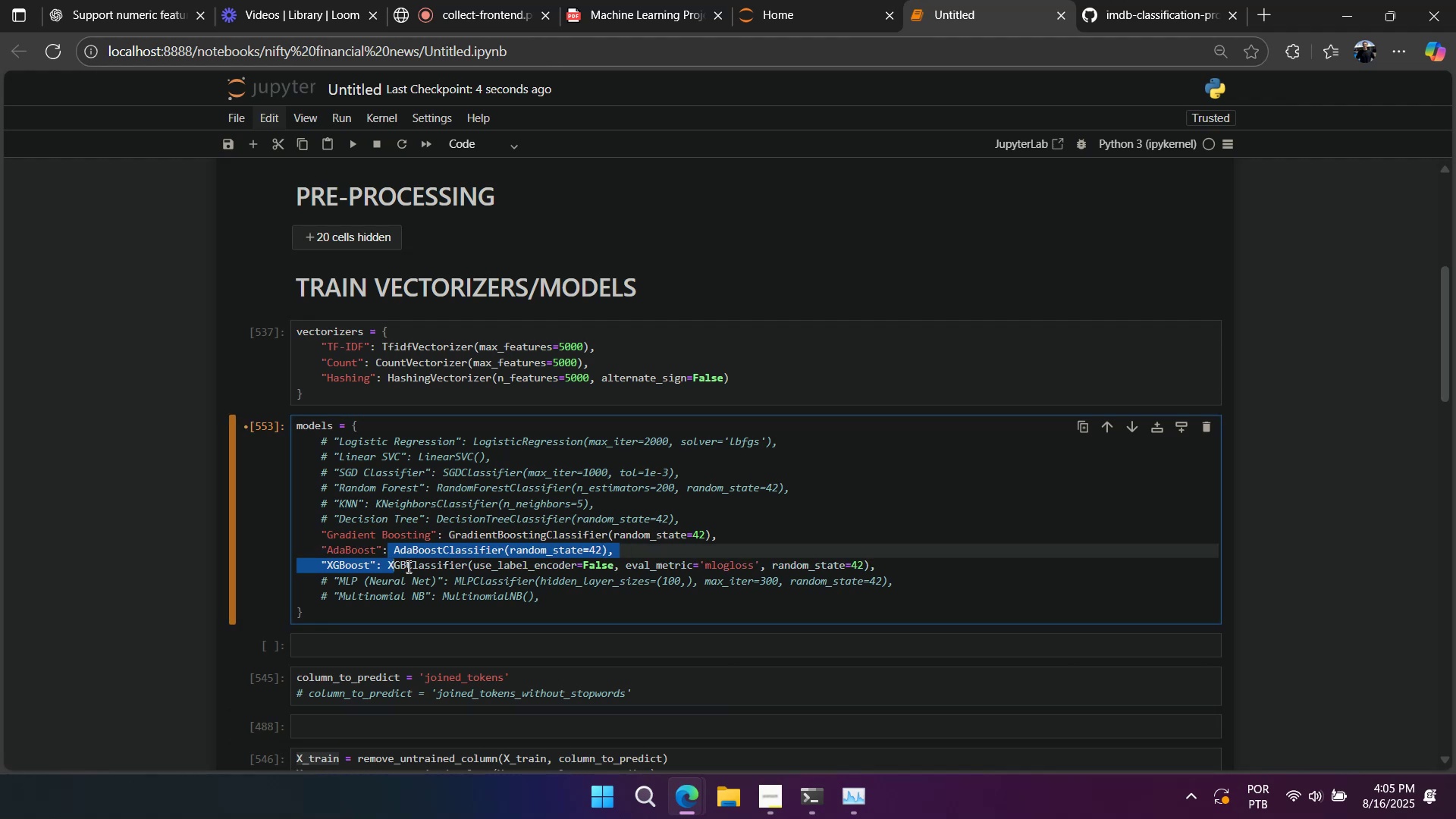 
key(Shift+Enter)
 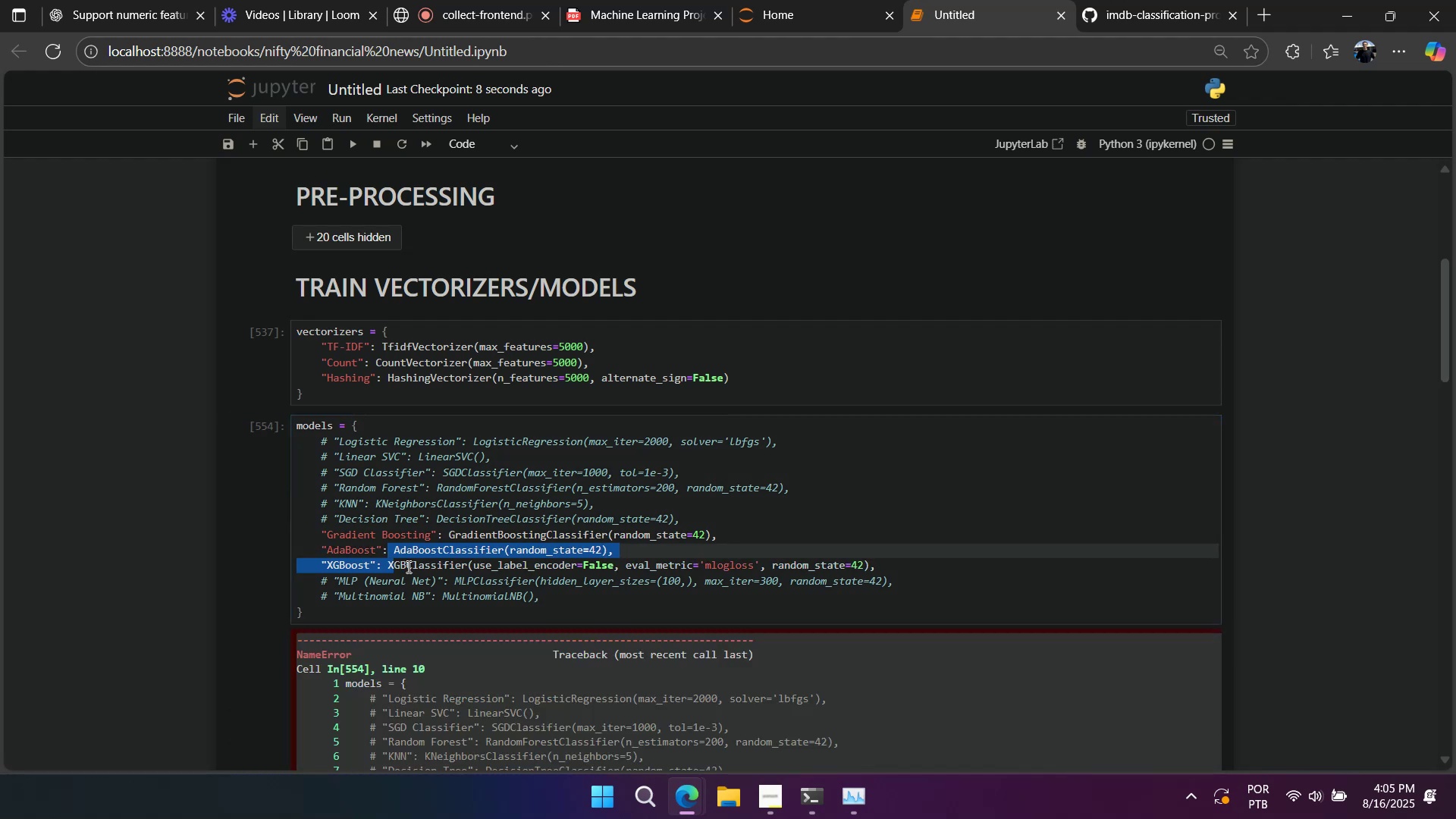 
left_click([729, 538])
 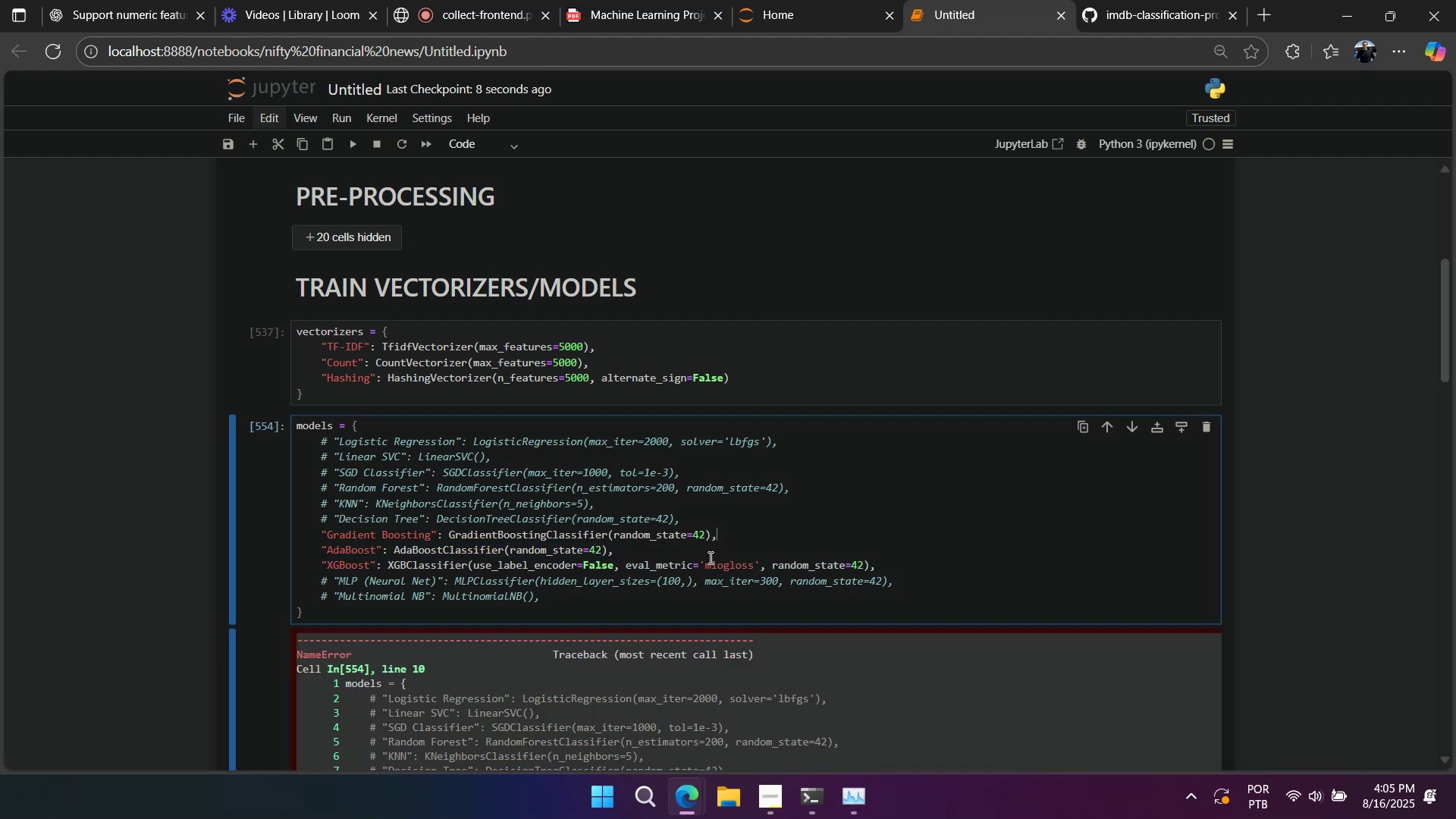 
left_click([706, 561])
 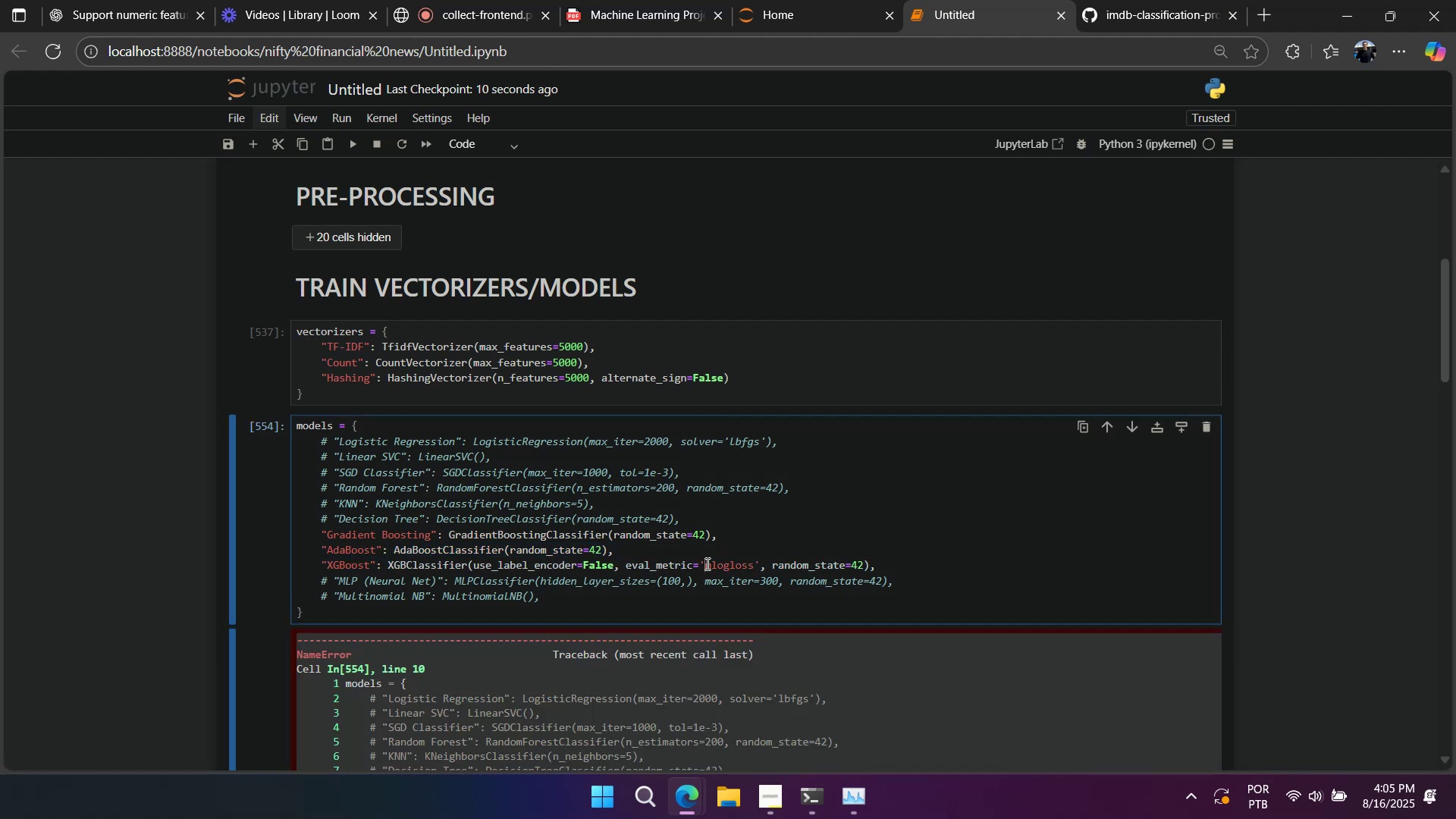 
scroll: coordinate [708, 570], scroll_direction: down, amount: 3.0
 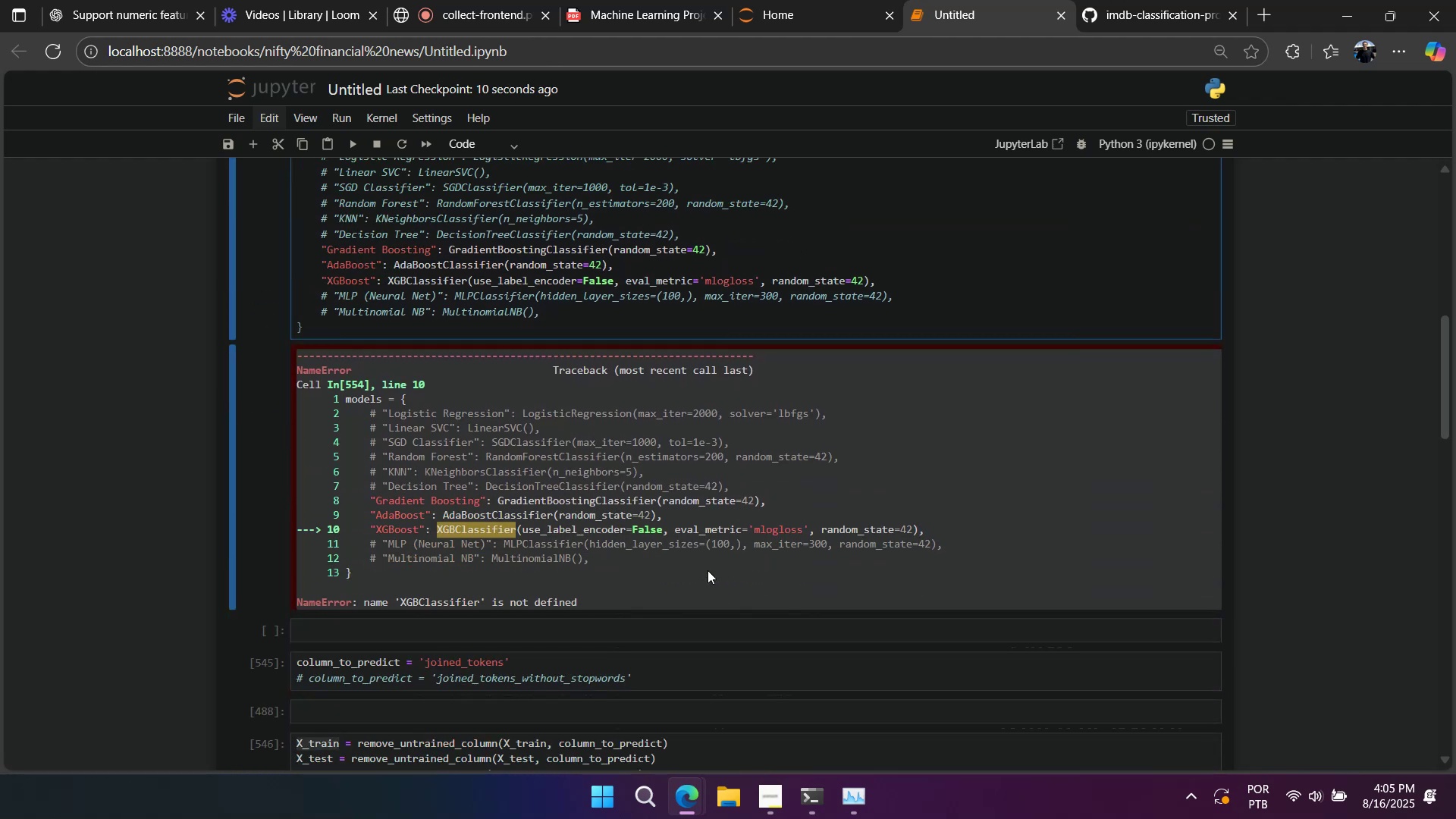 
scroll: coordinate [1097, 407], scroll_direction: up, amount: 21.0
 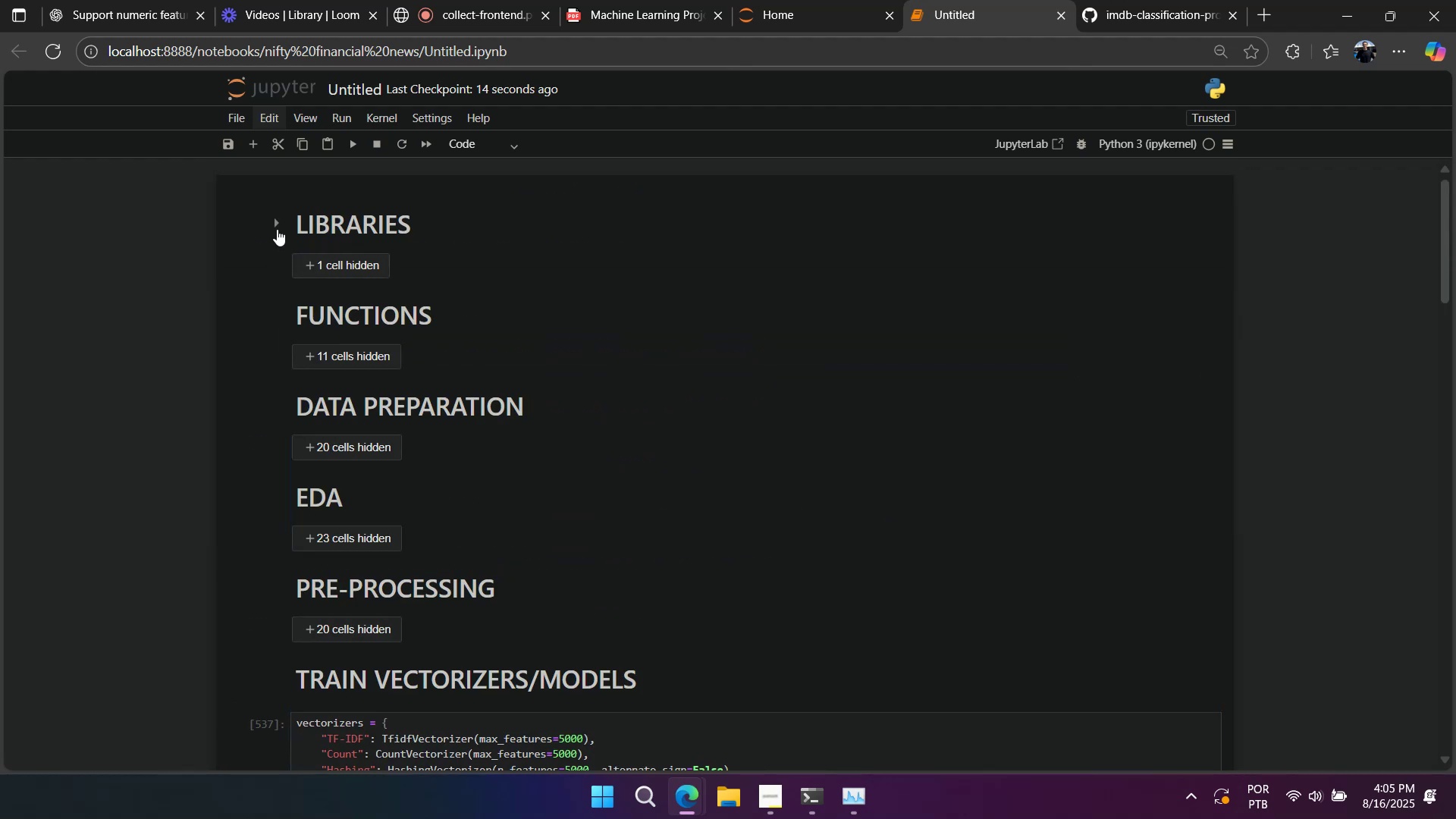 
left_click([275, 227])
 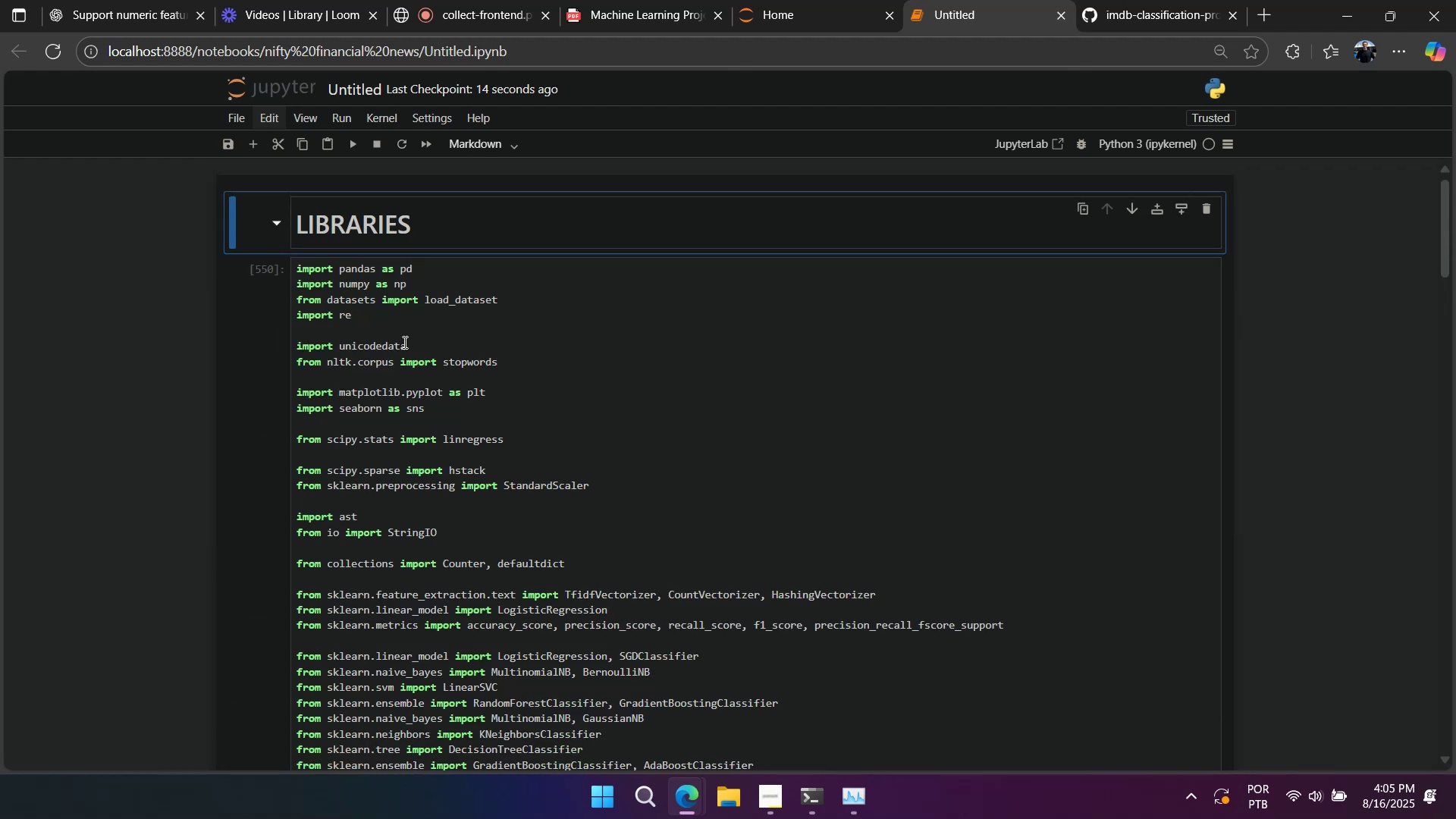 
scroll: coordinate [421, 366], scroll_direction: down, amount: 4.0
 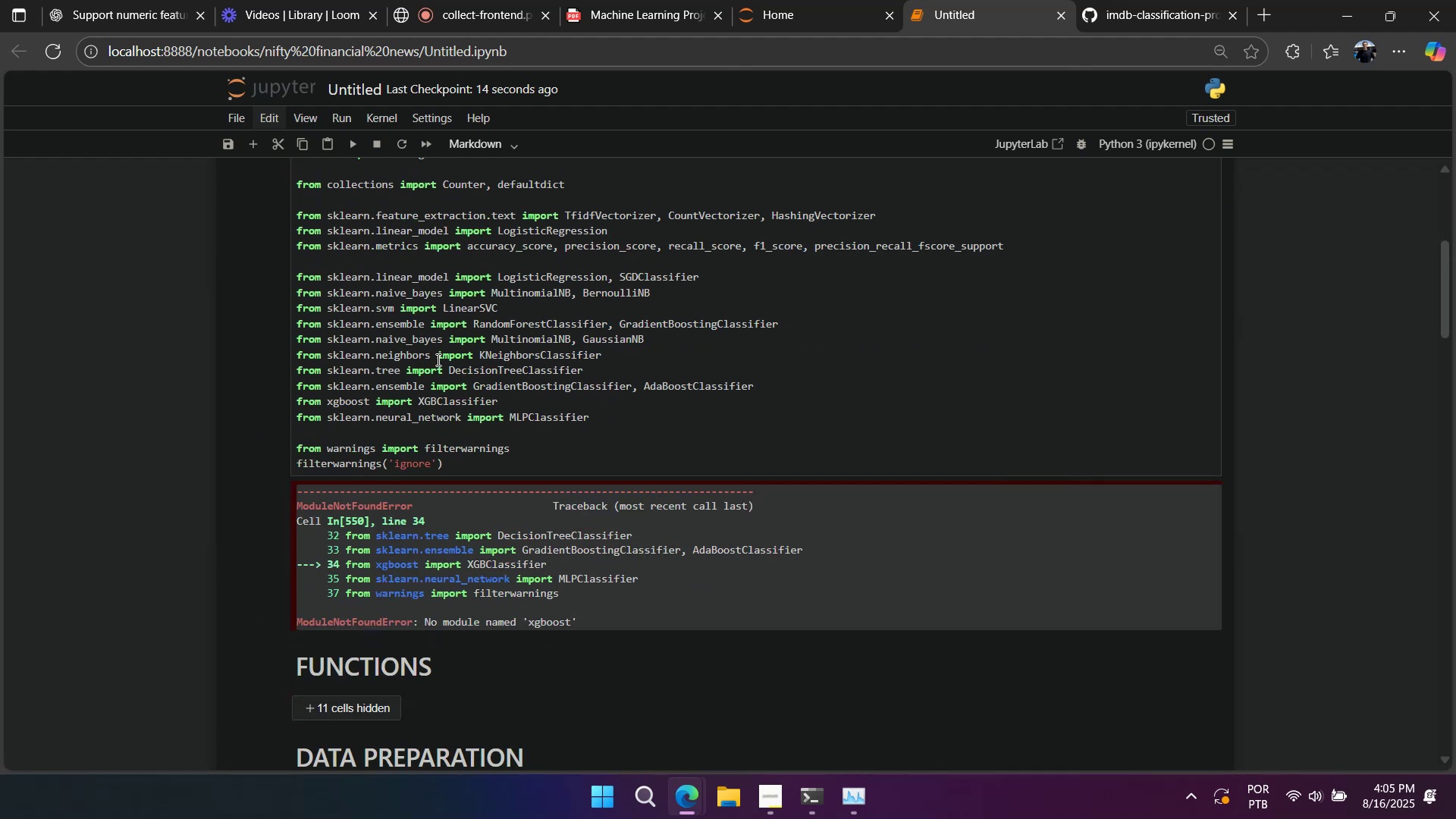 
left_click([437, 359])
 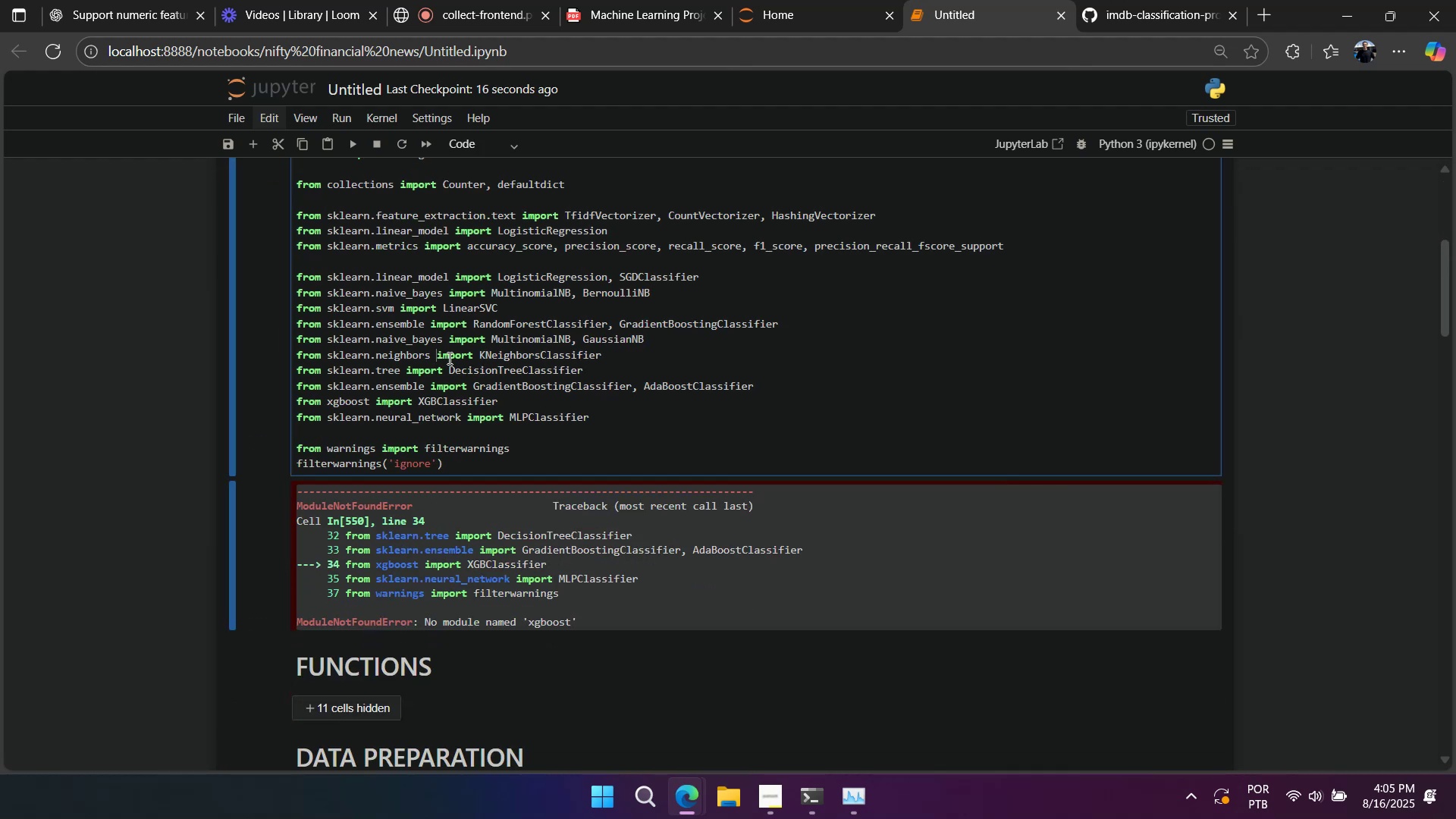 
key(Shift+Enter)
 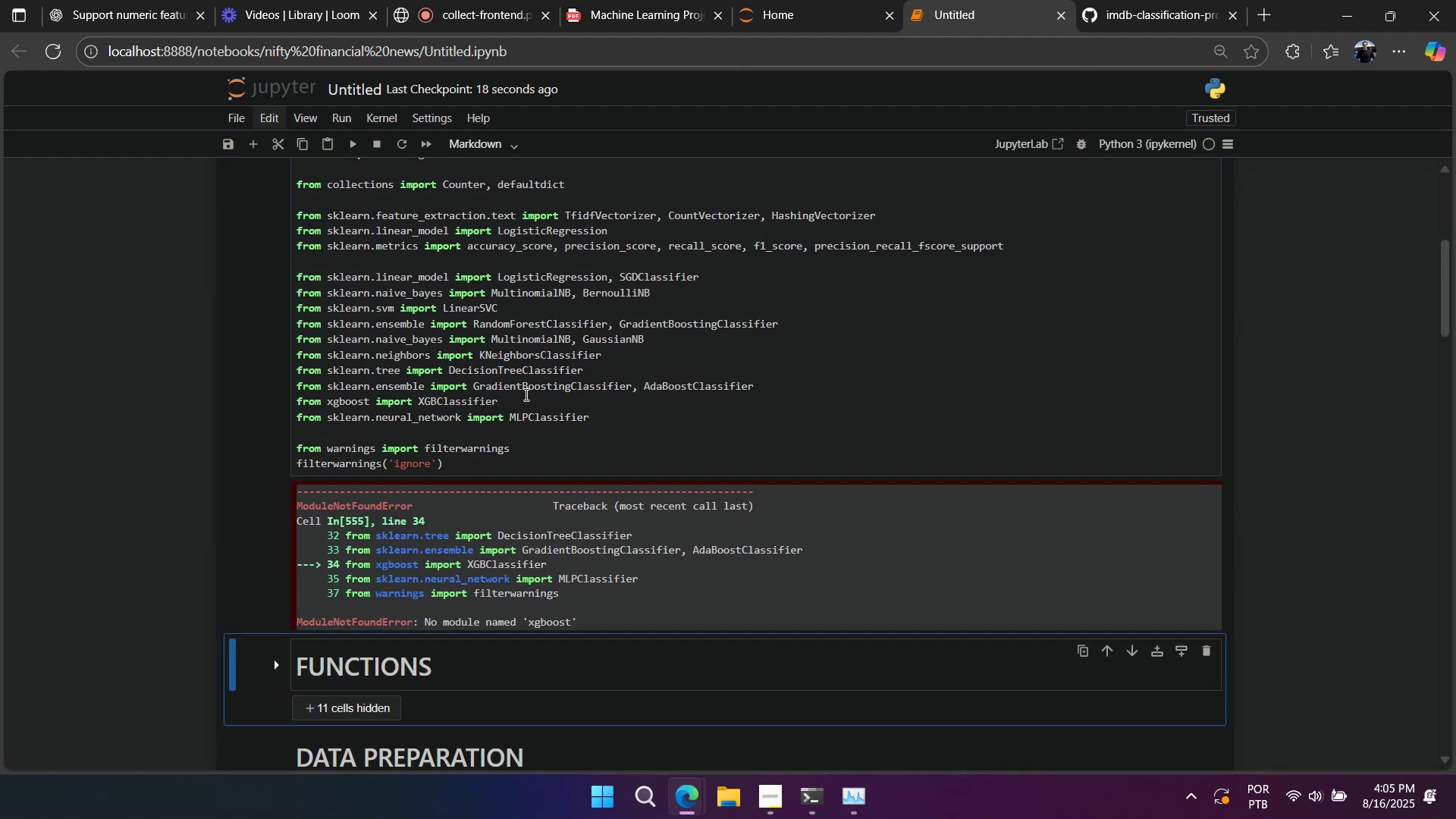 
double_click([449, 403])
 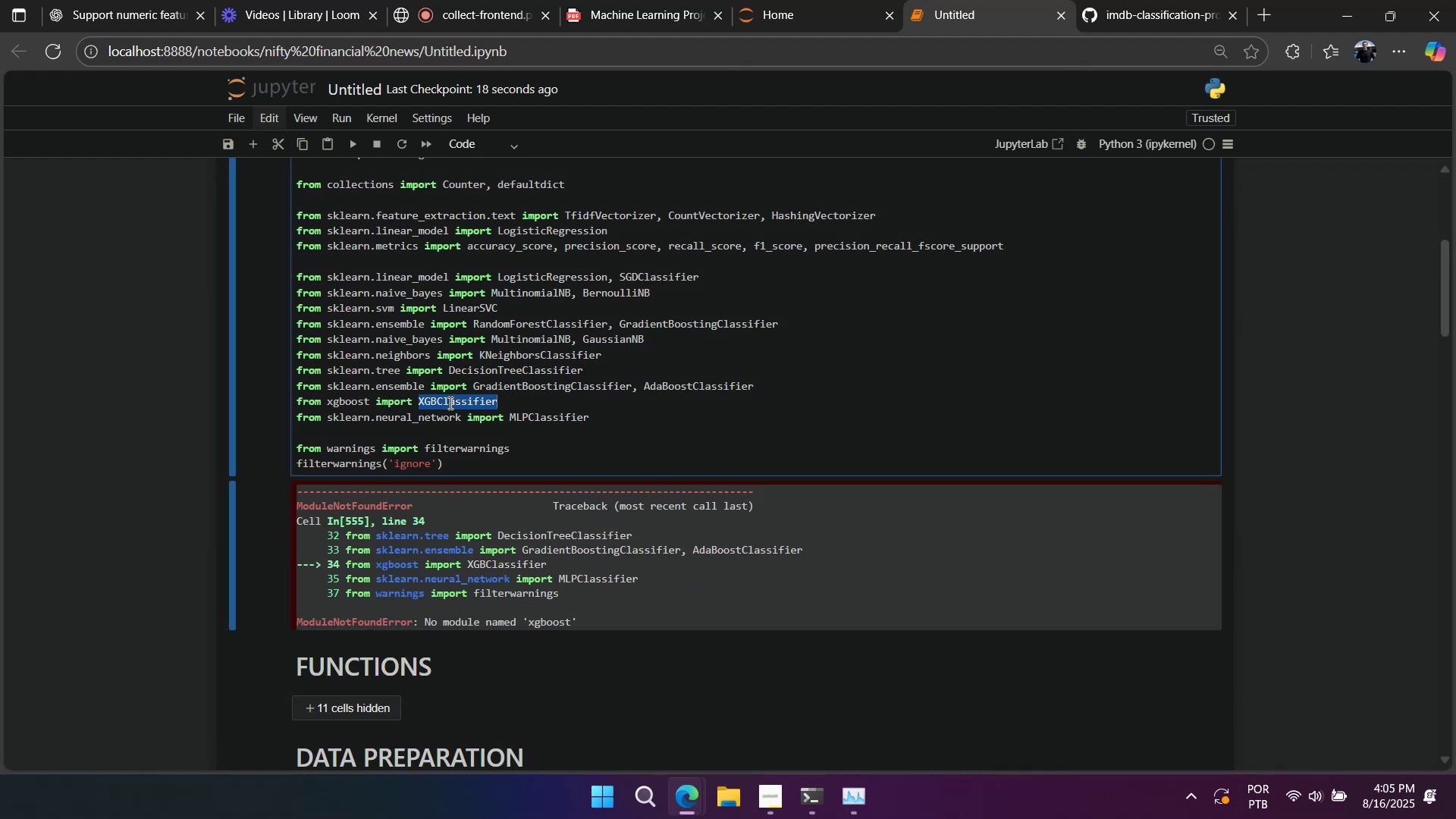 
triple_click([449, 403])
 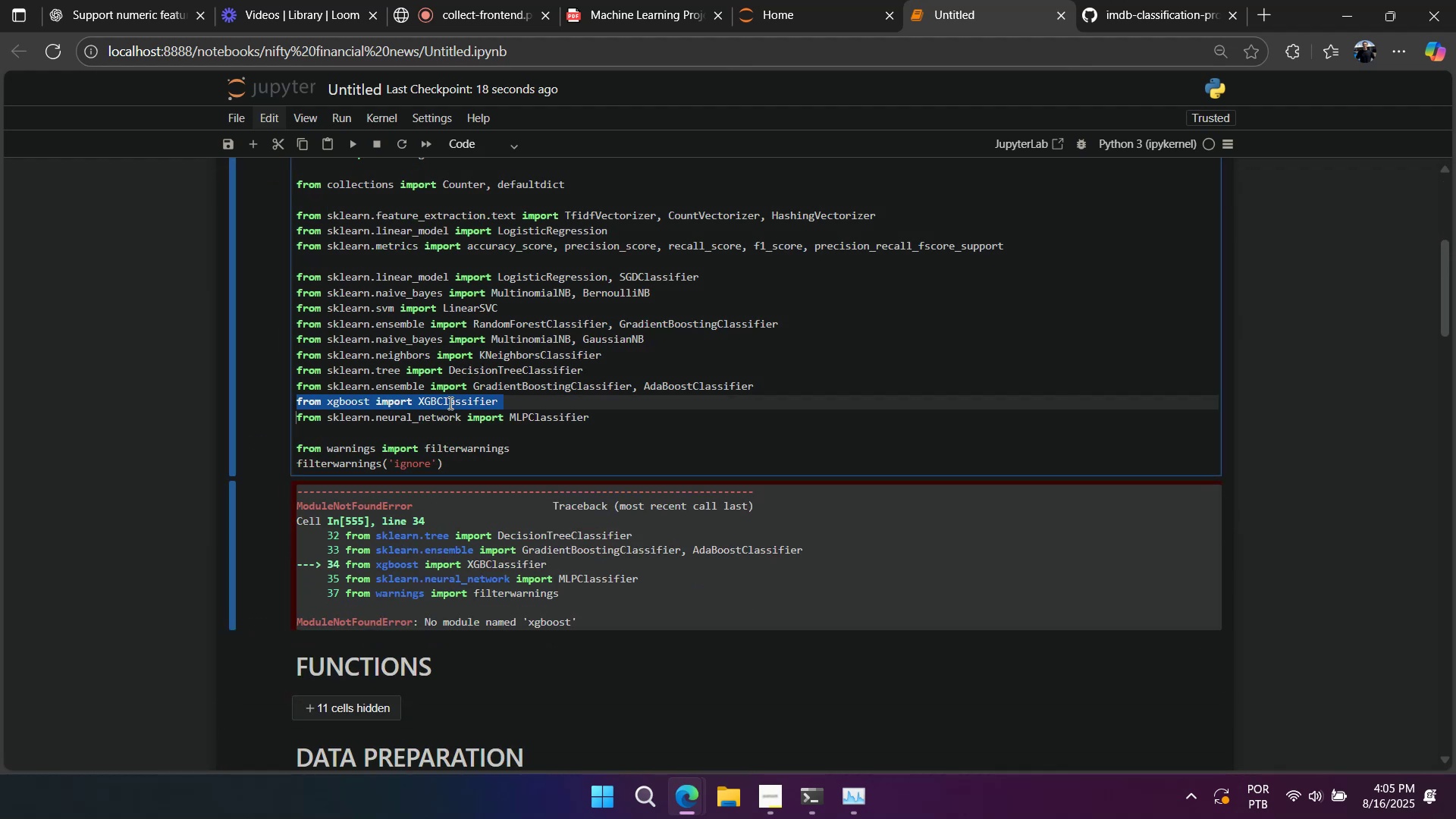 
key(Control+X)
 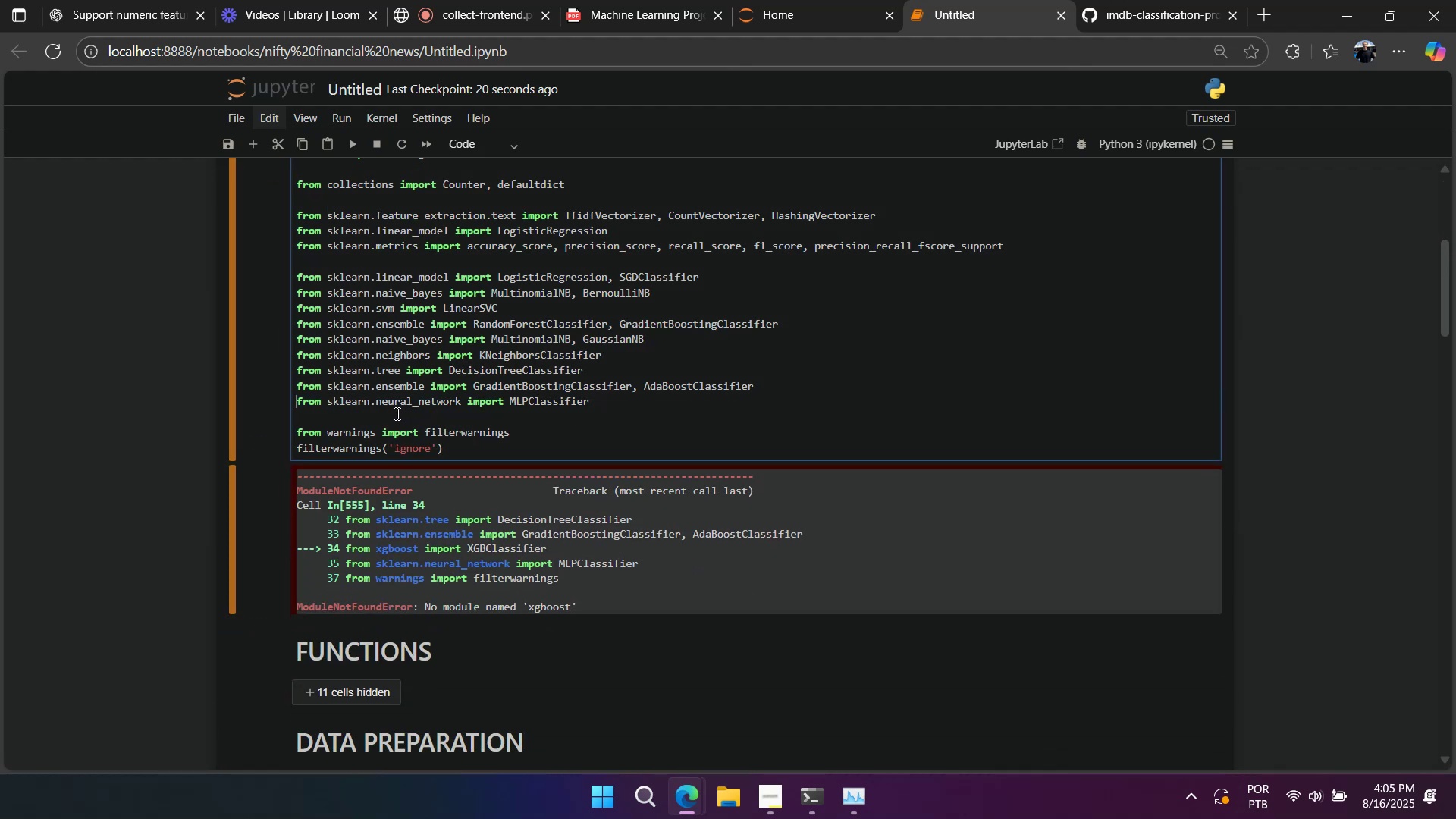 
left_click([396, 413])
 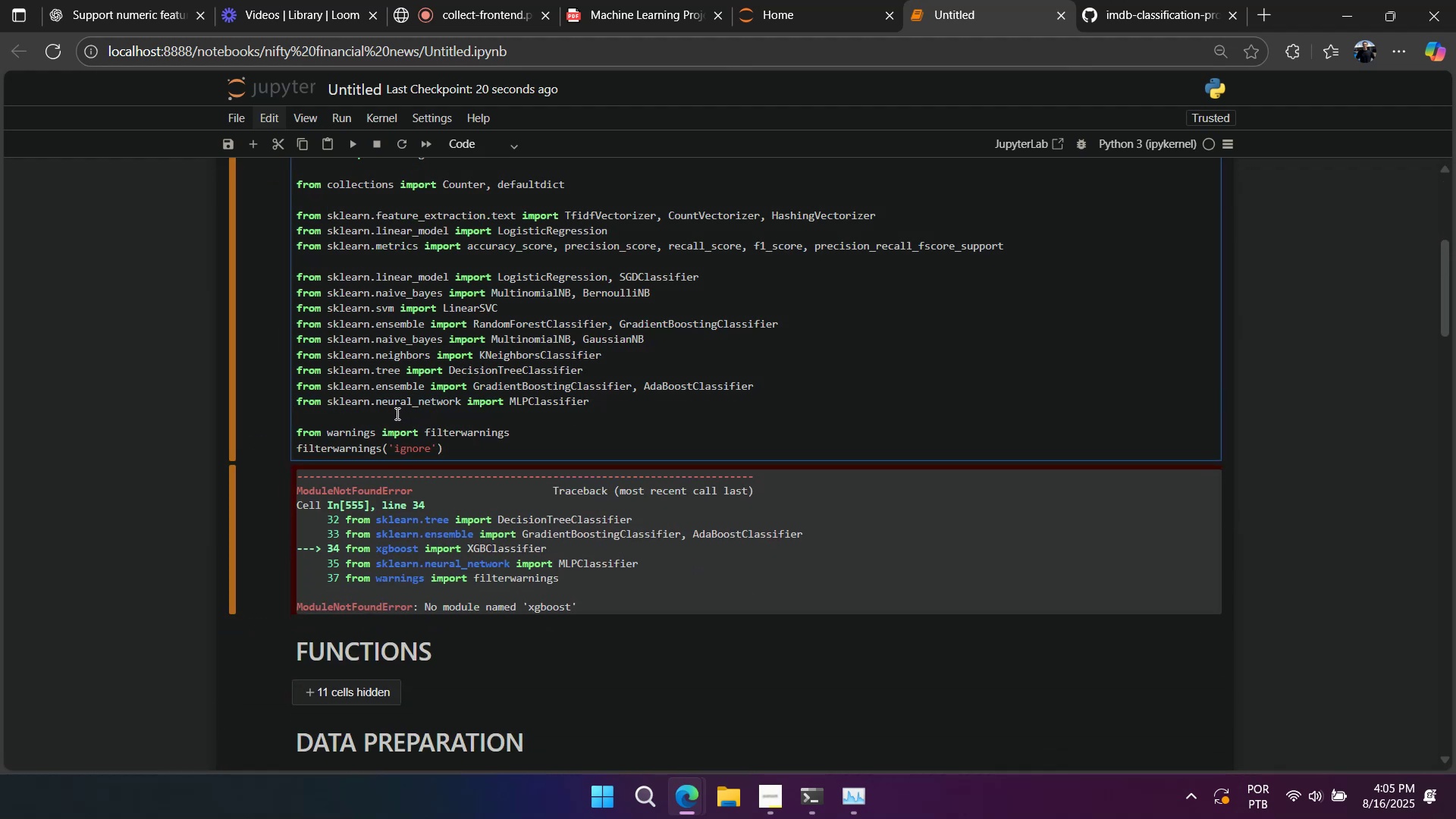 
key(Enter)
 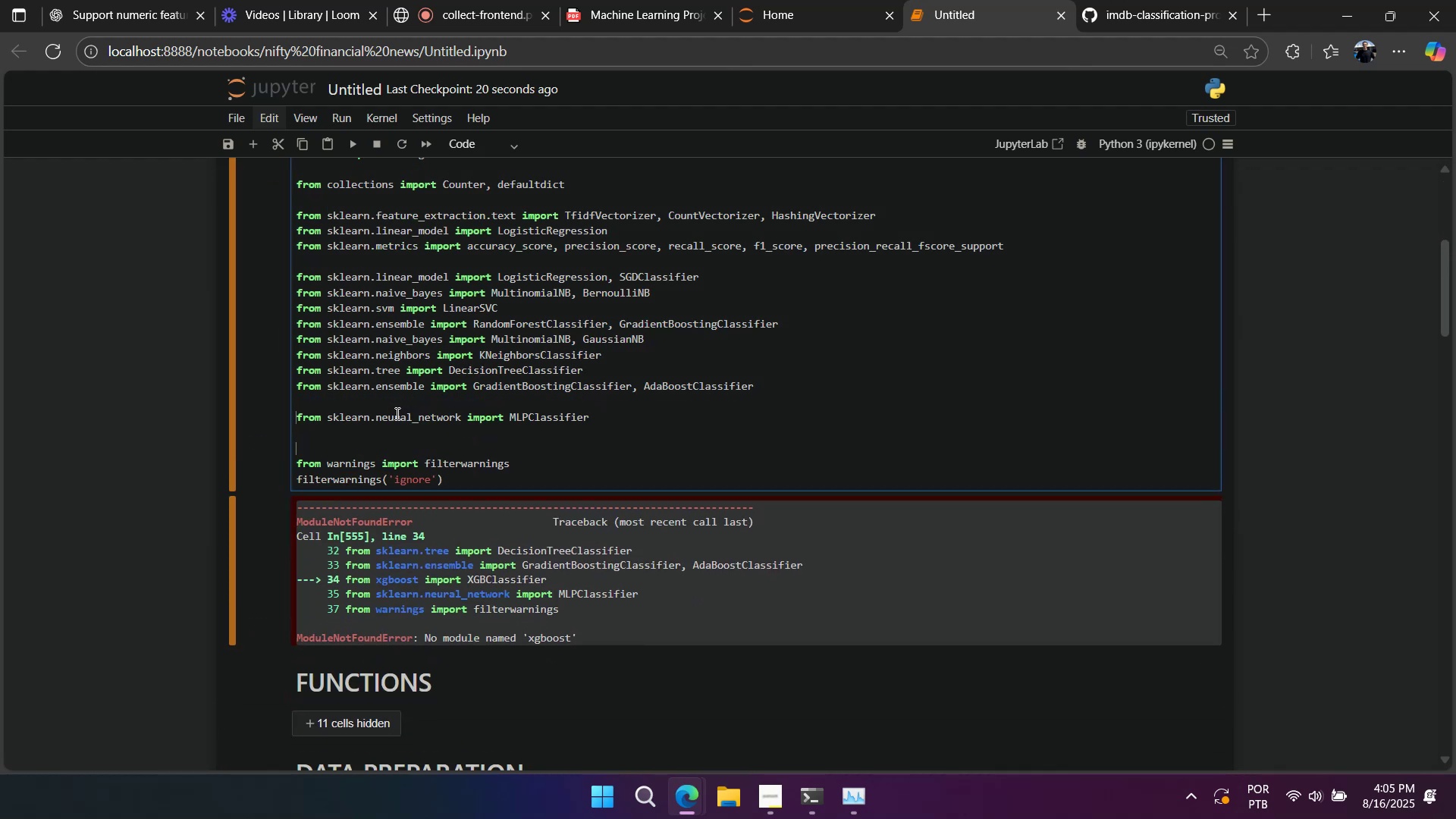 
key(Control+V)
 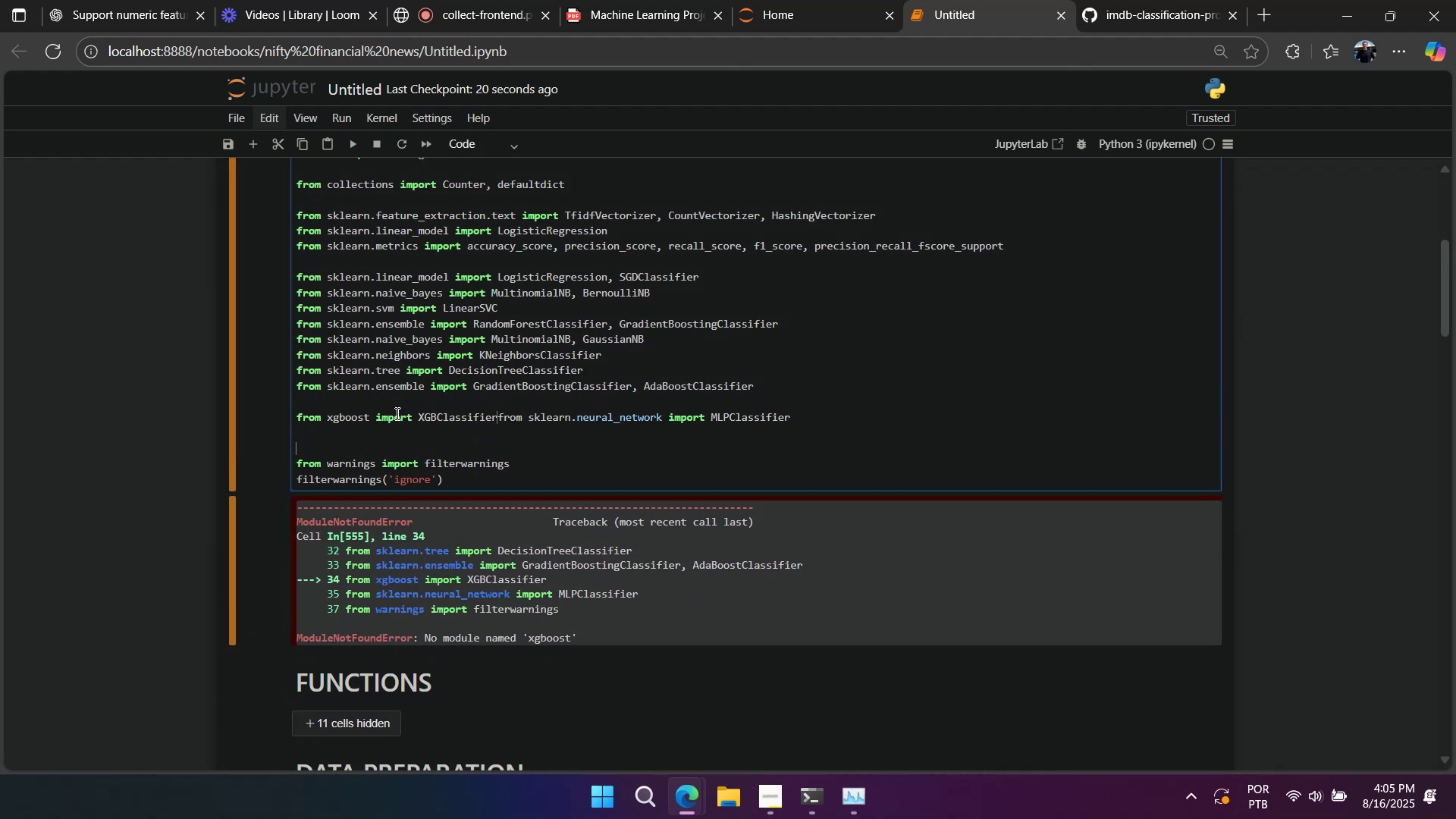 
key(Control+Z)
 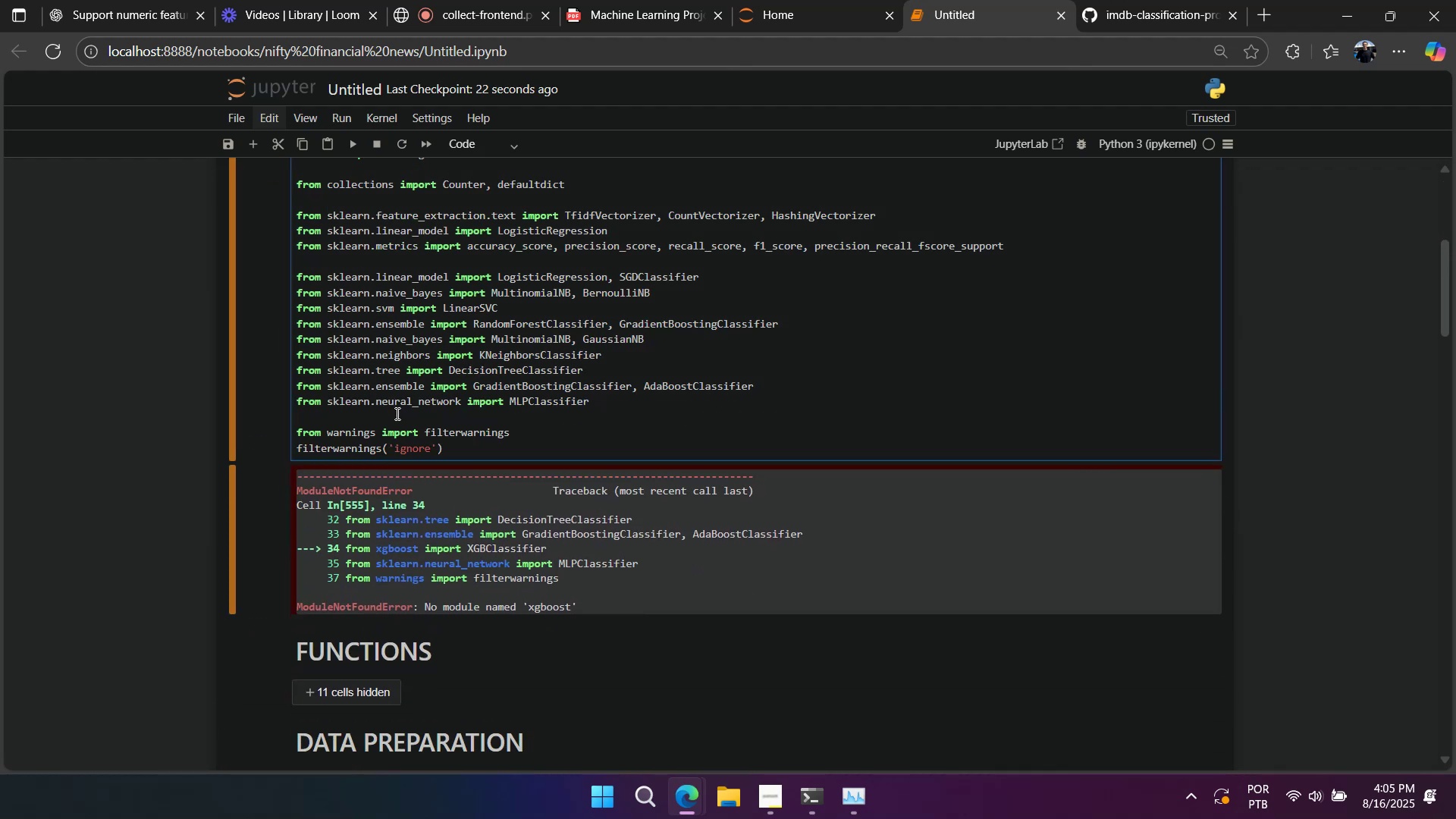 
key(Enter)
 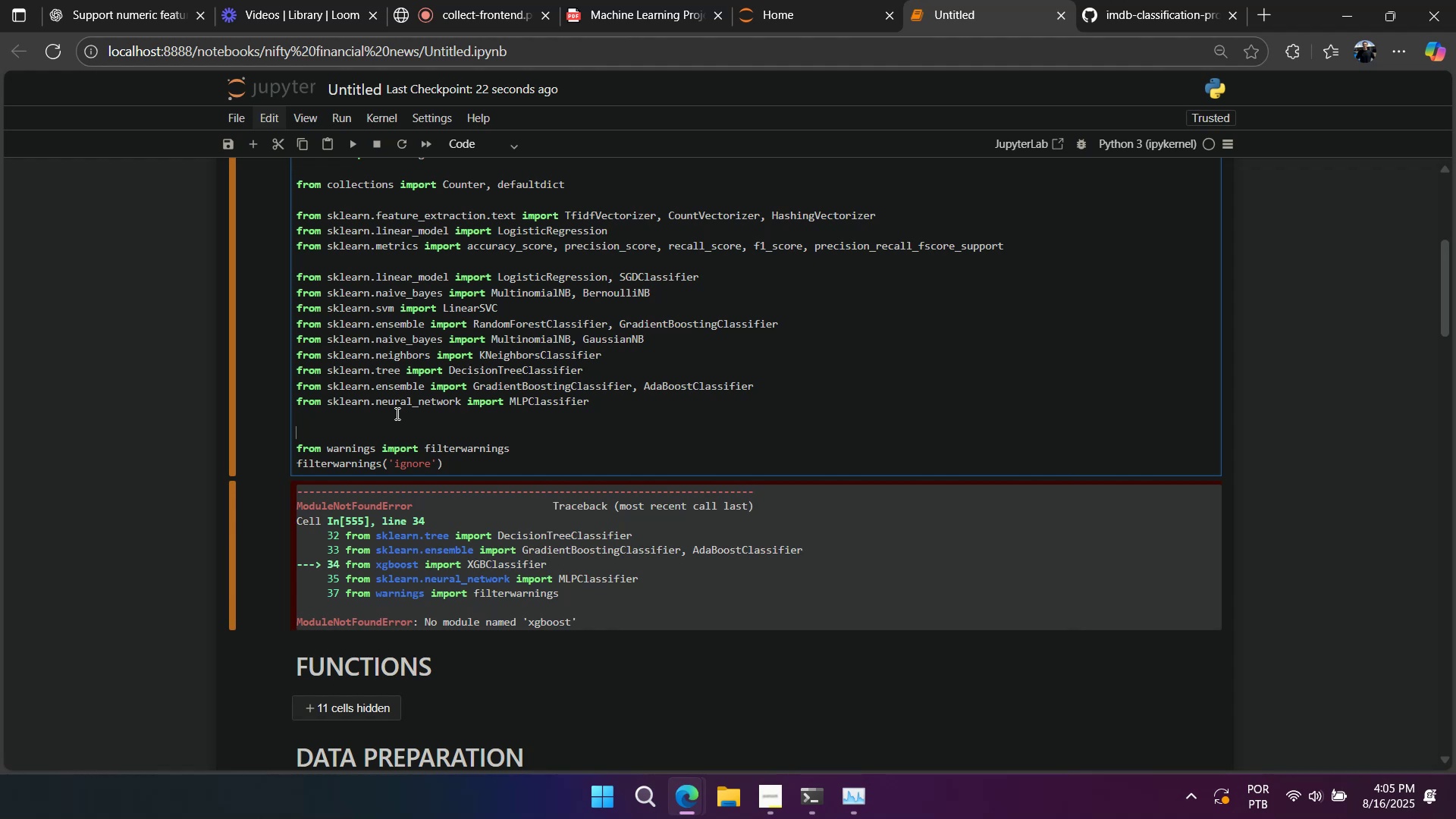 
key(Control+V)
 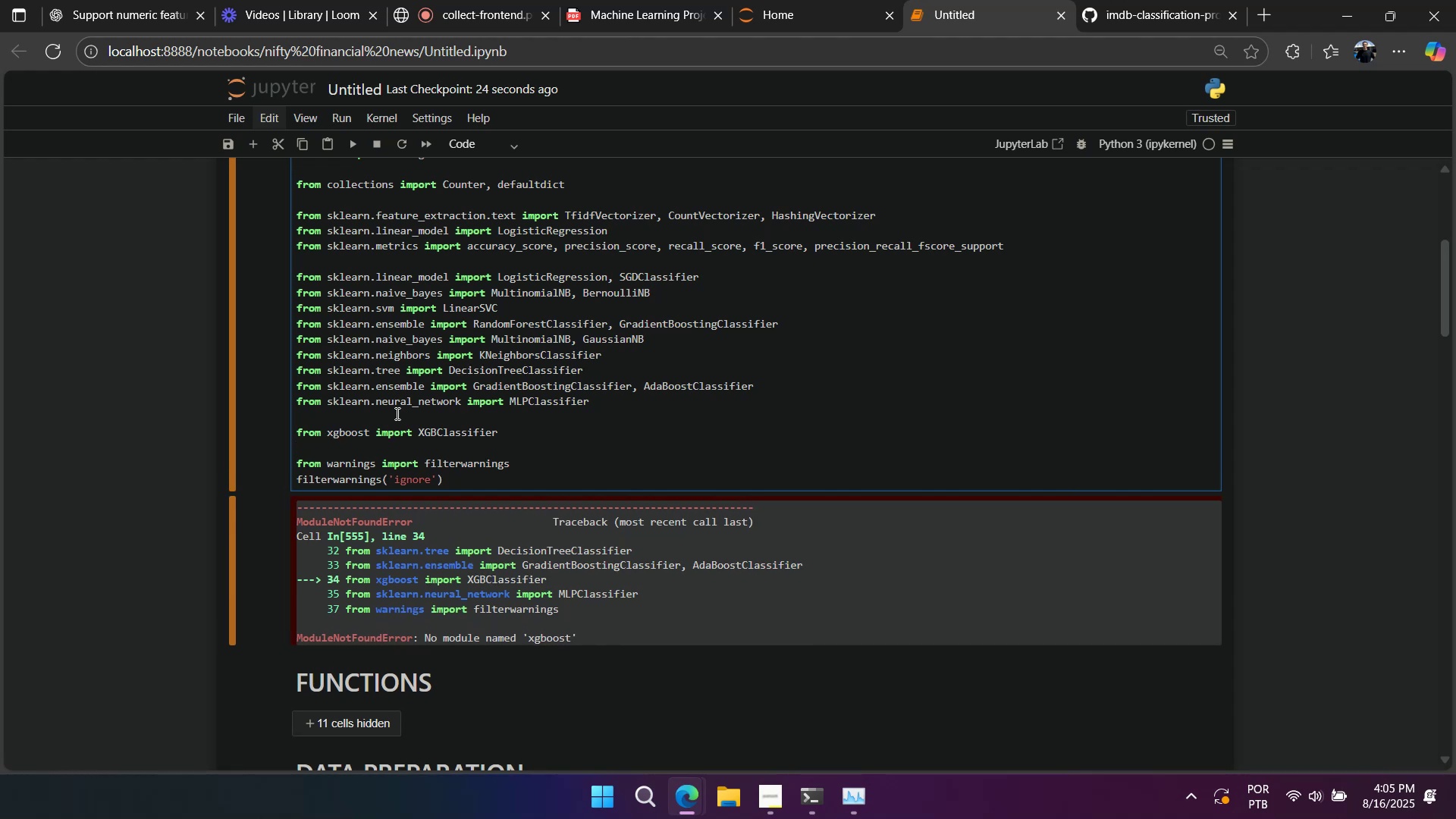 
key(Control+S)
 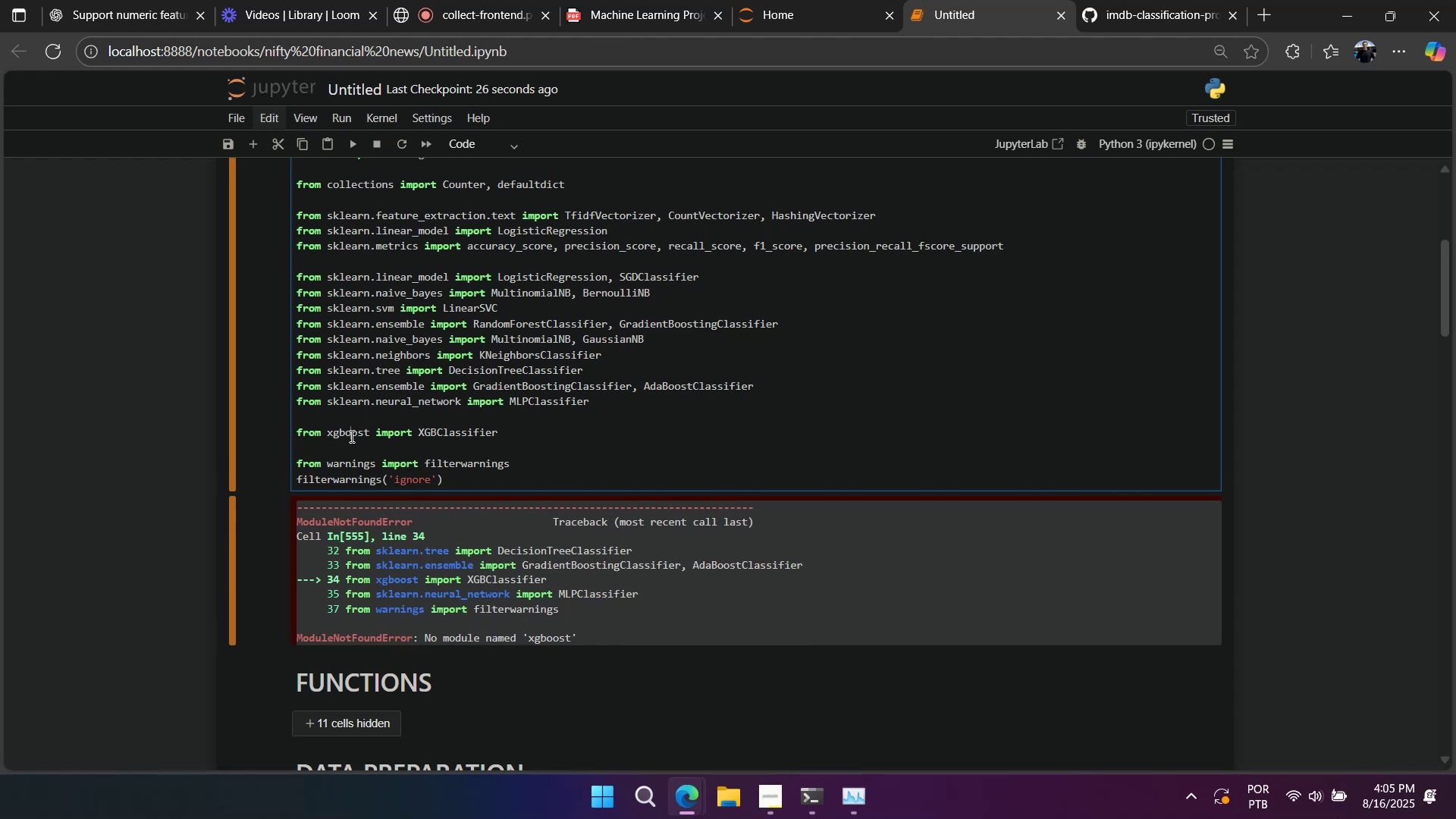 
double_click([350, 436])
 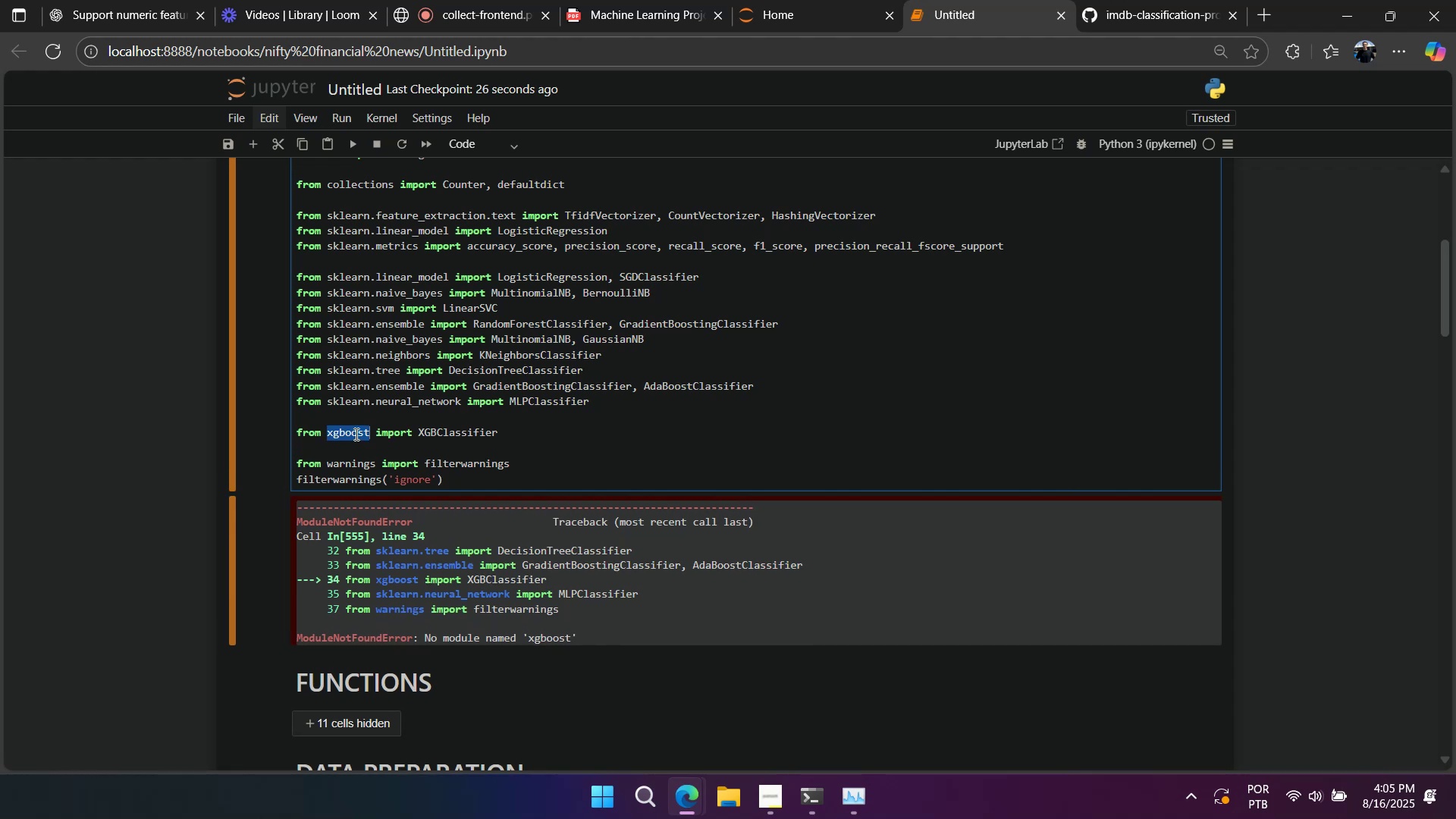 
key(Control+C)
 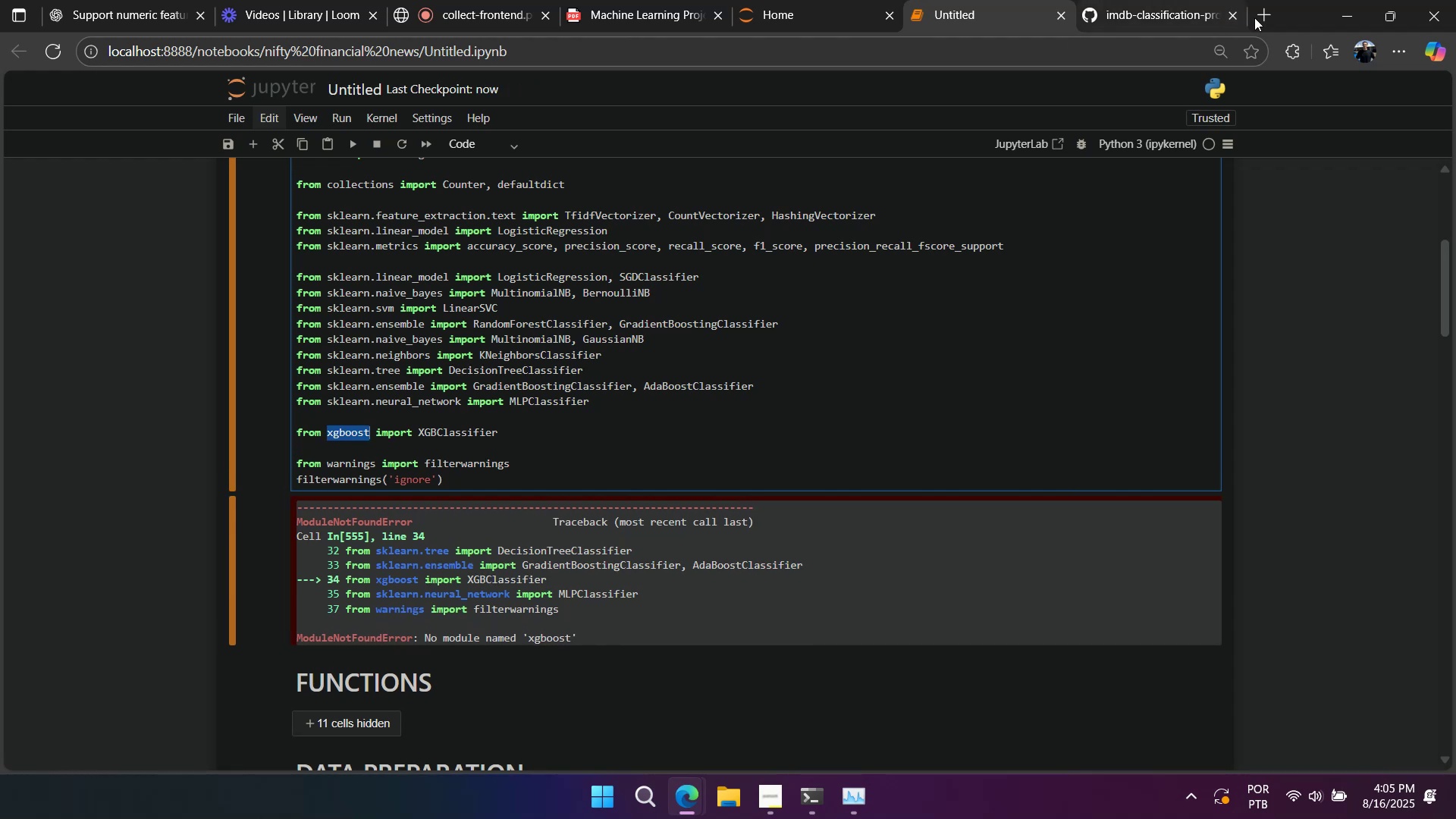 
left_click([1176, 16])
 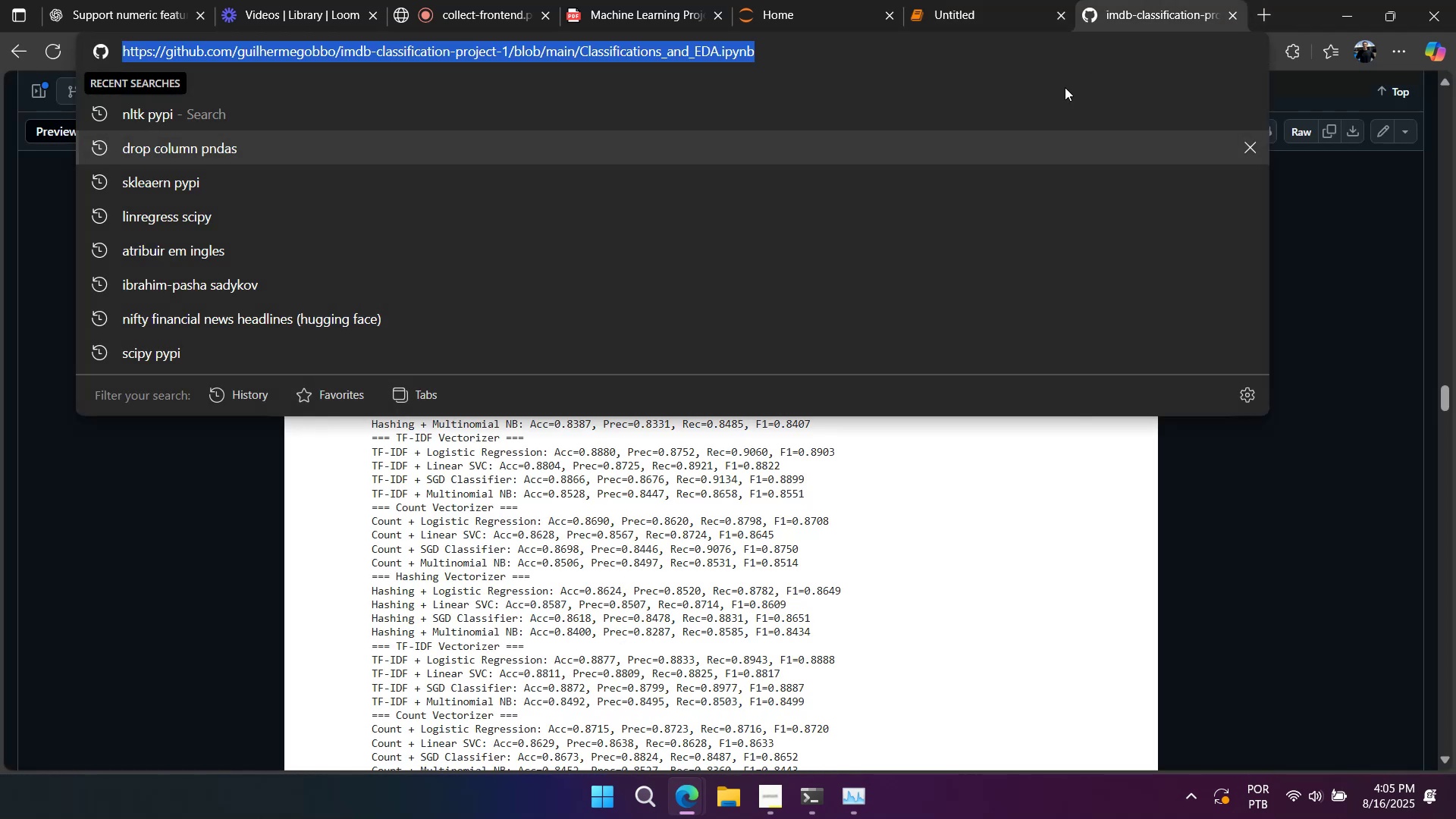 
left_click([1081, 562])
 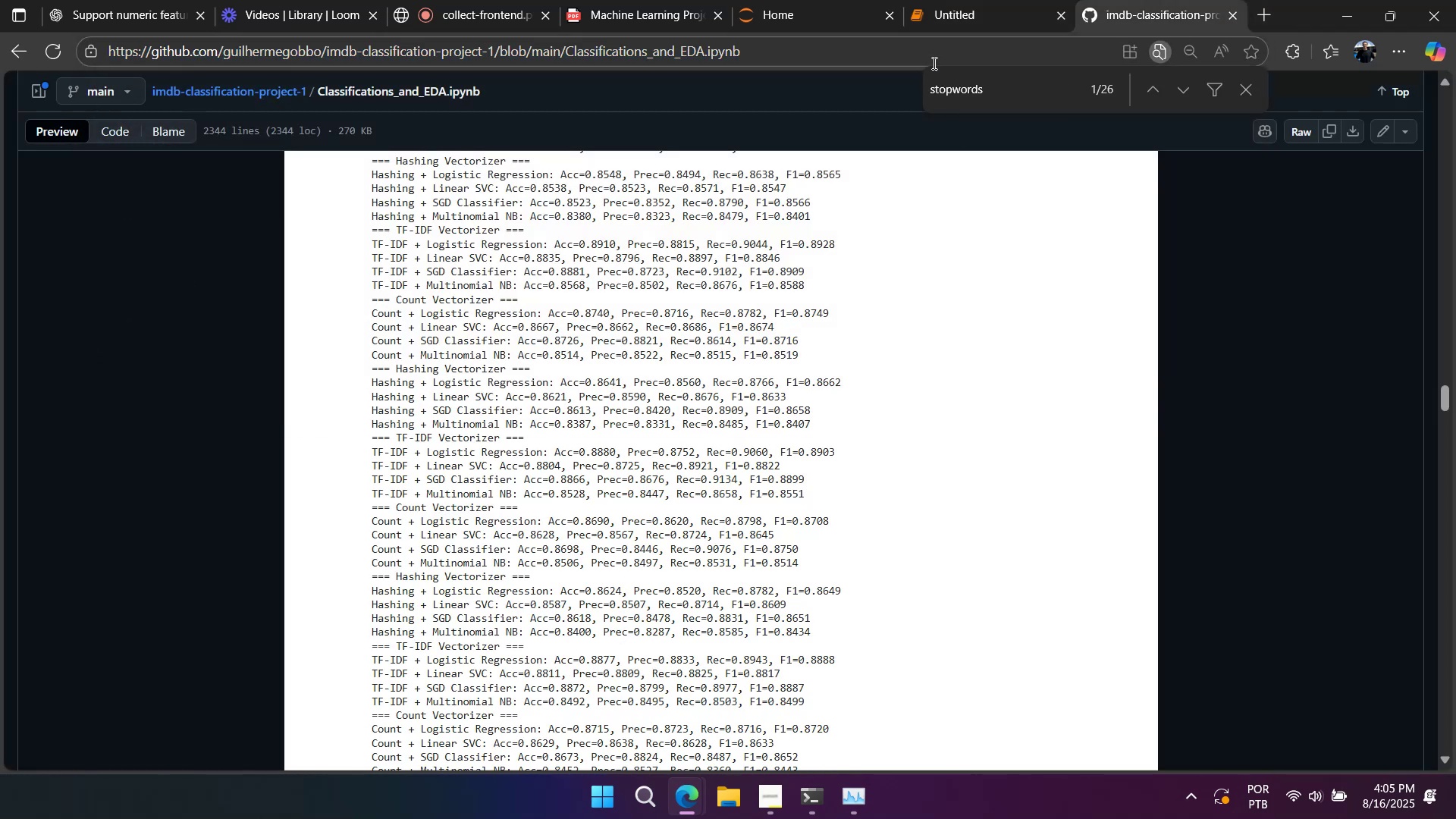 
left_click([932, 60])
 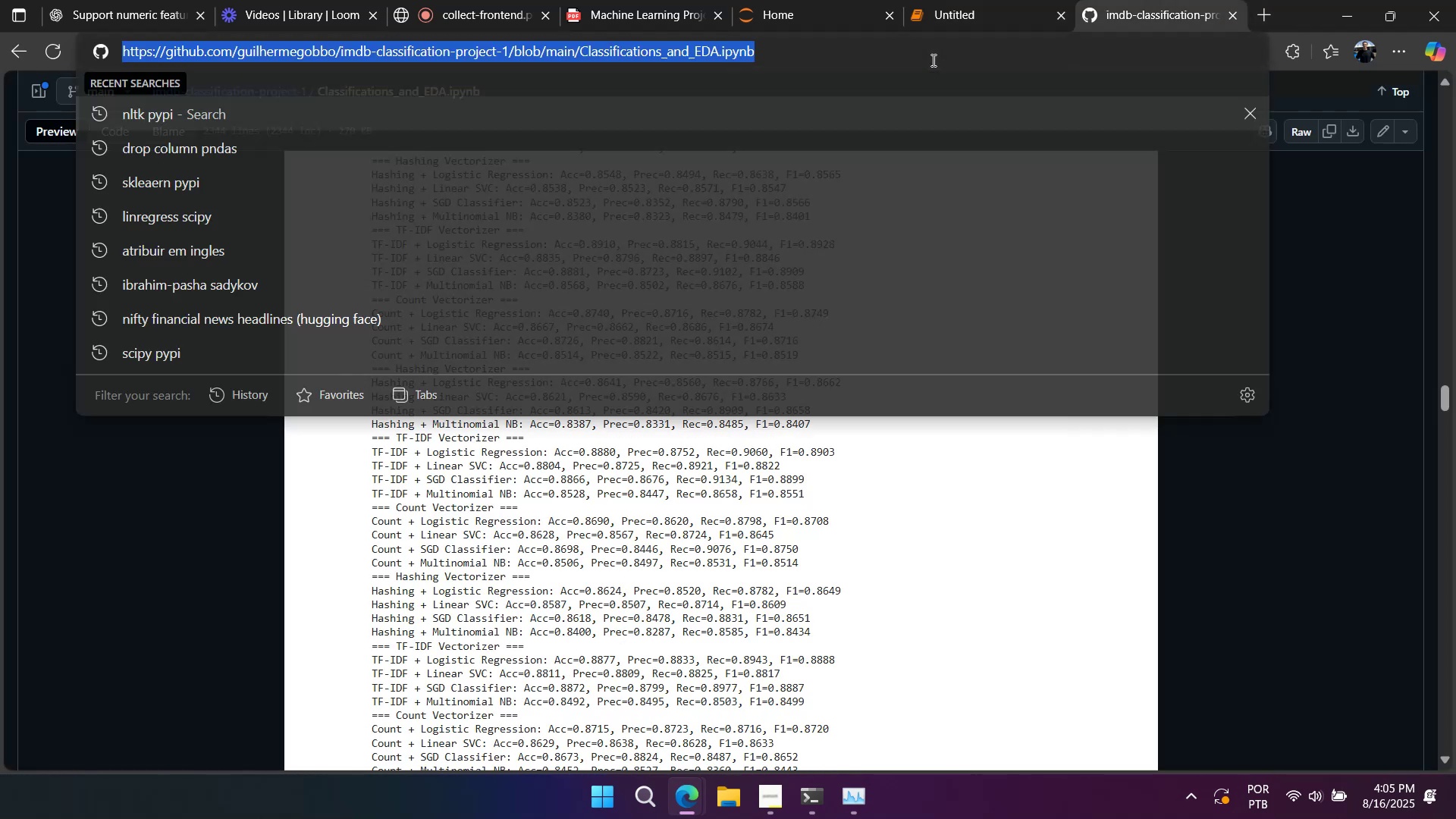 
key(Control+V)
 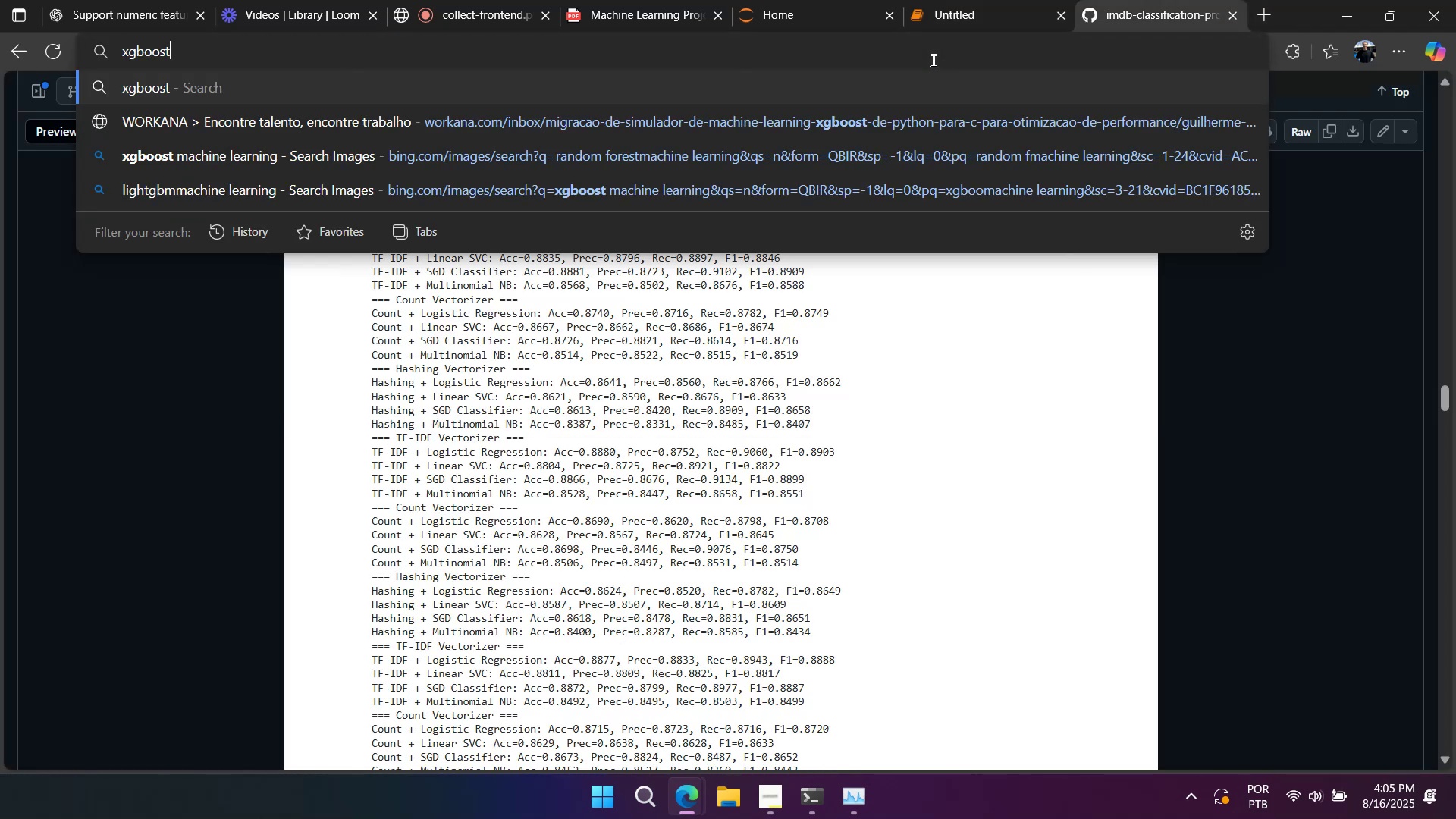 
type( pypi)
 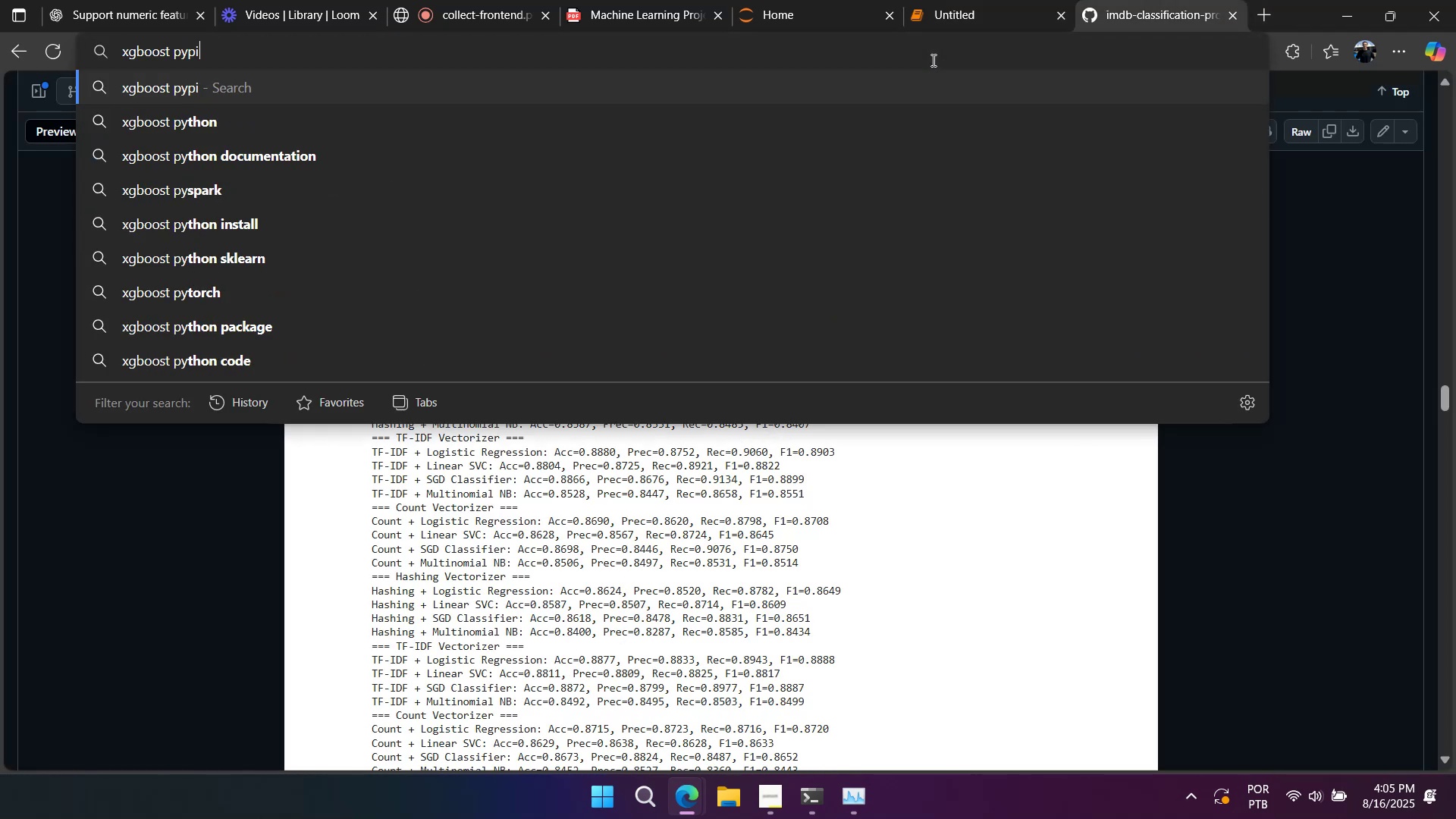 
key(Enter)
 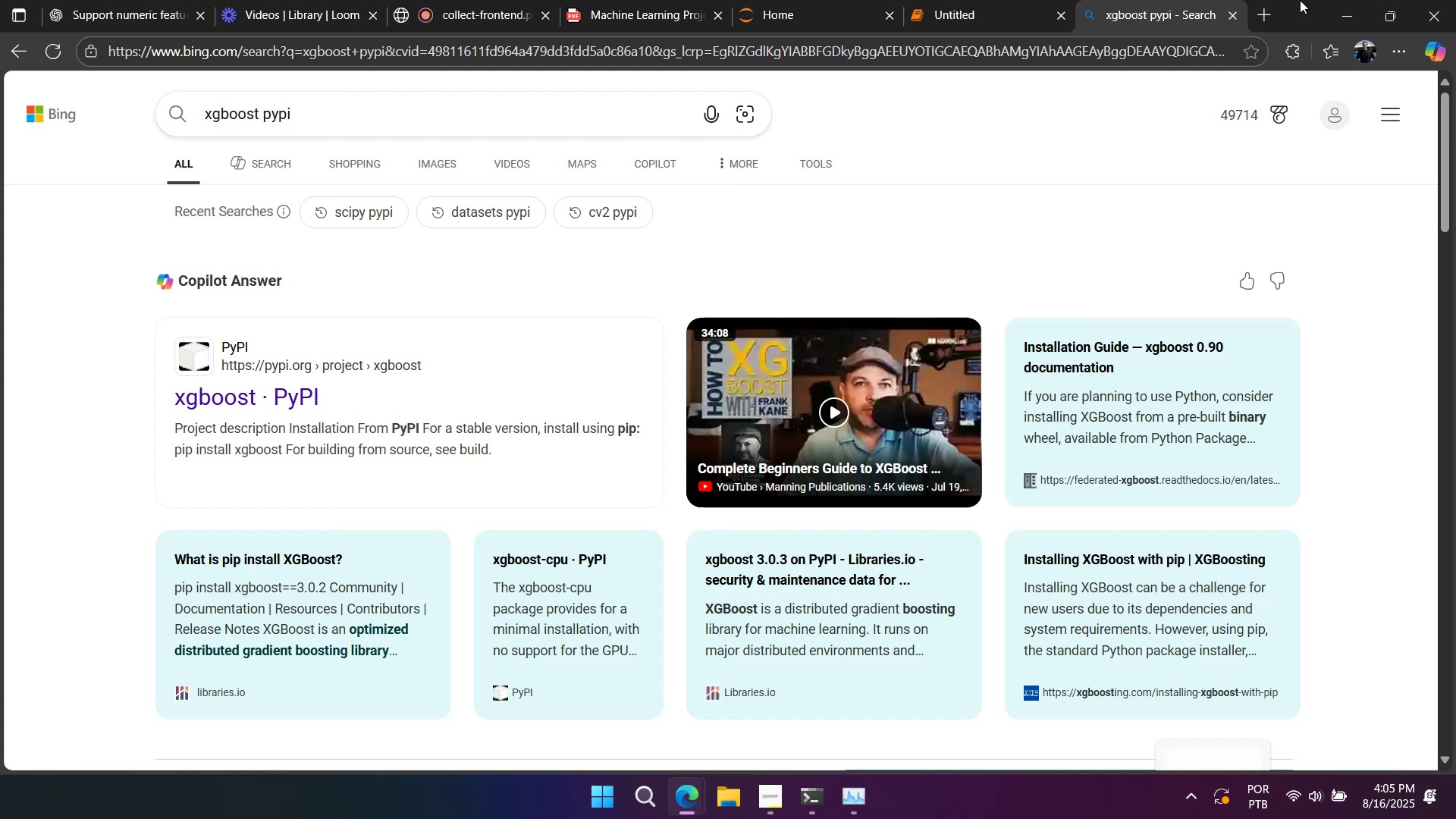 
left_click([1238, 19])
 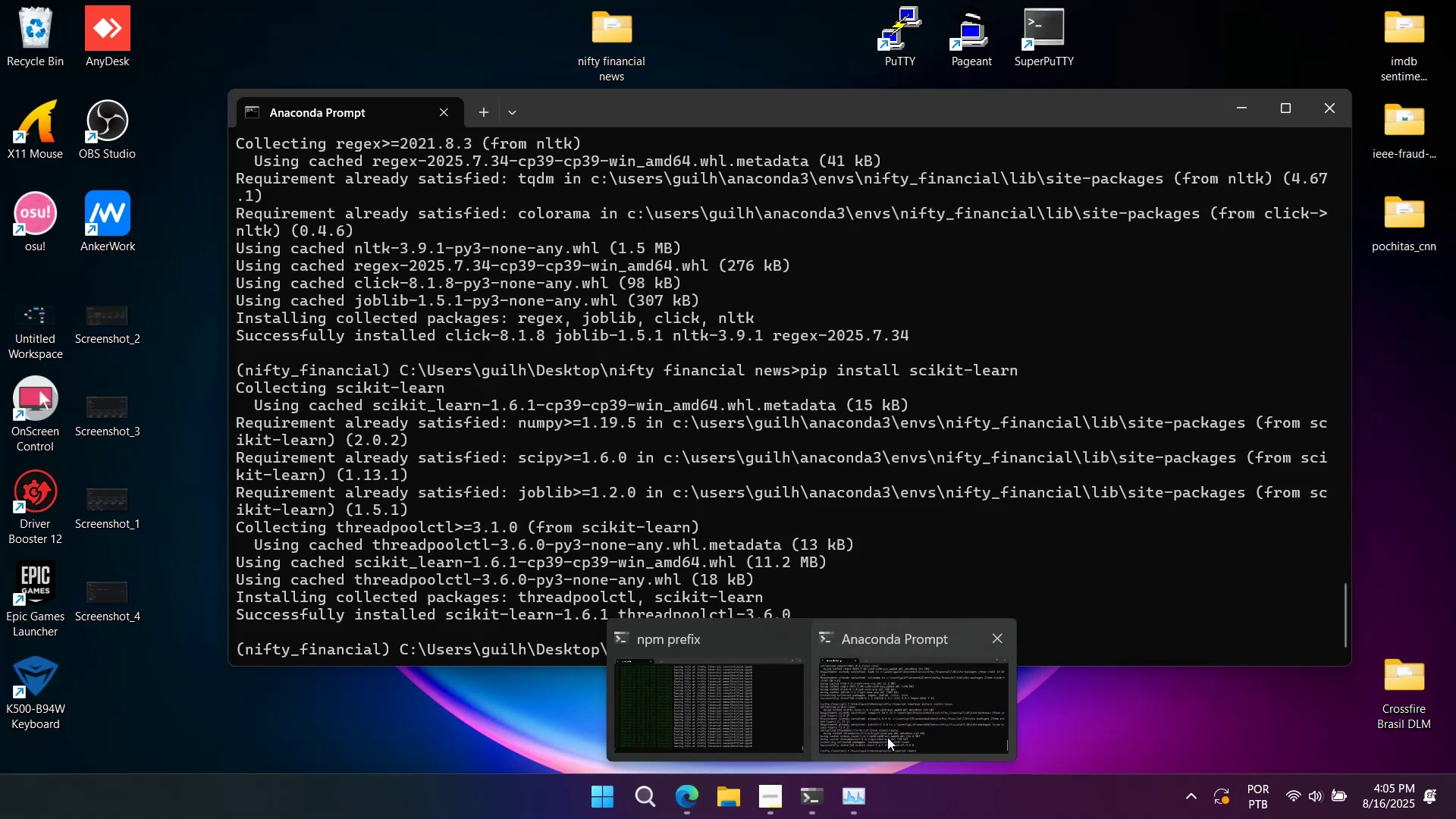 
double_click([816, 538])
 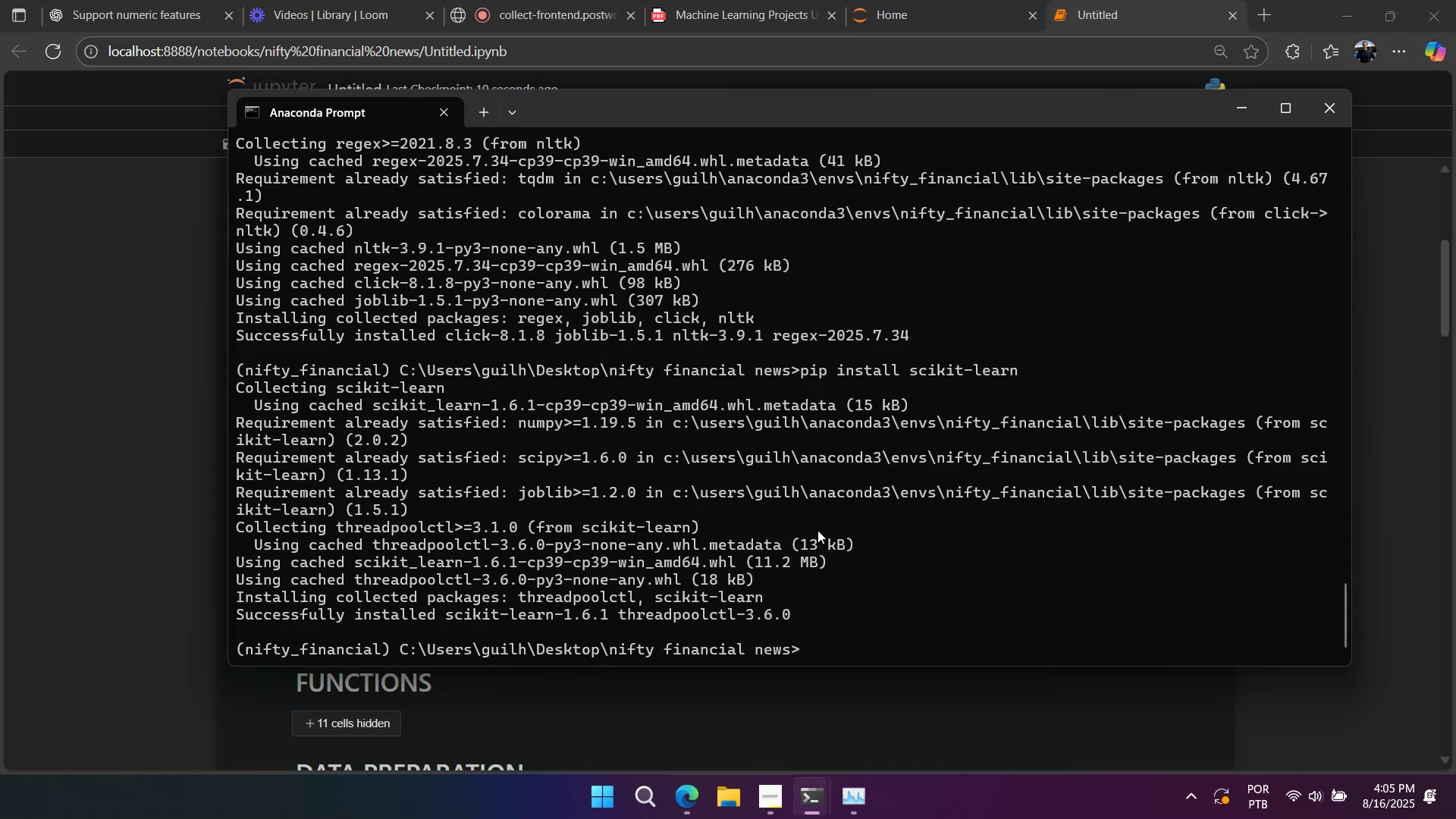 
type(pipvin)
key(Backspace)
key(Backspace)
key(Backspace)
type( install xgboos)
 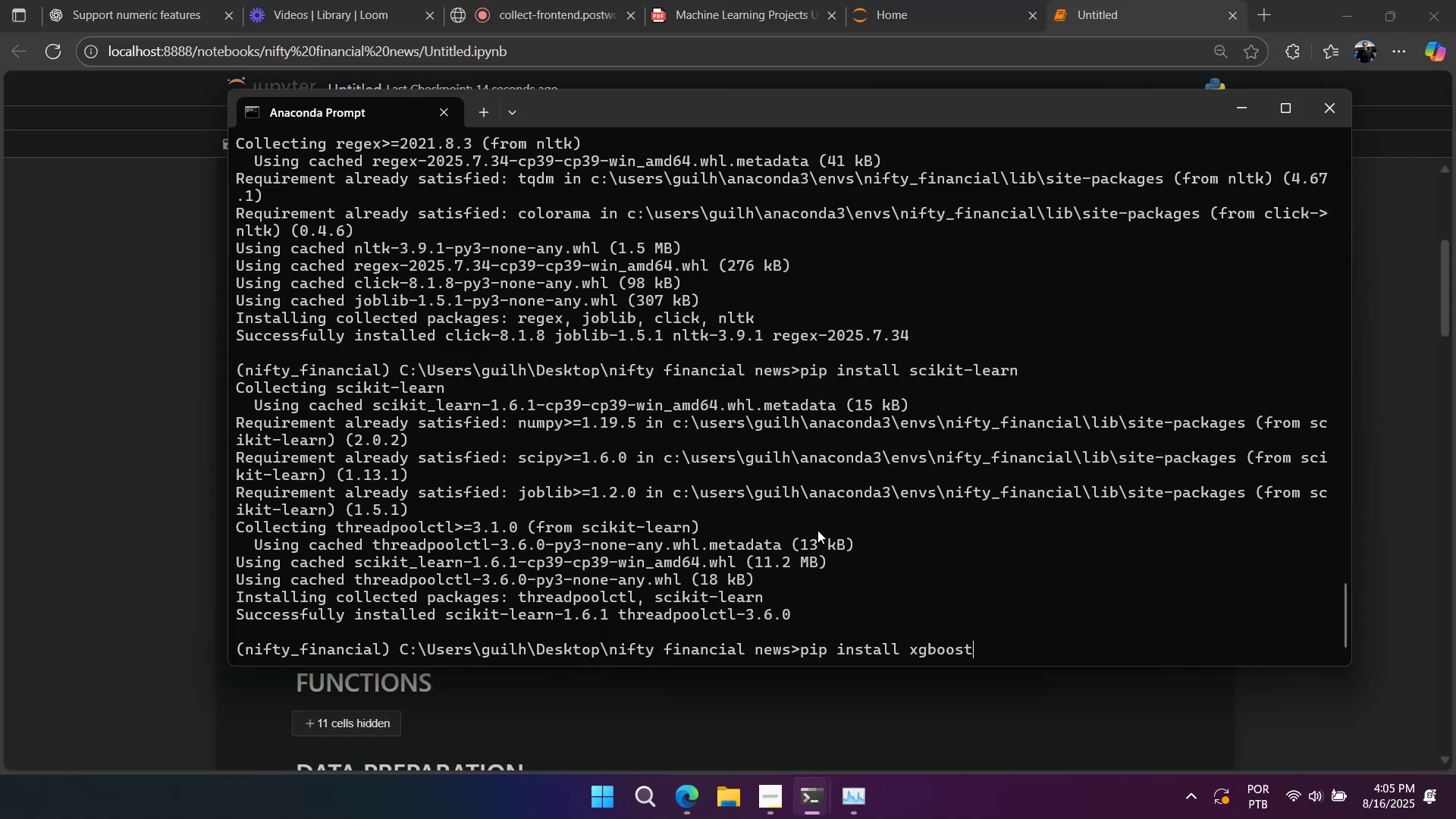 
key(Enter)
 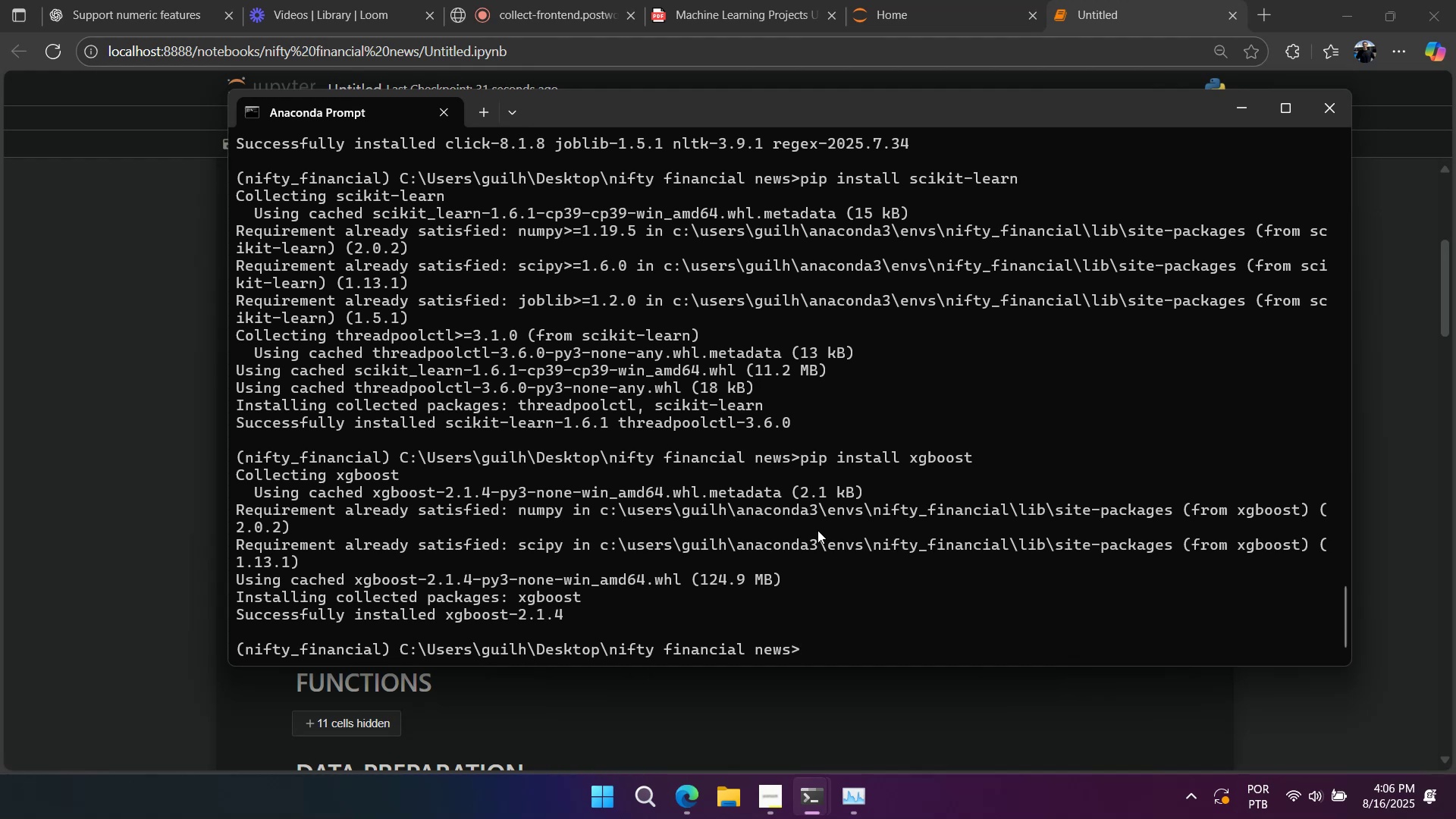 
wait(21.05)
 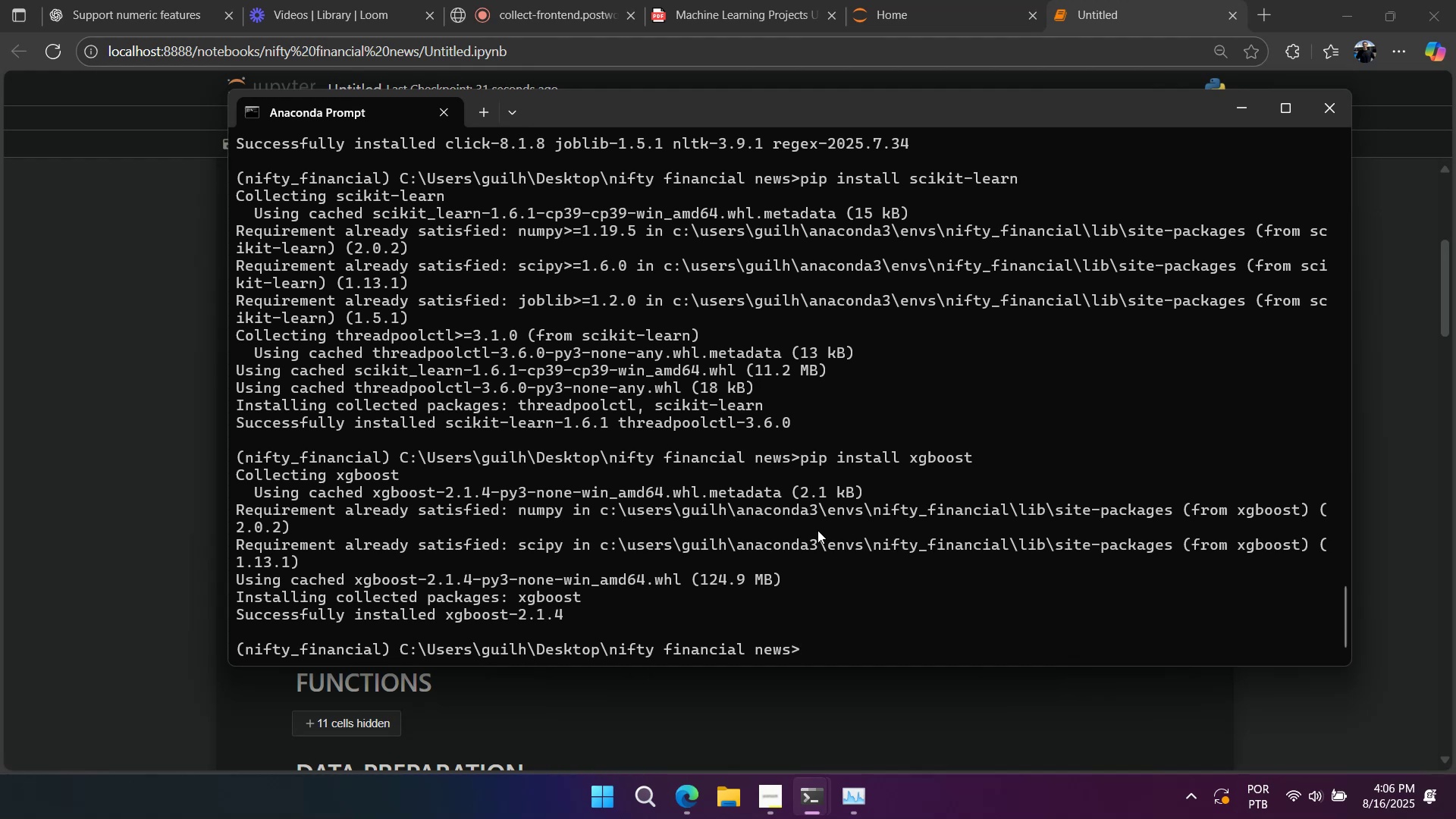 
double_click([720, 270])
 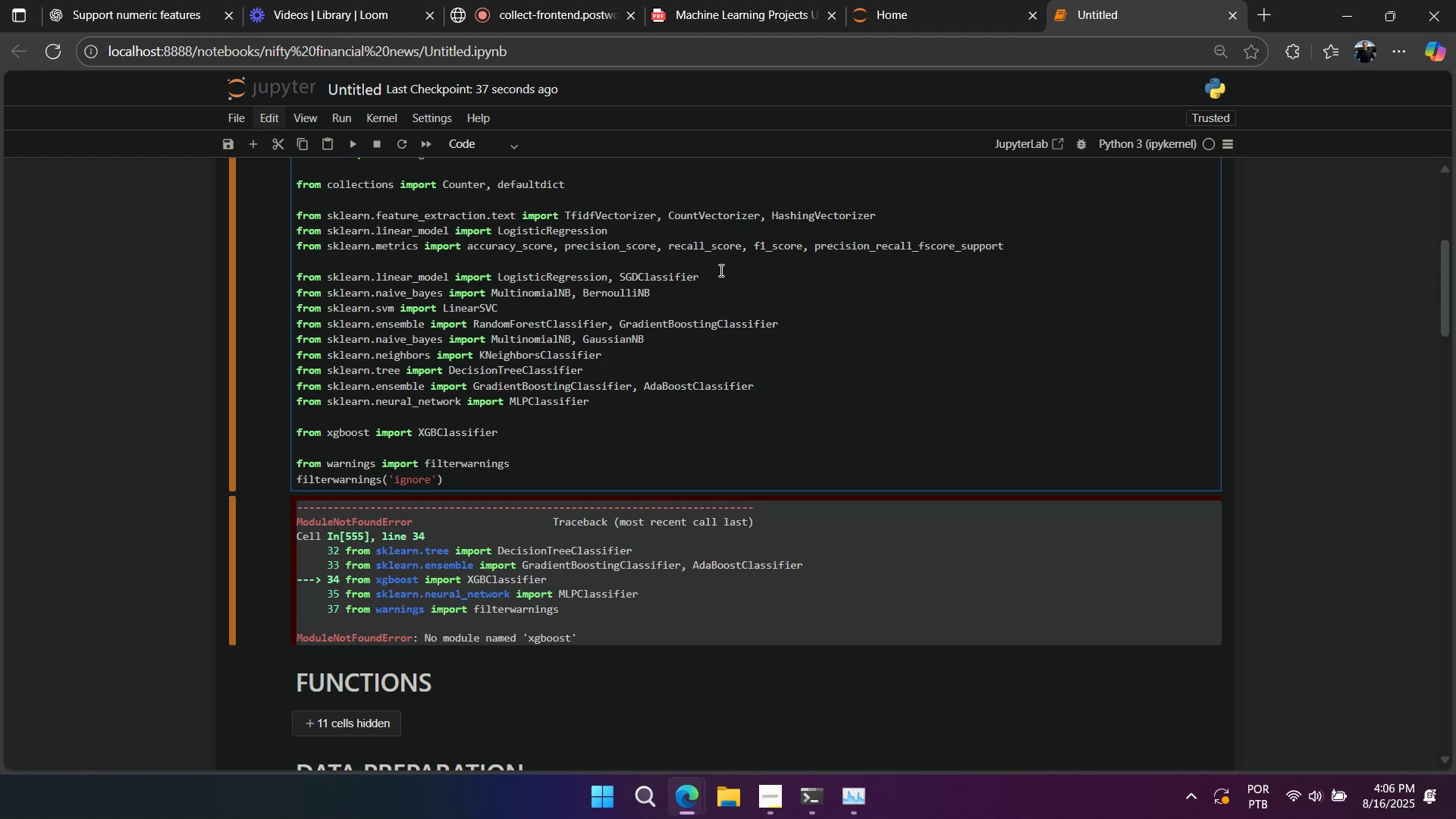 
key(Shift+Enter)
 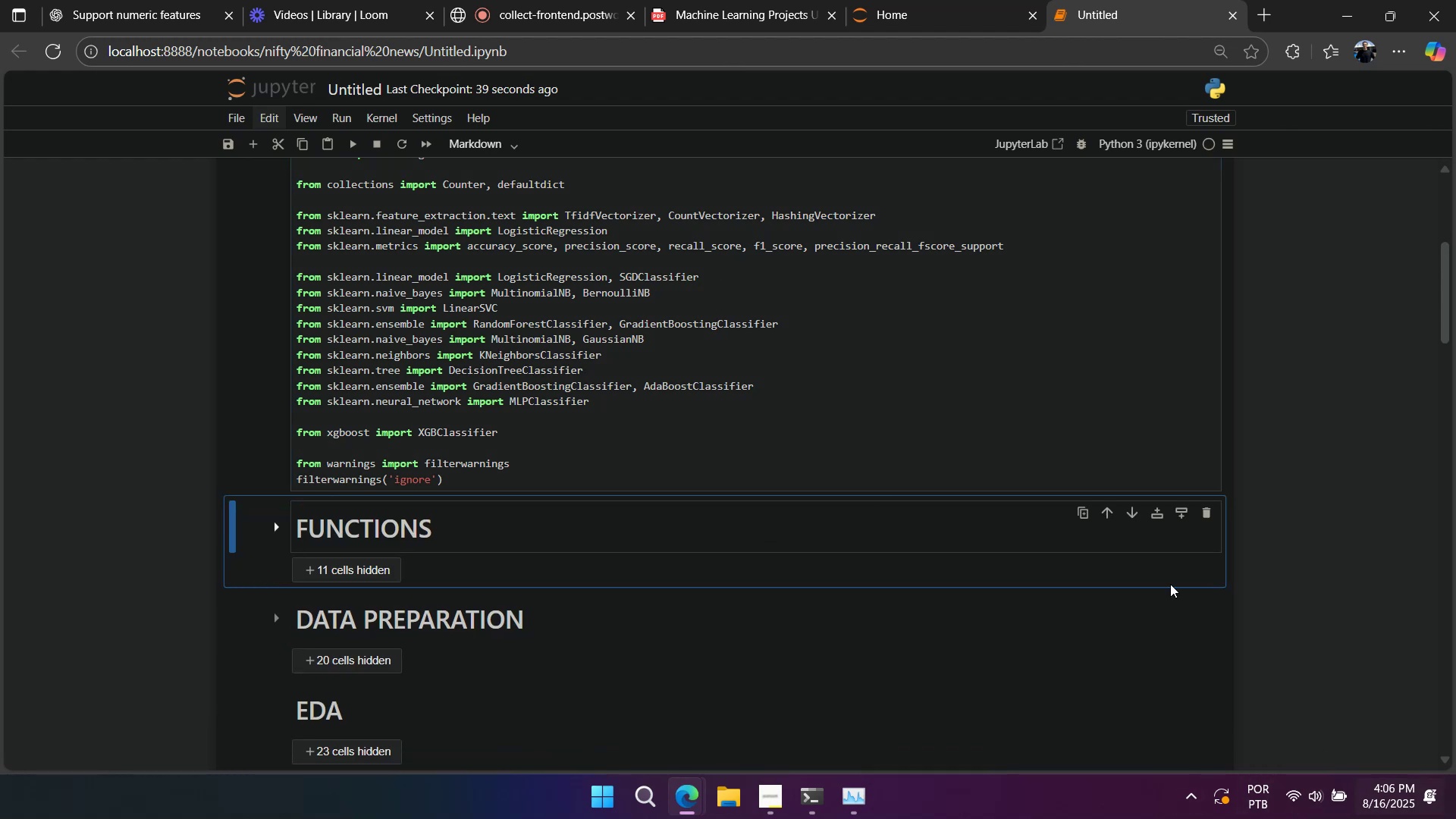 
scroll: coordinate [918, 514], scroll_direction: up, amount: 6.0
 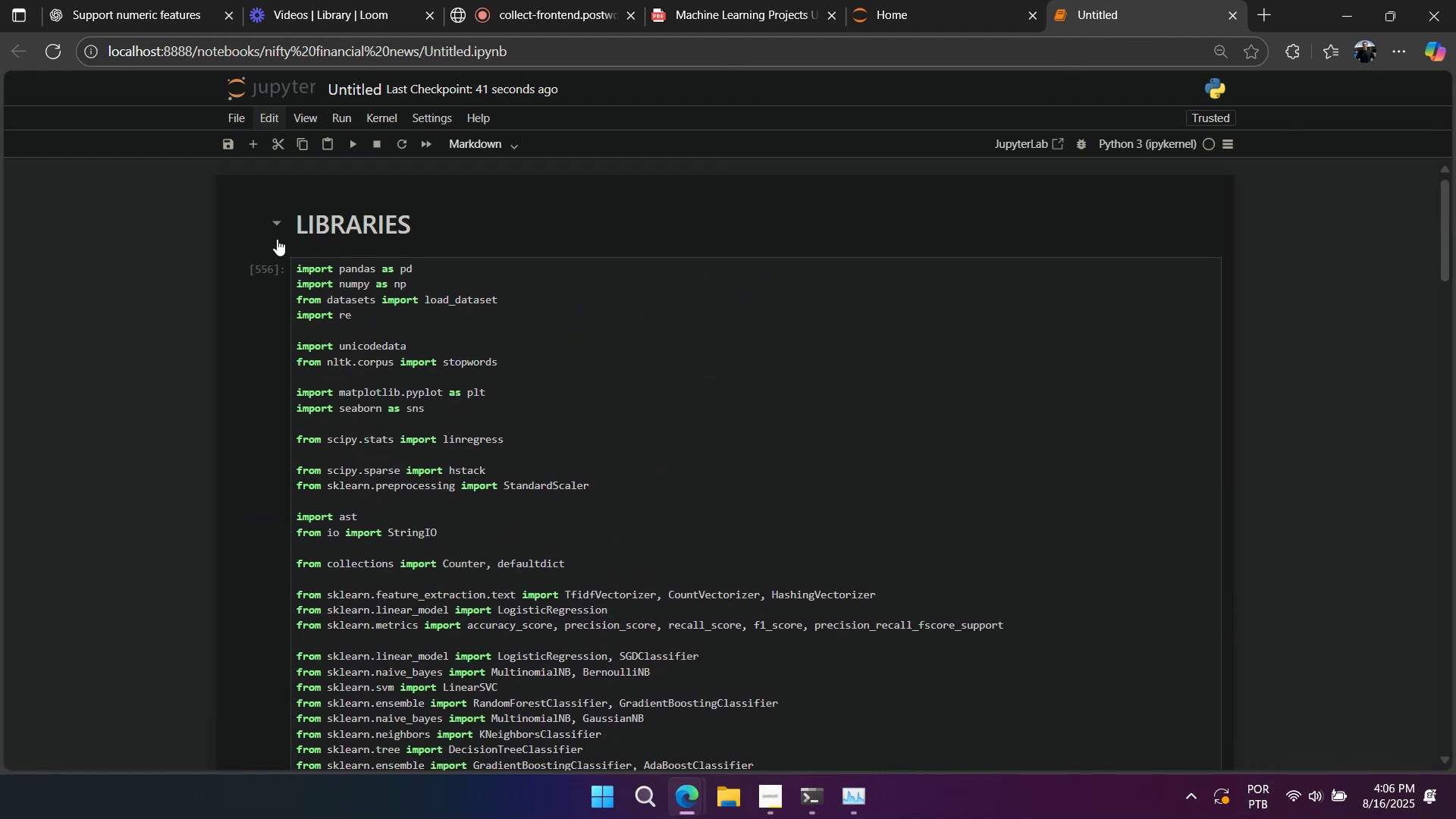 
left_click([269, 228])
 